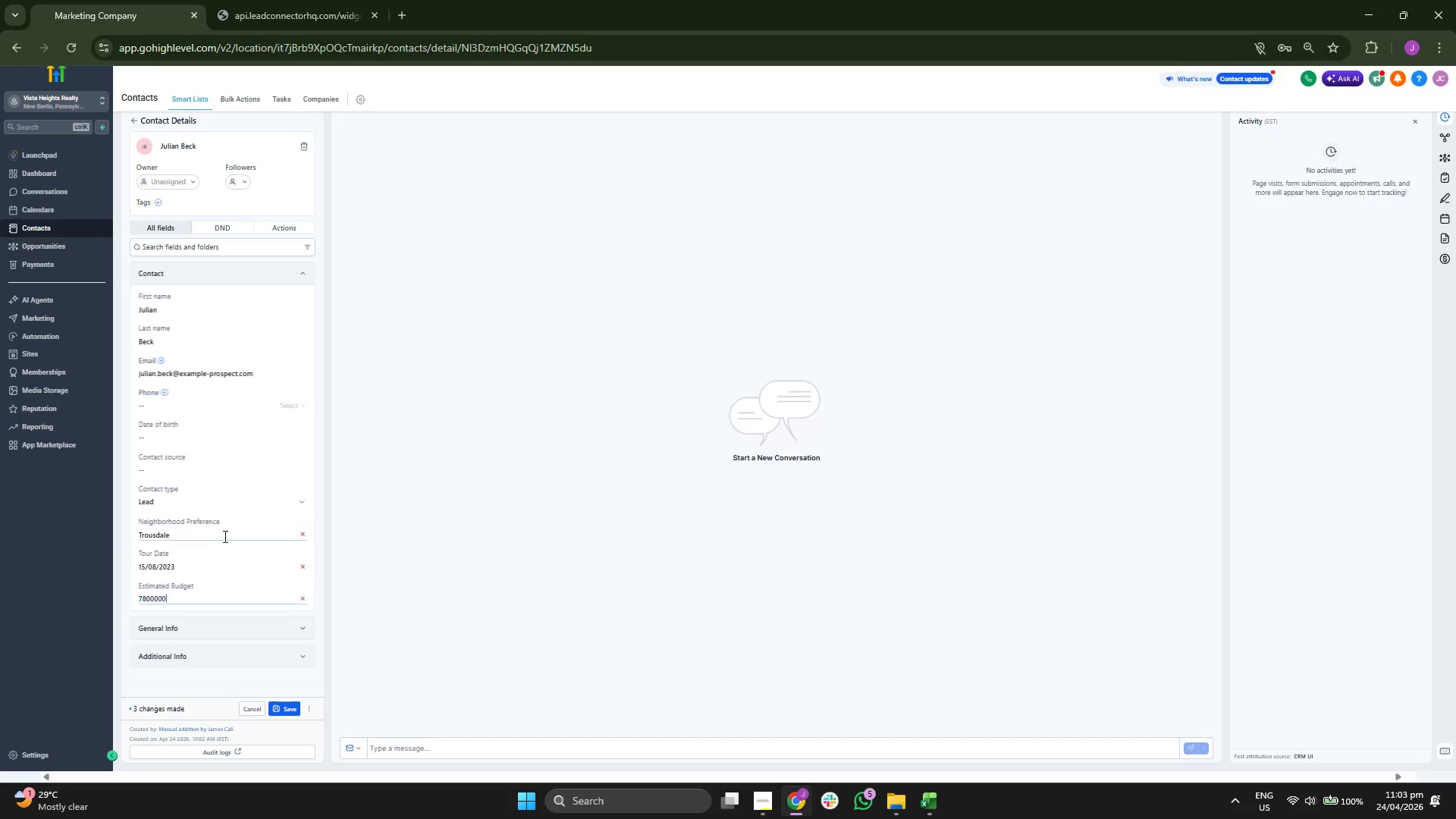 
left_click([228, 533])
 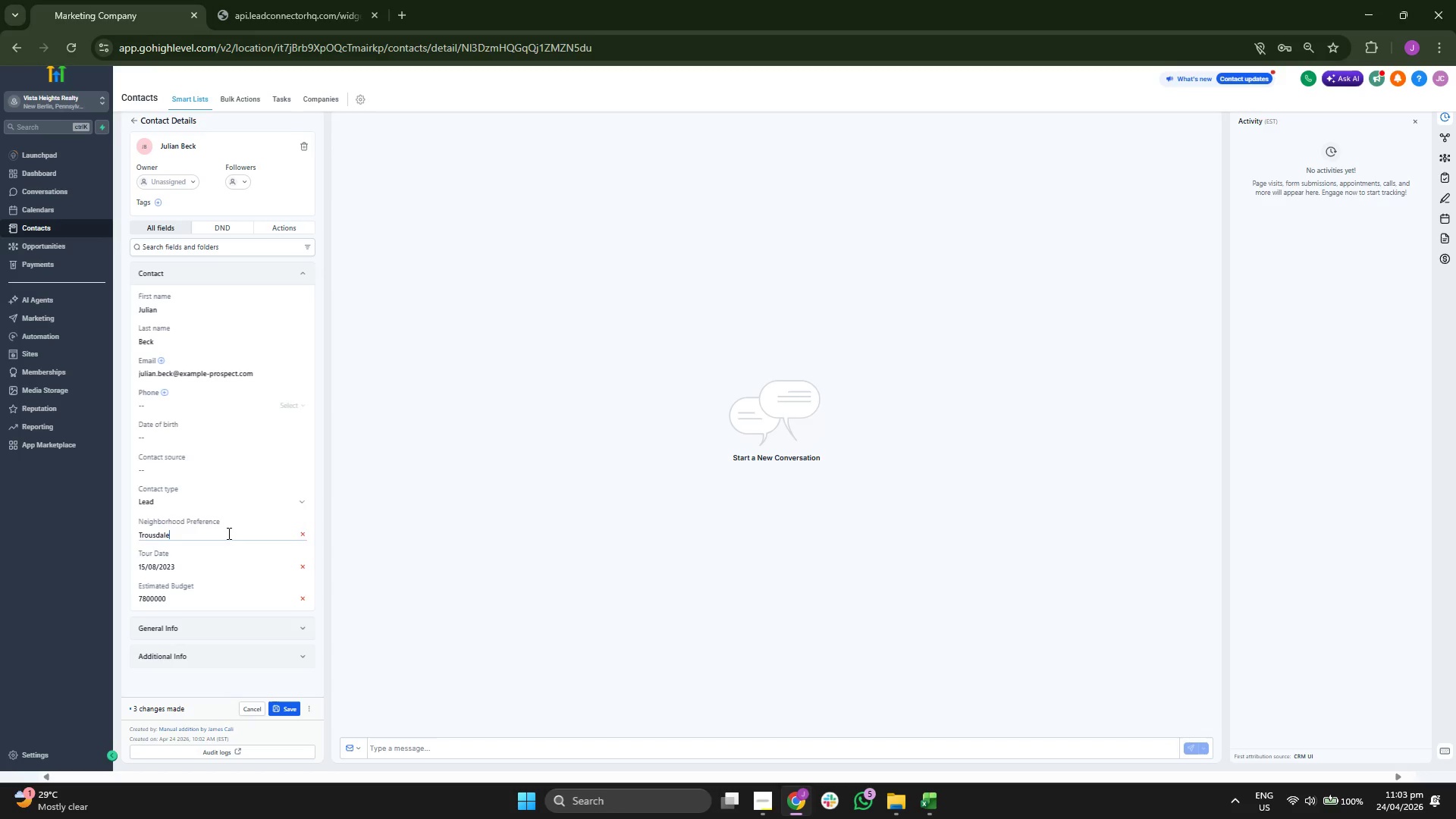 
type( Estates)
 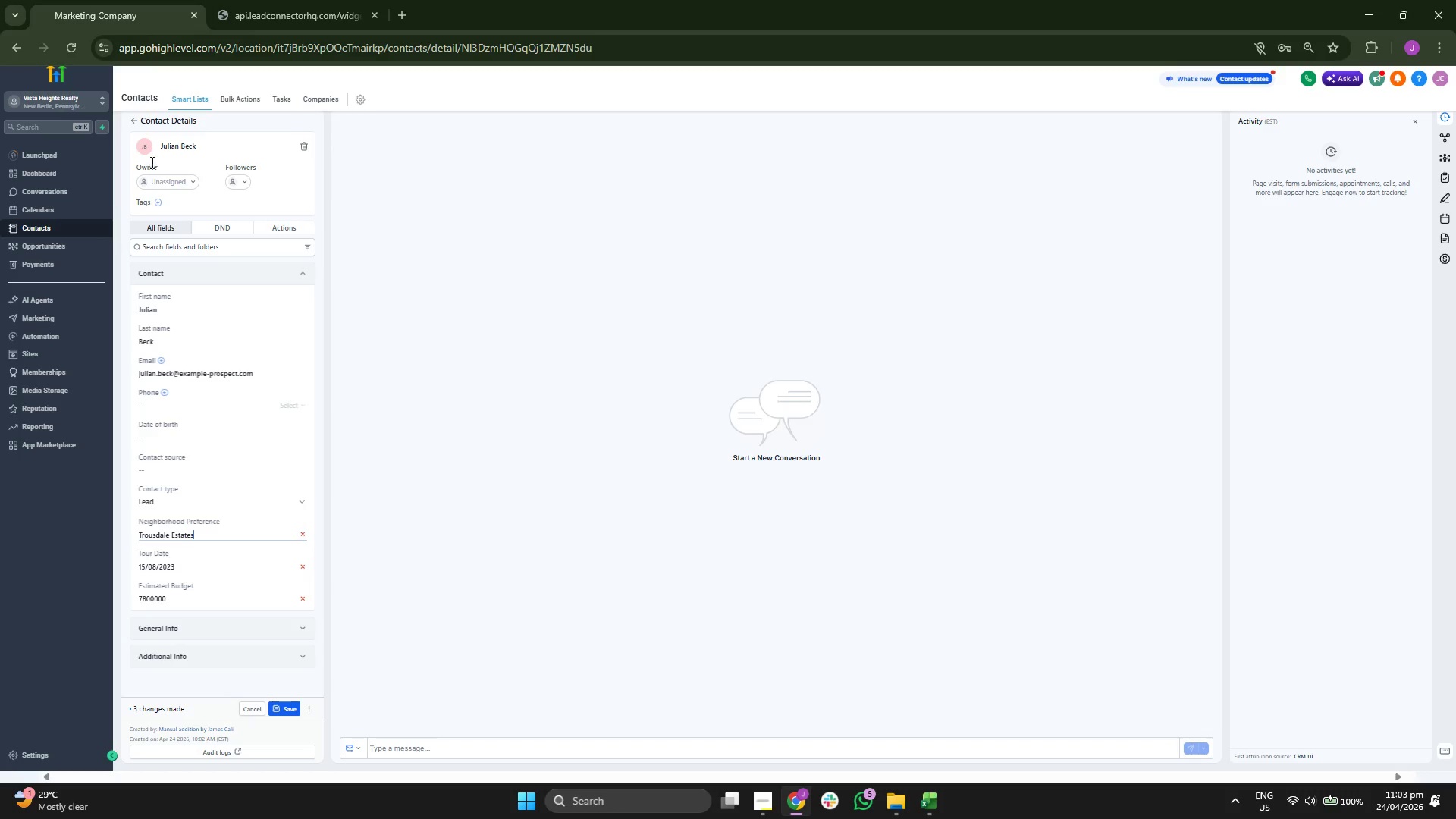 
left_click([158, 201])
 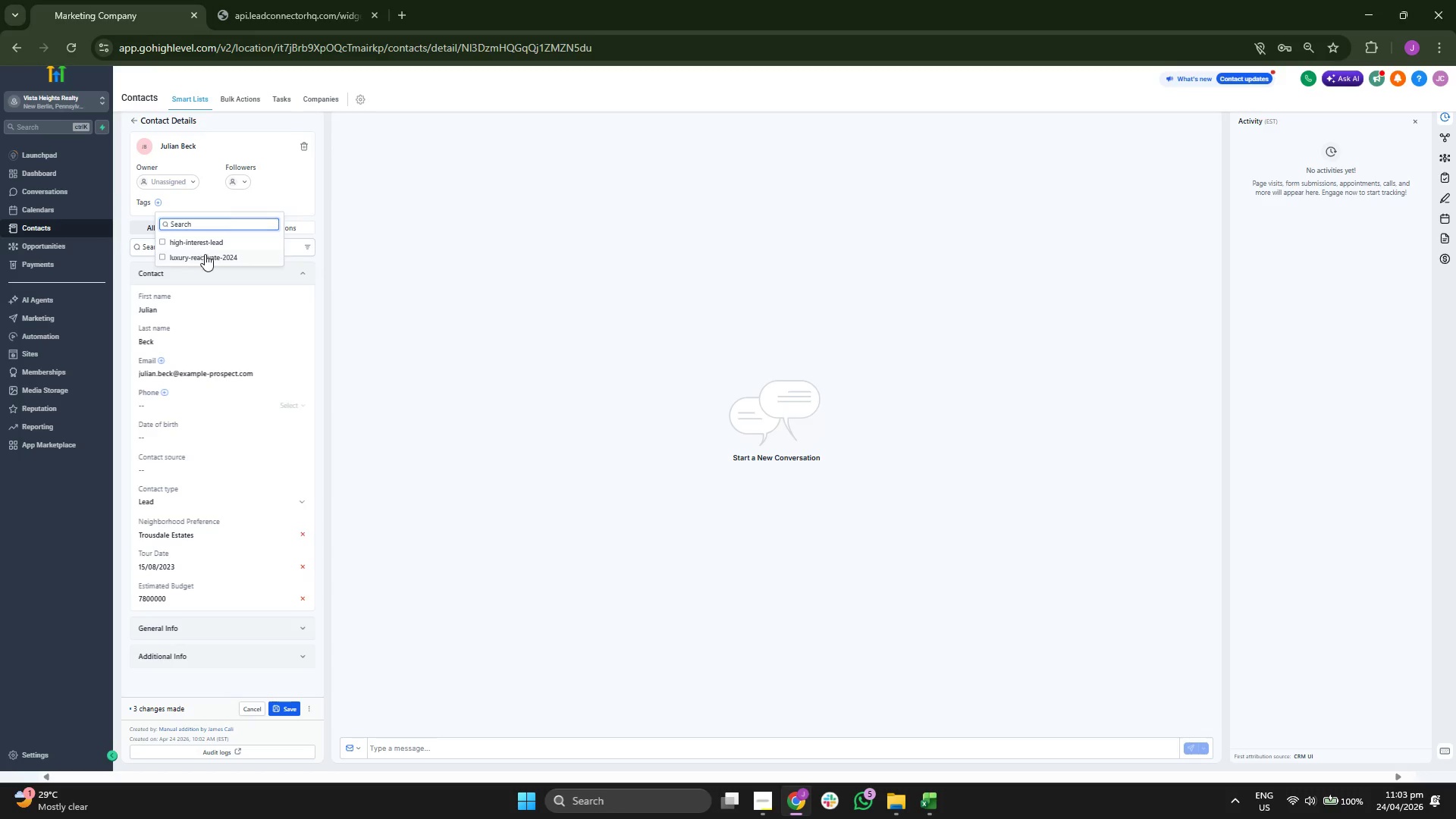 
double_click([277, 196])
 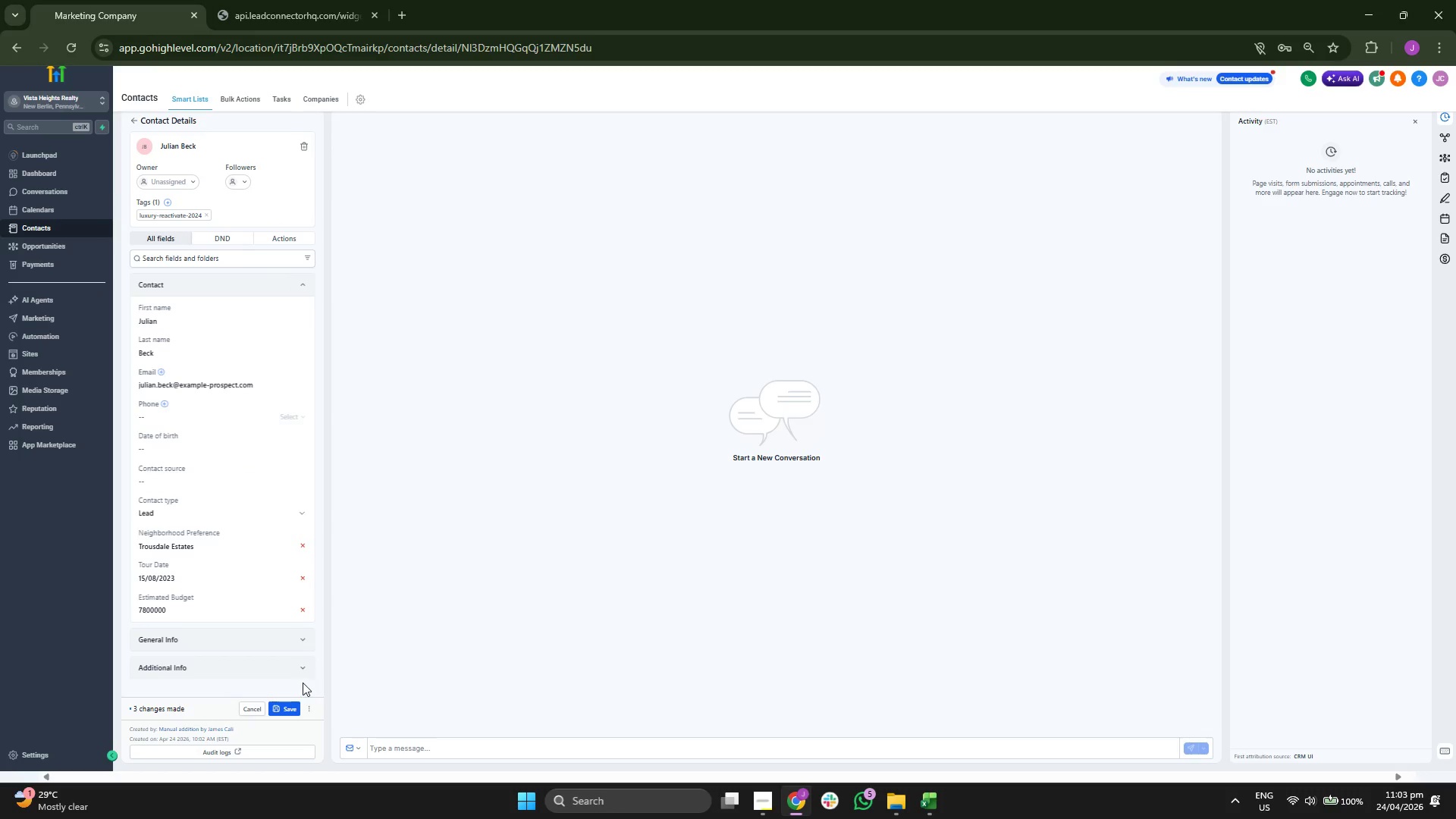 
left_click([287, 708])
 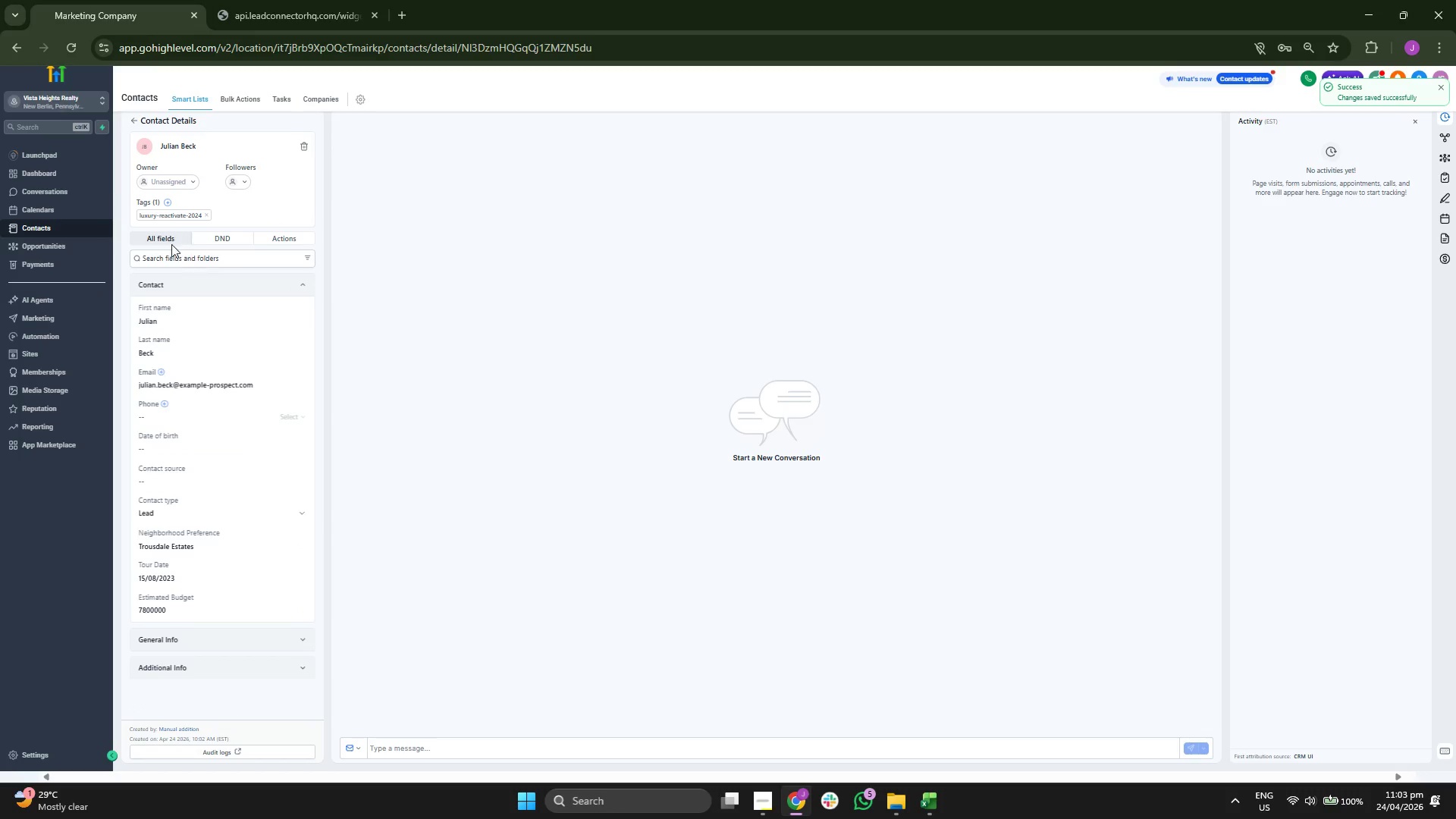 
left_click([133, 122])
 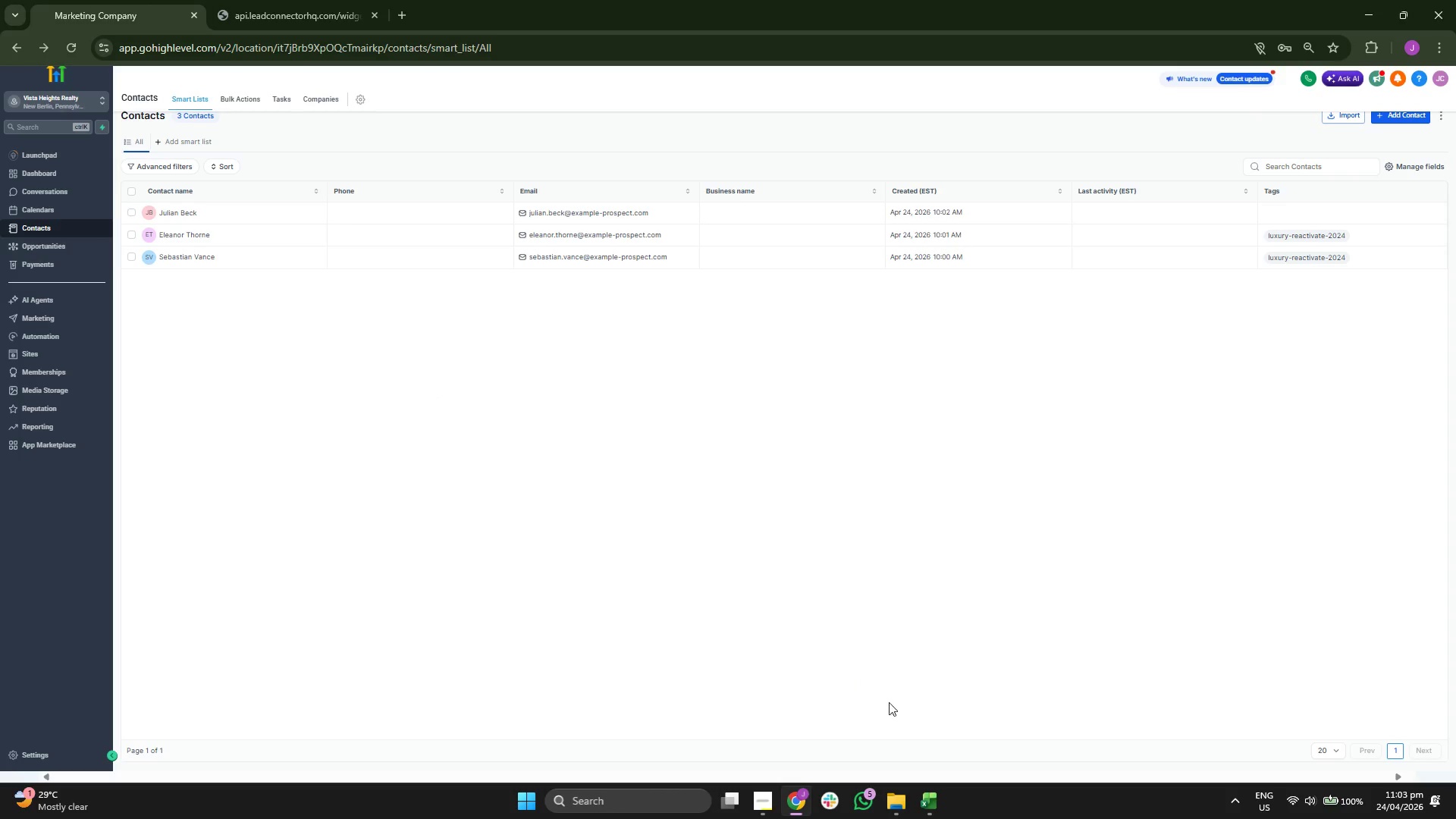 
wait(6.06)
 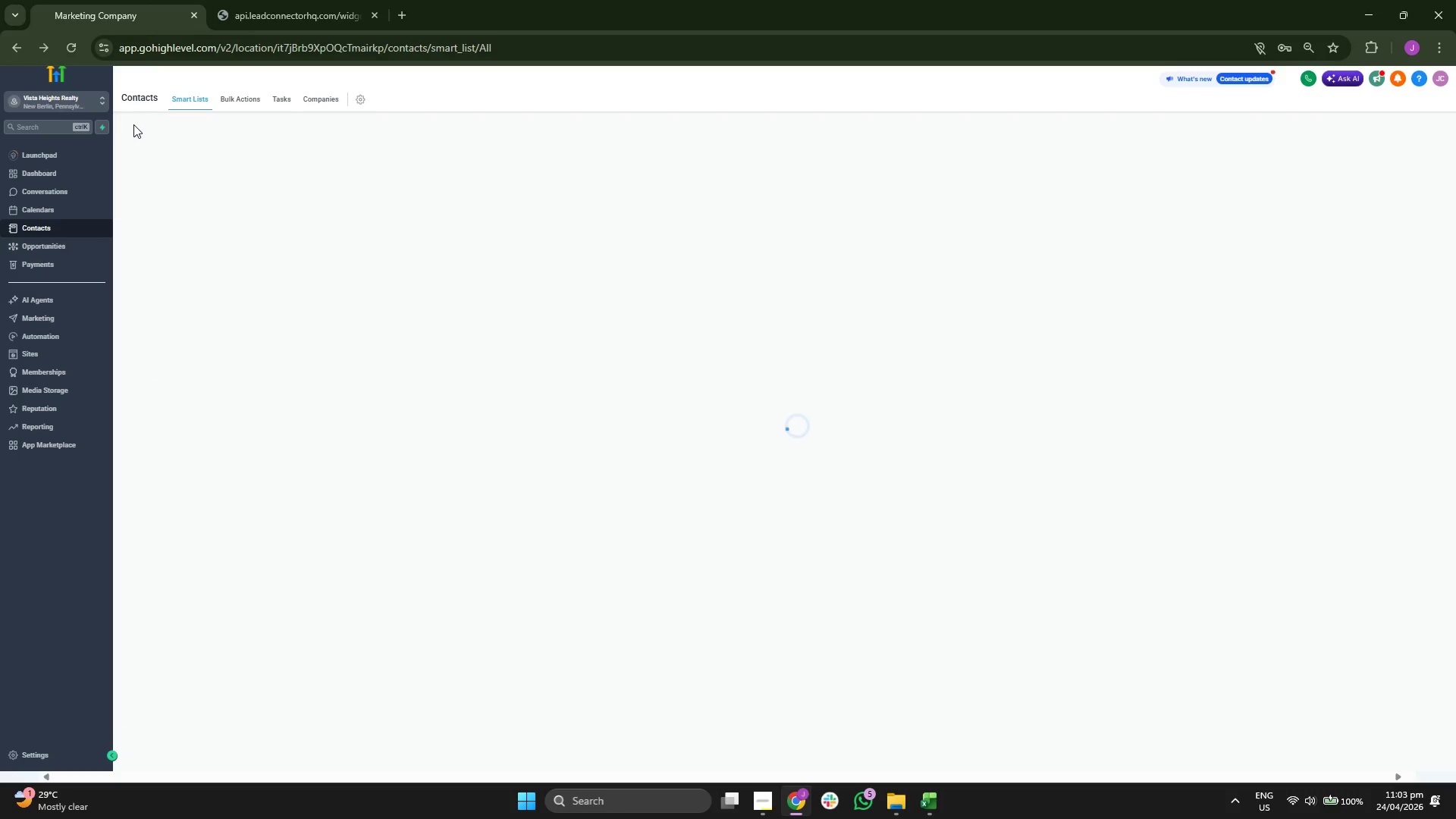 
key(ArrowDown)
 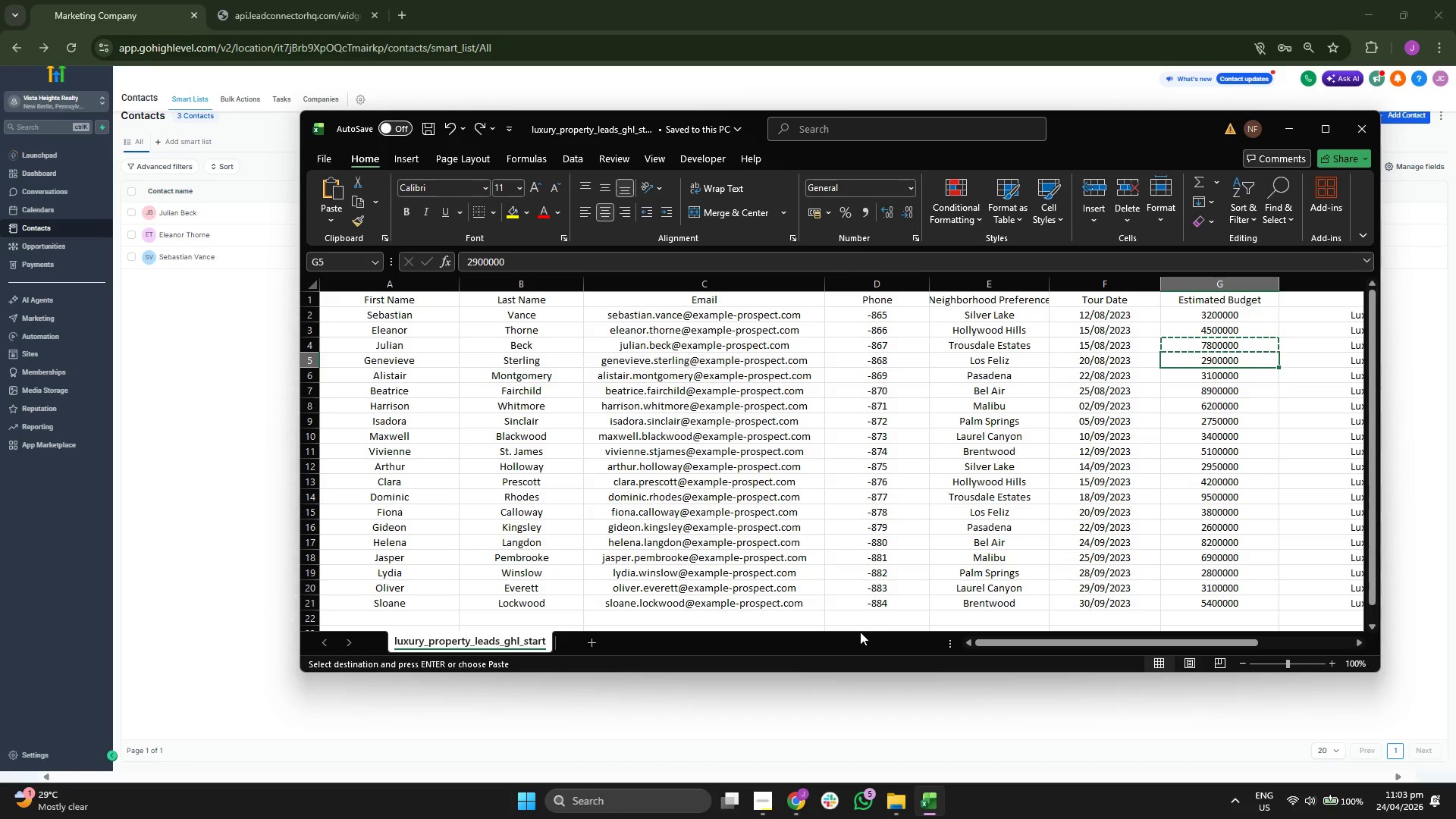 
key(ArrowLeft)
 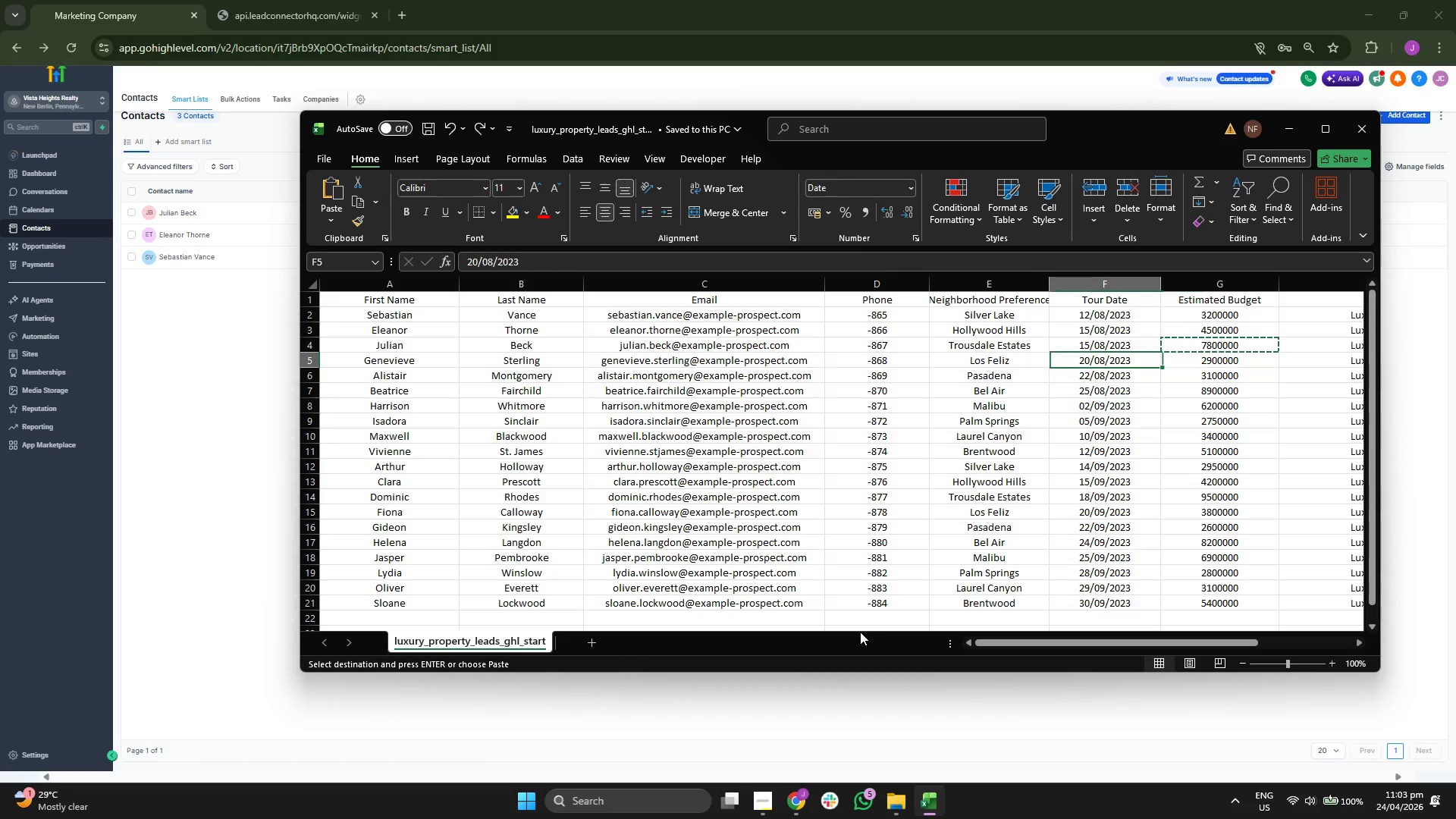 
key(ArrowLeft)
 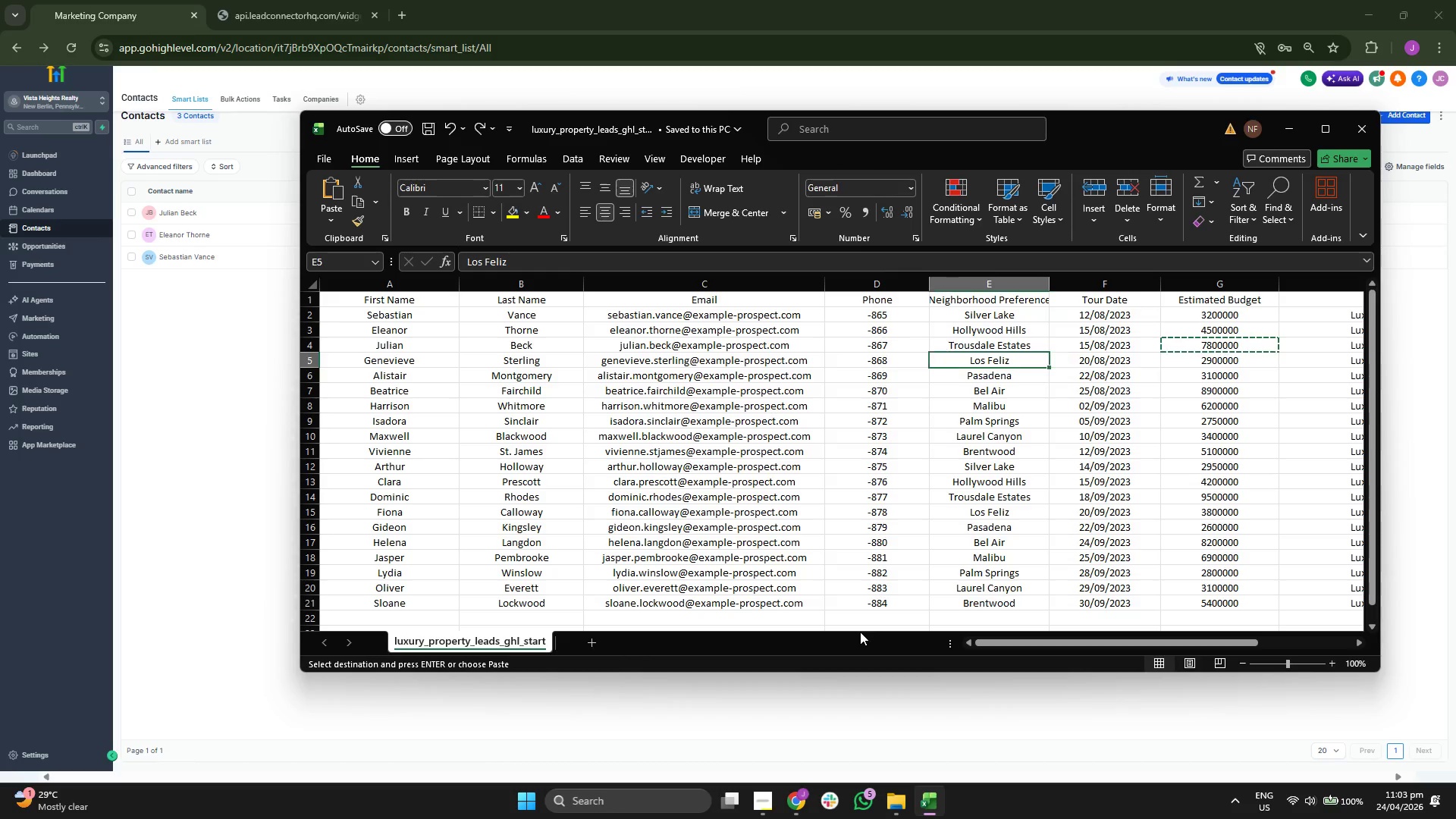 
key(ArrowLeft)
 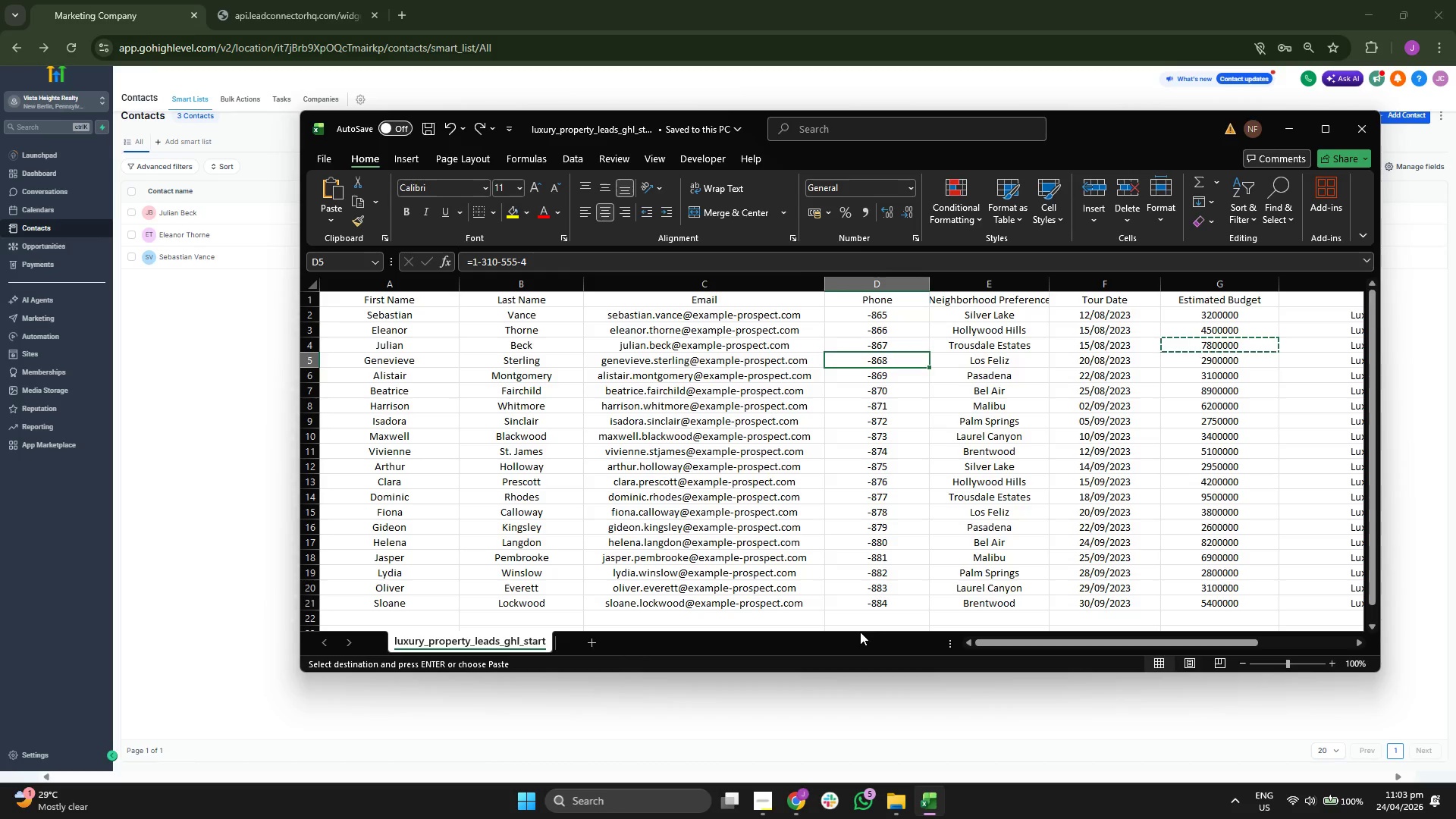 
key(ArrowLeft)
 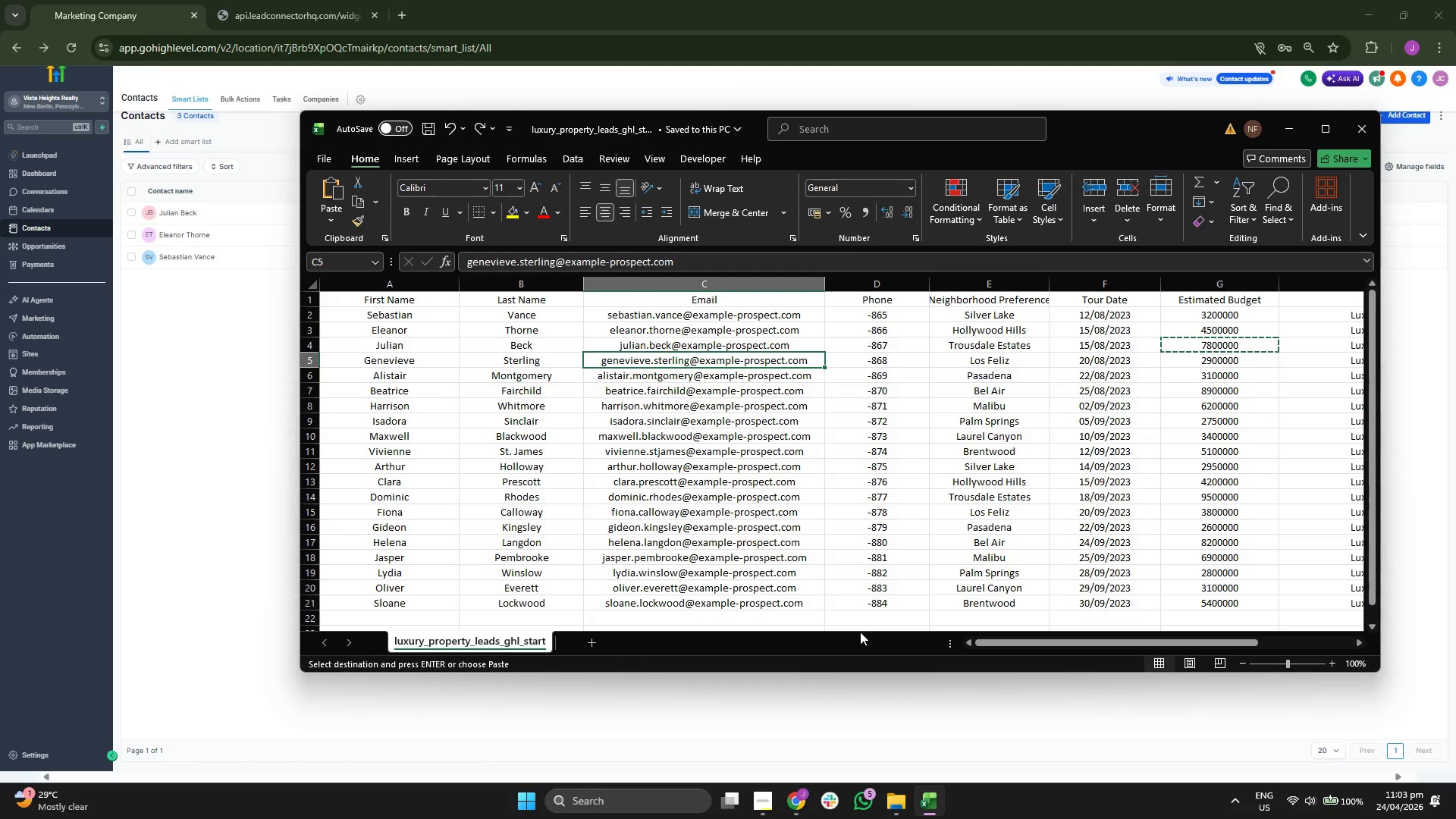 
key(Control+C)
 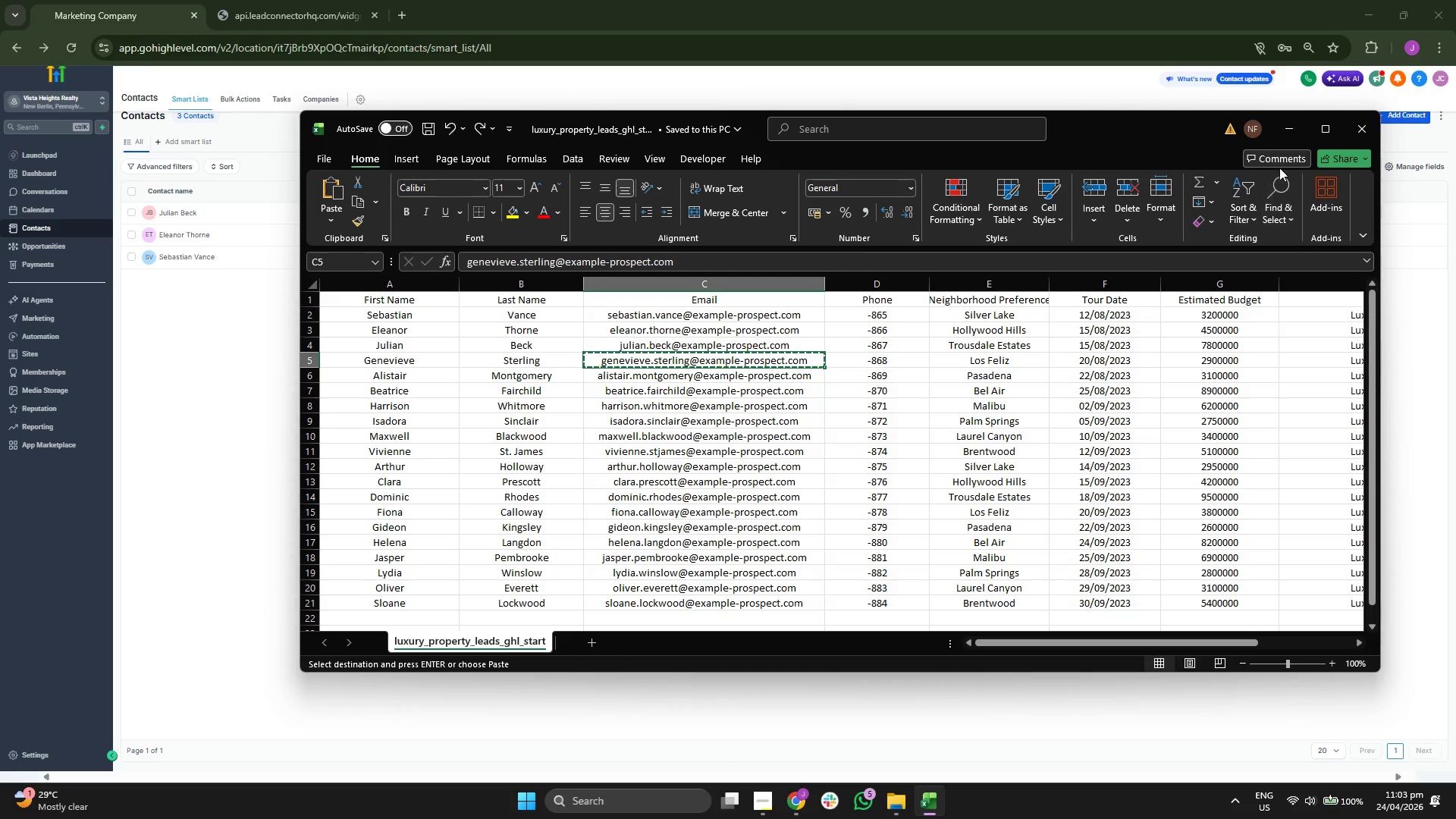 
left_click([1294, 130])
 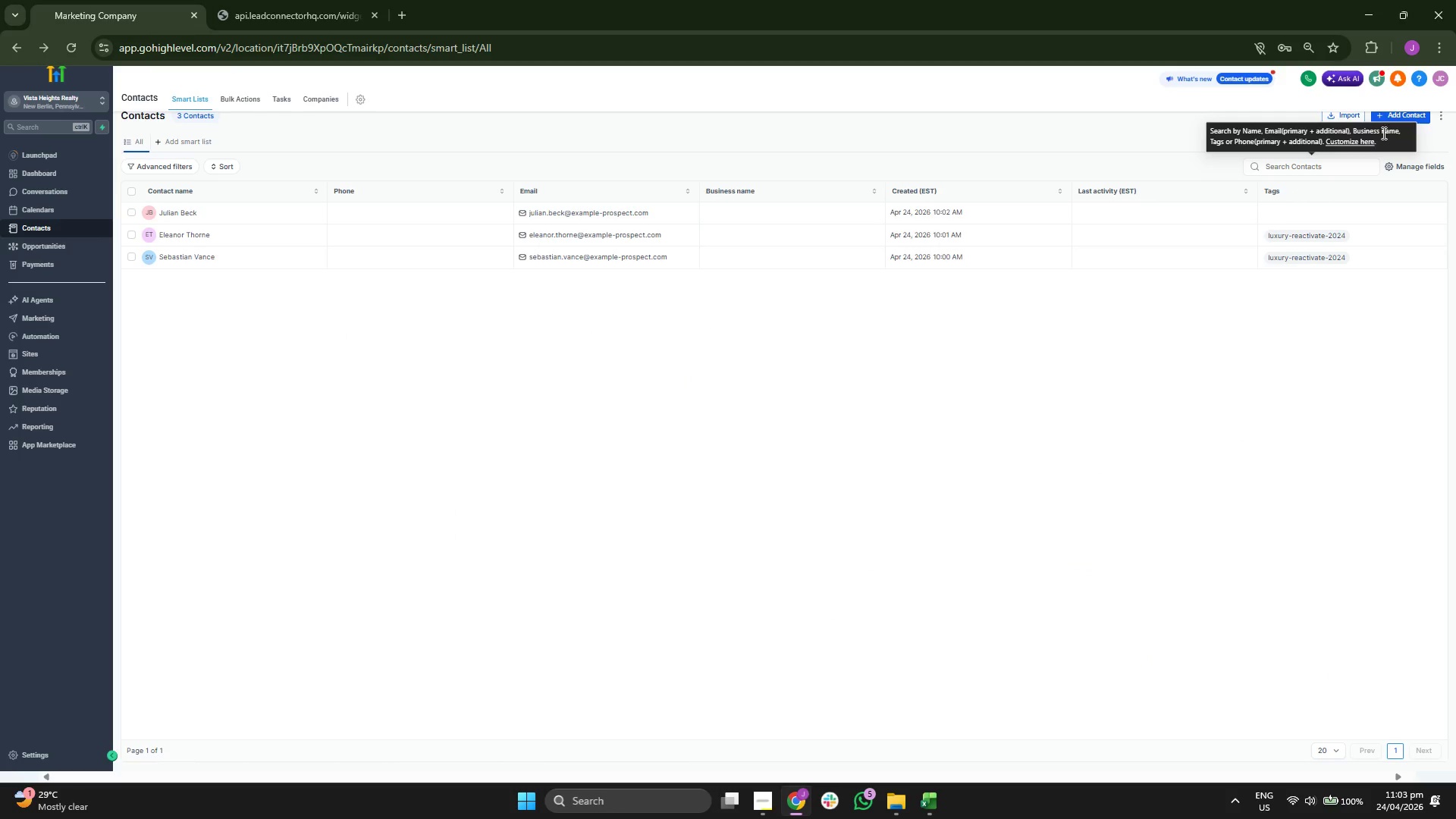 
left_click([1402, 117])
 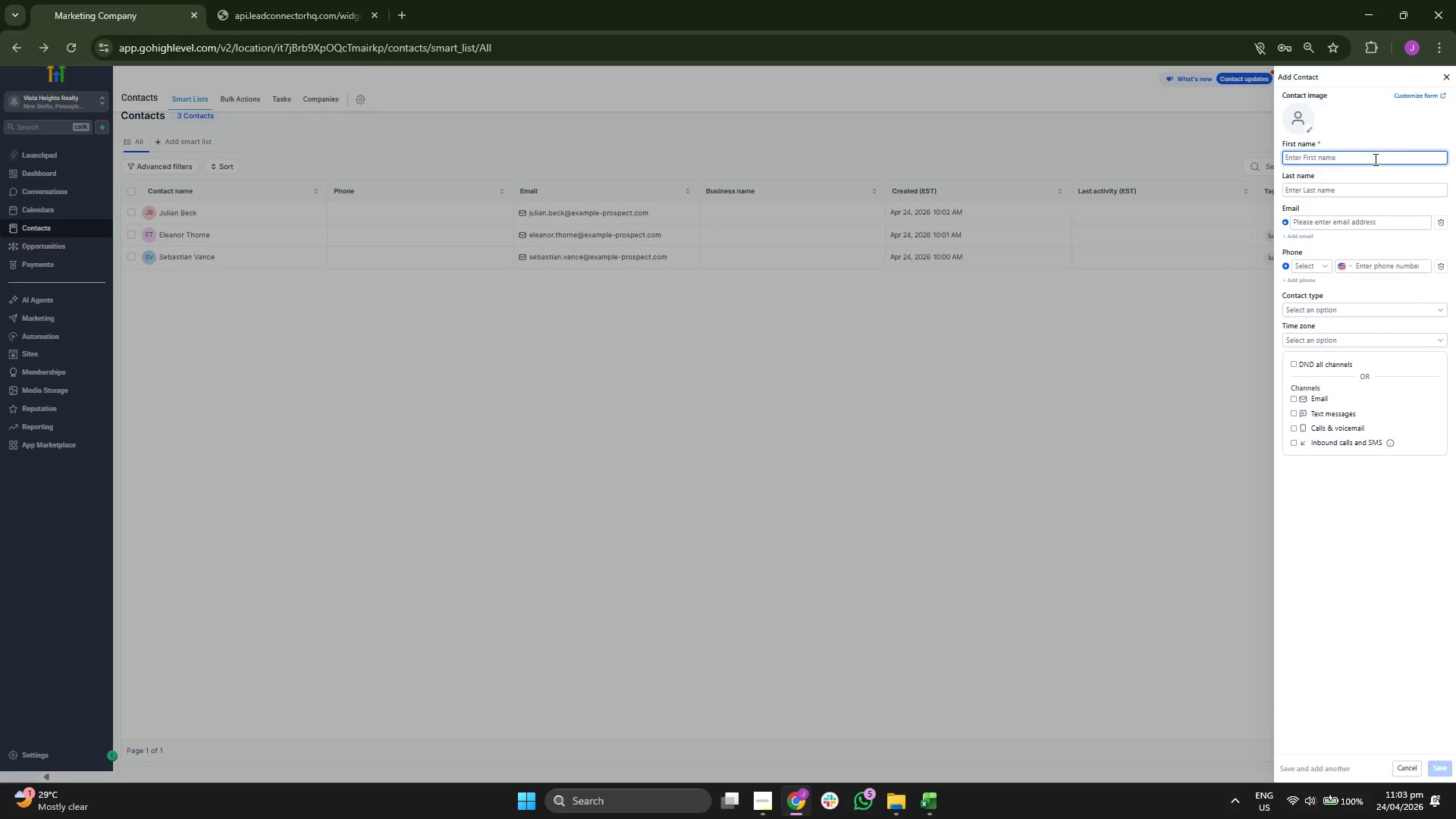 
left_click([1339, 221])
 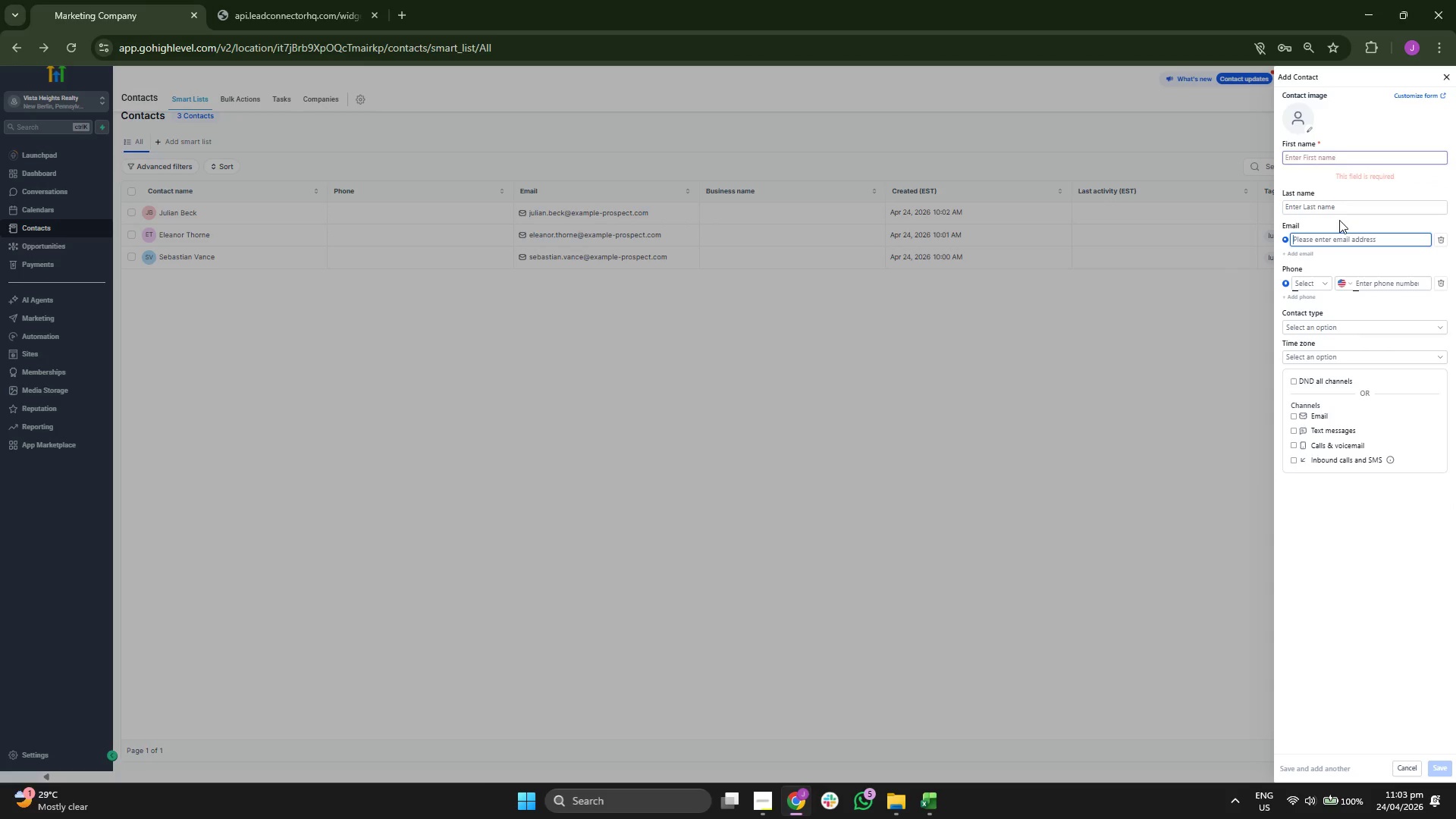 
key(Control+ControlLeft)
 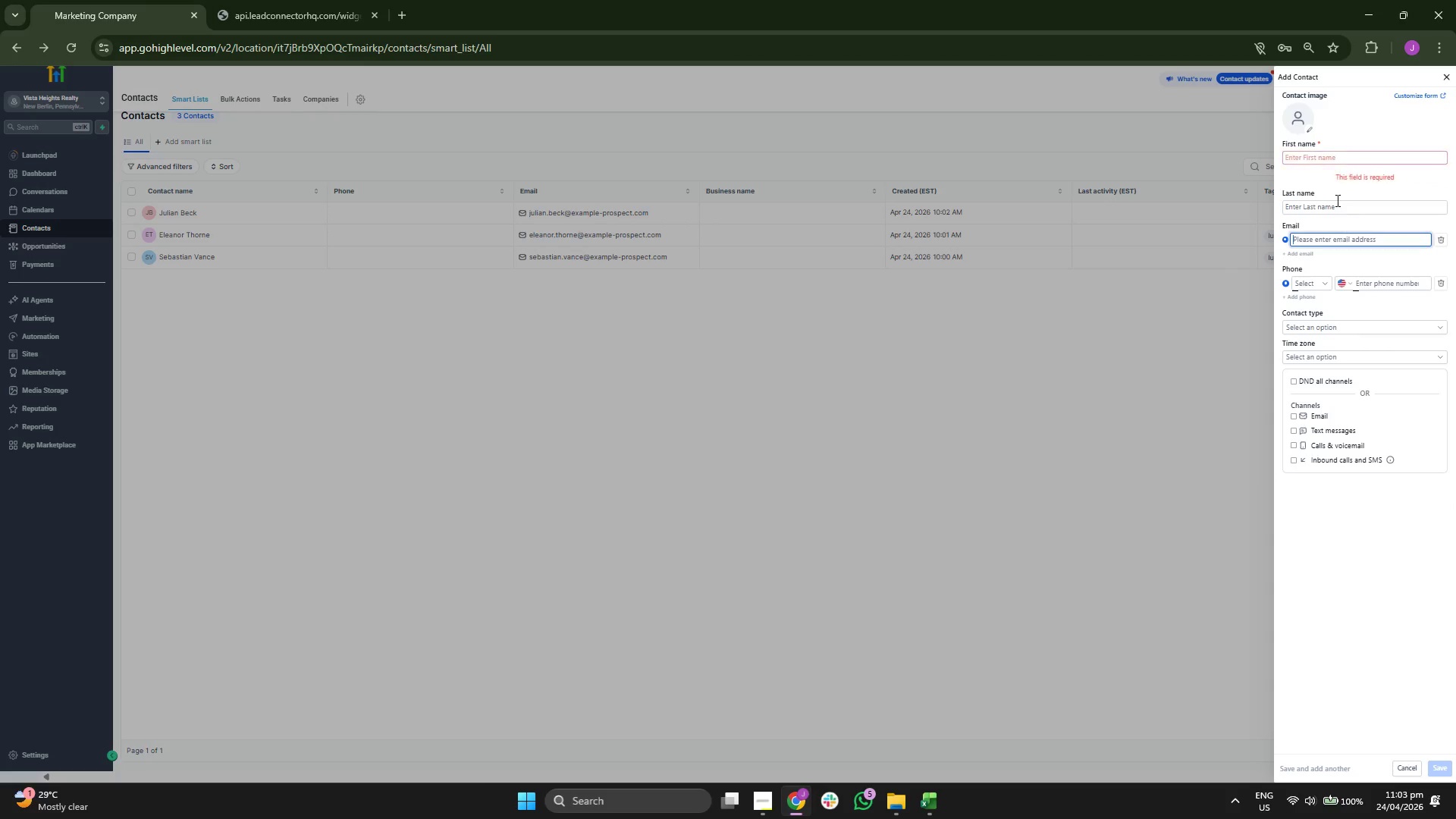 
key(Control+V)
 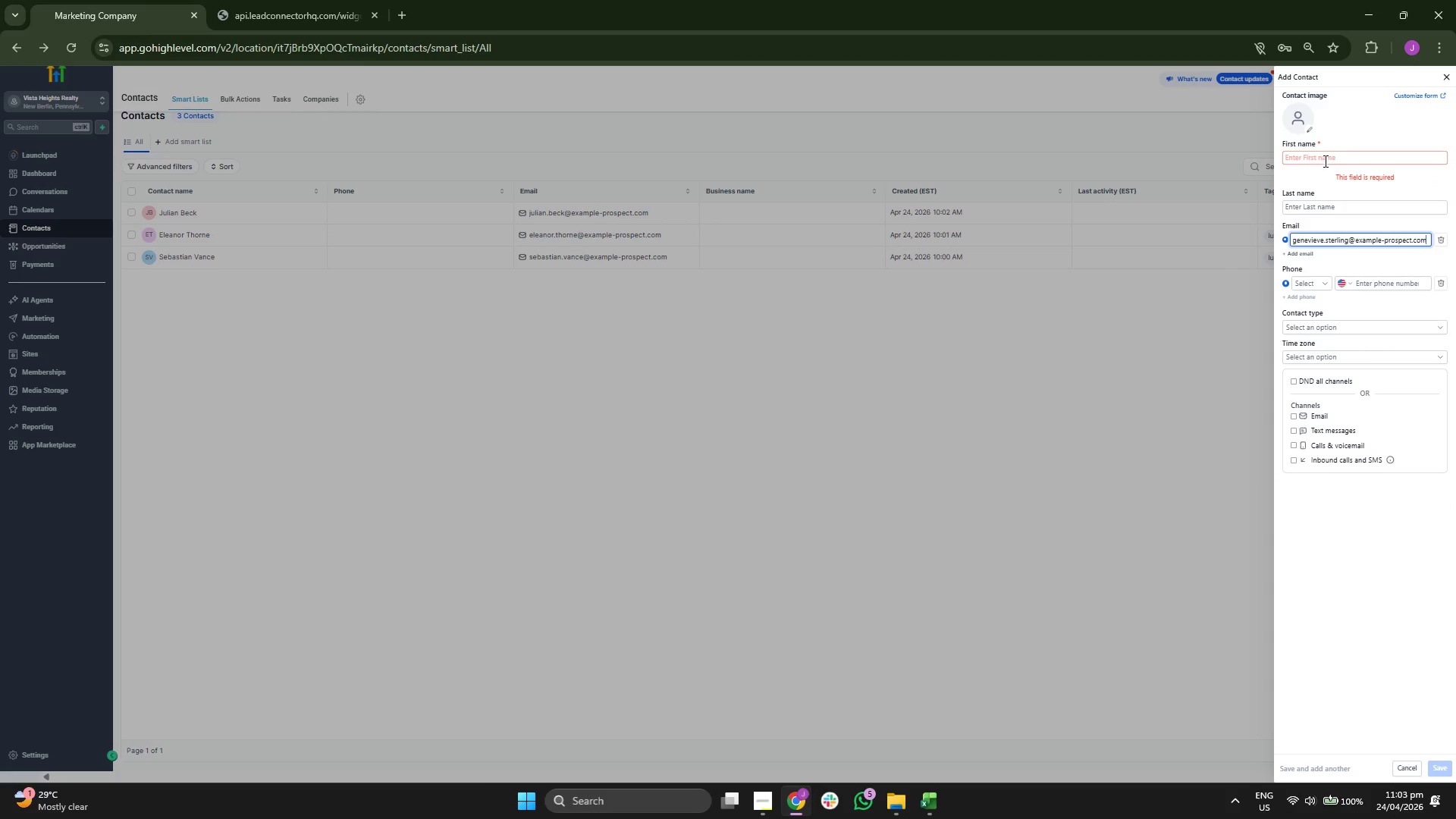 
left_click([1325, 160])
 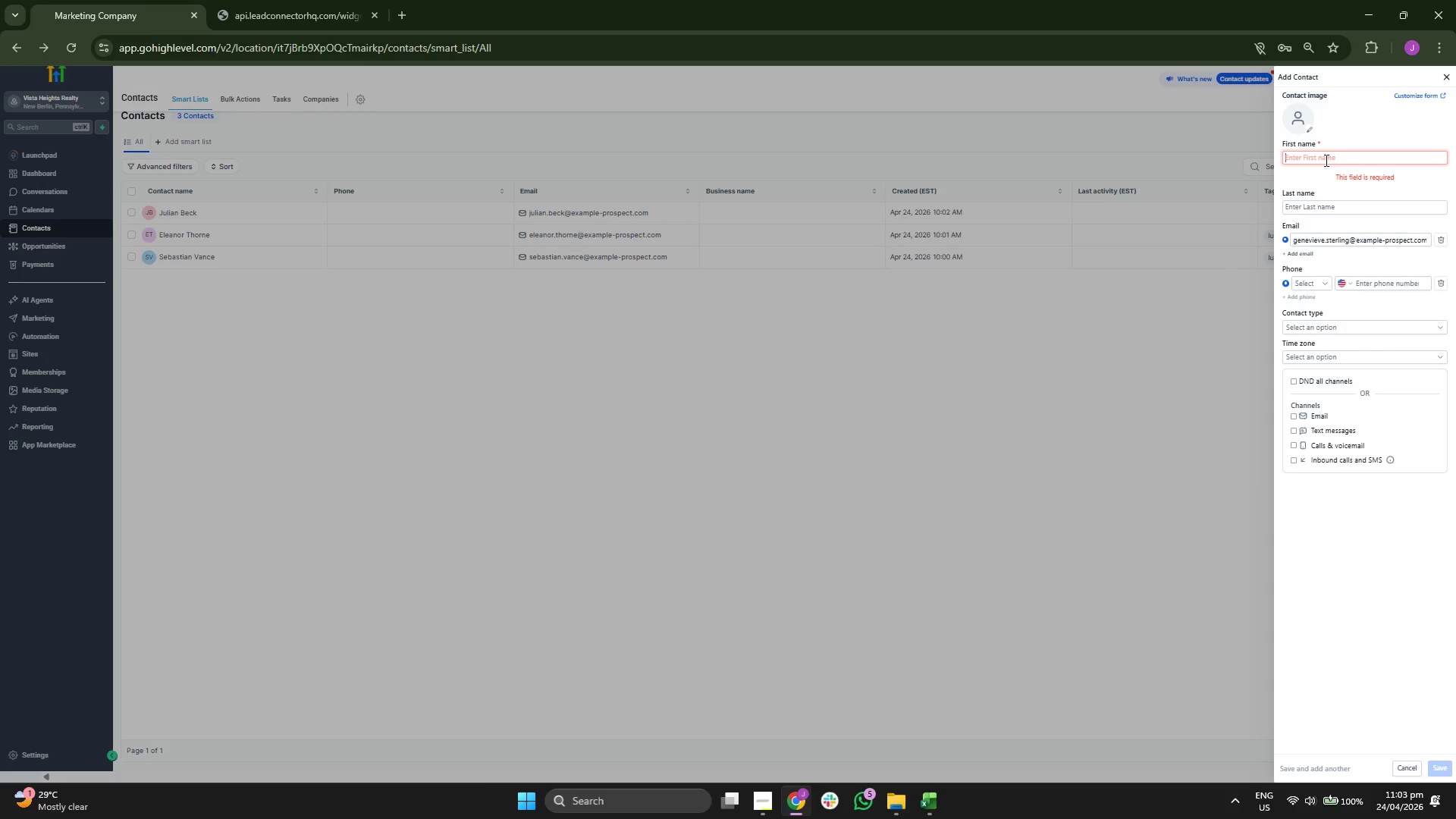 
type(FG)
key(Backspace)
type(enei)
key(Backspace)
type(vieve)
key(Tab)
type(Sterloi)
key(Backspace)
type(ng)
 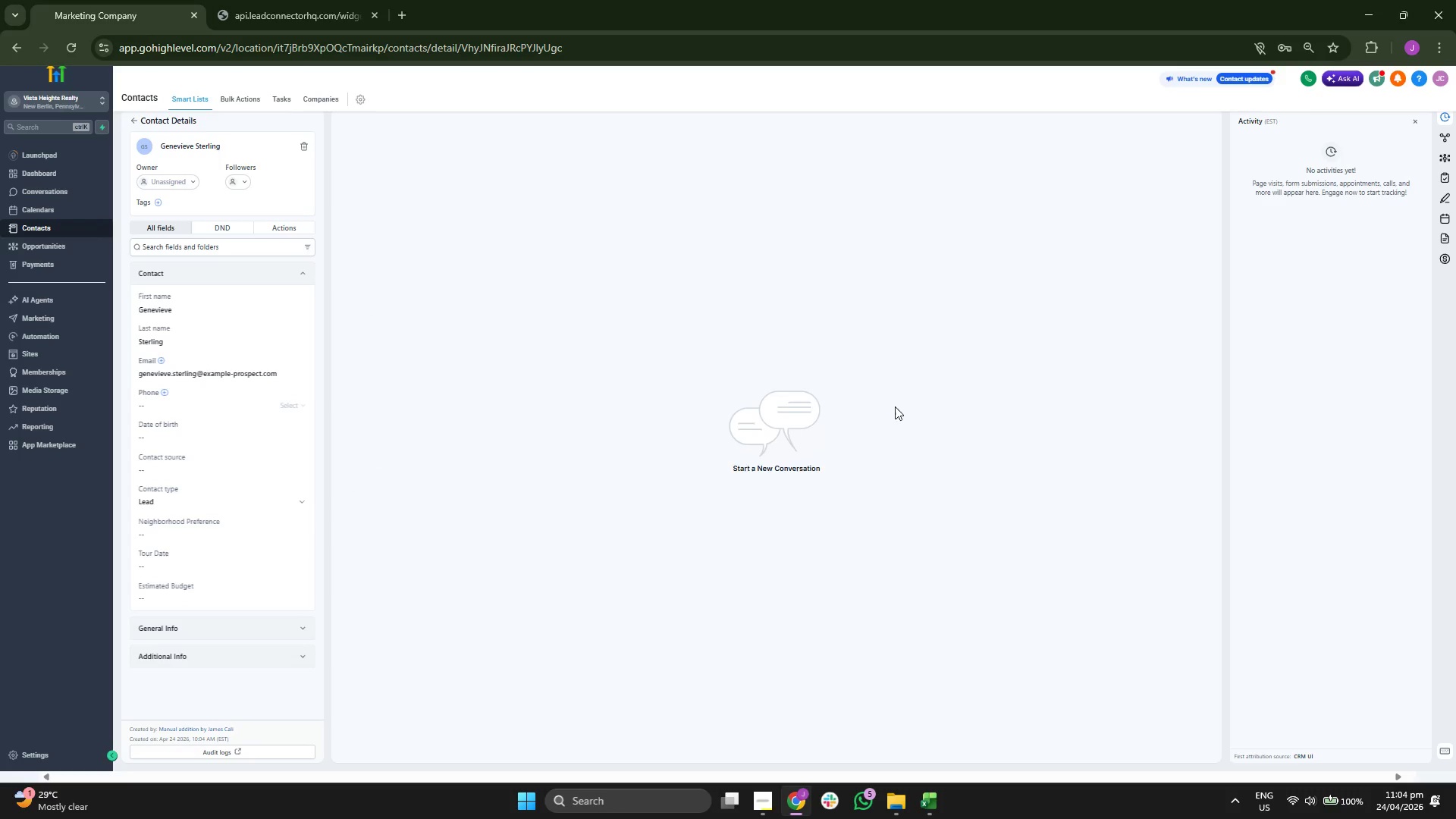 
wait(7.84)
 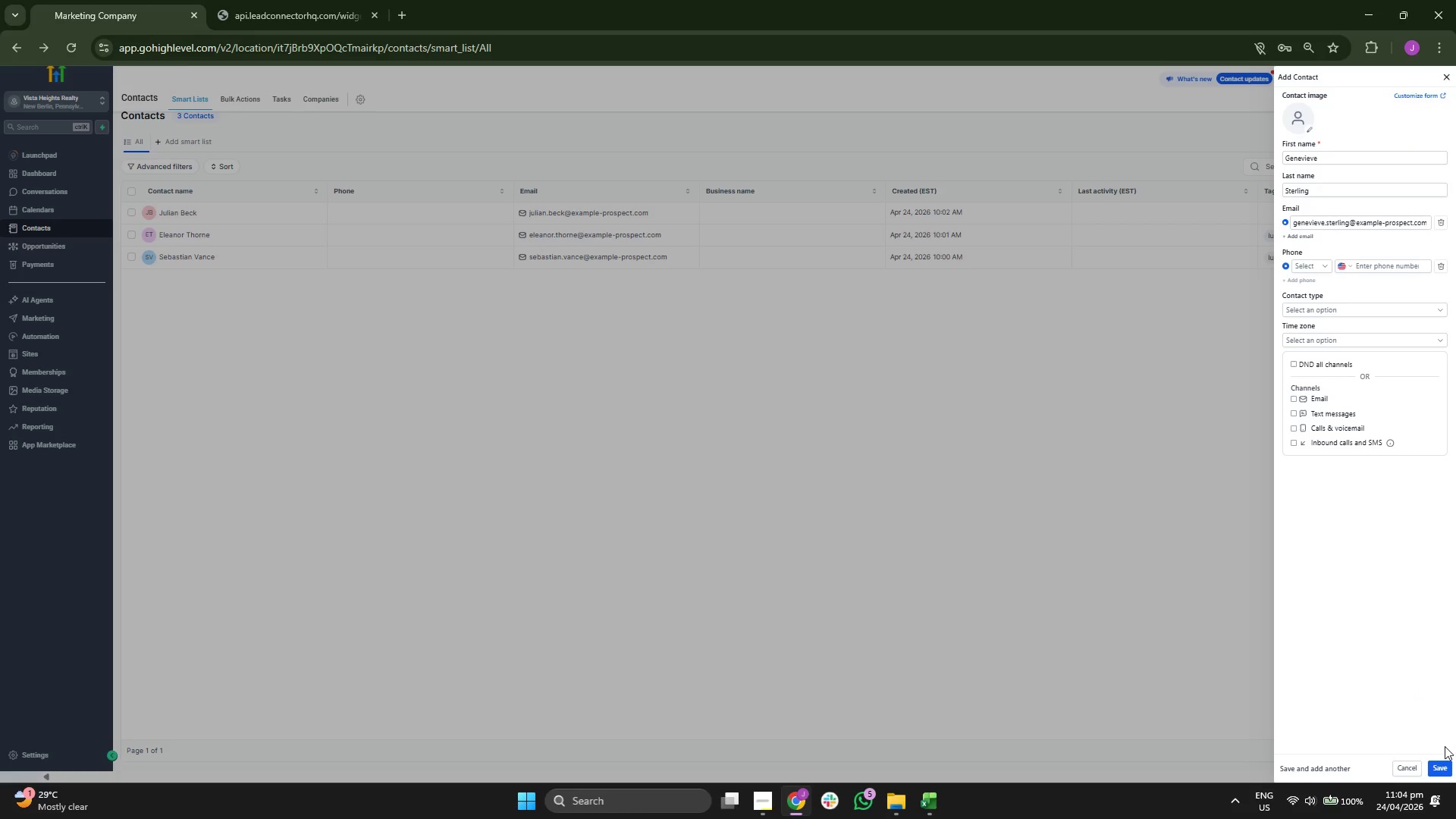 
left_click([937, 792])
 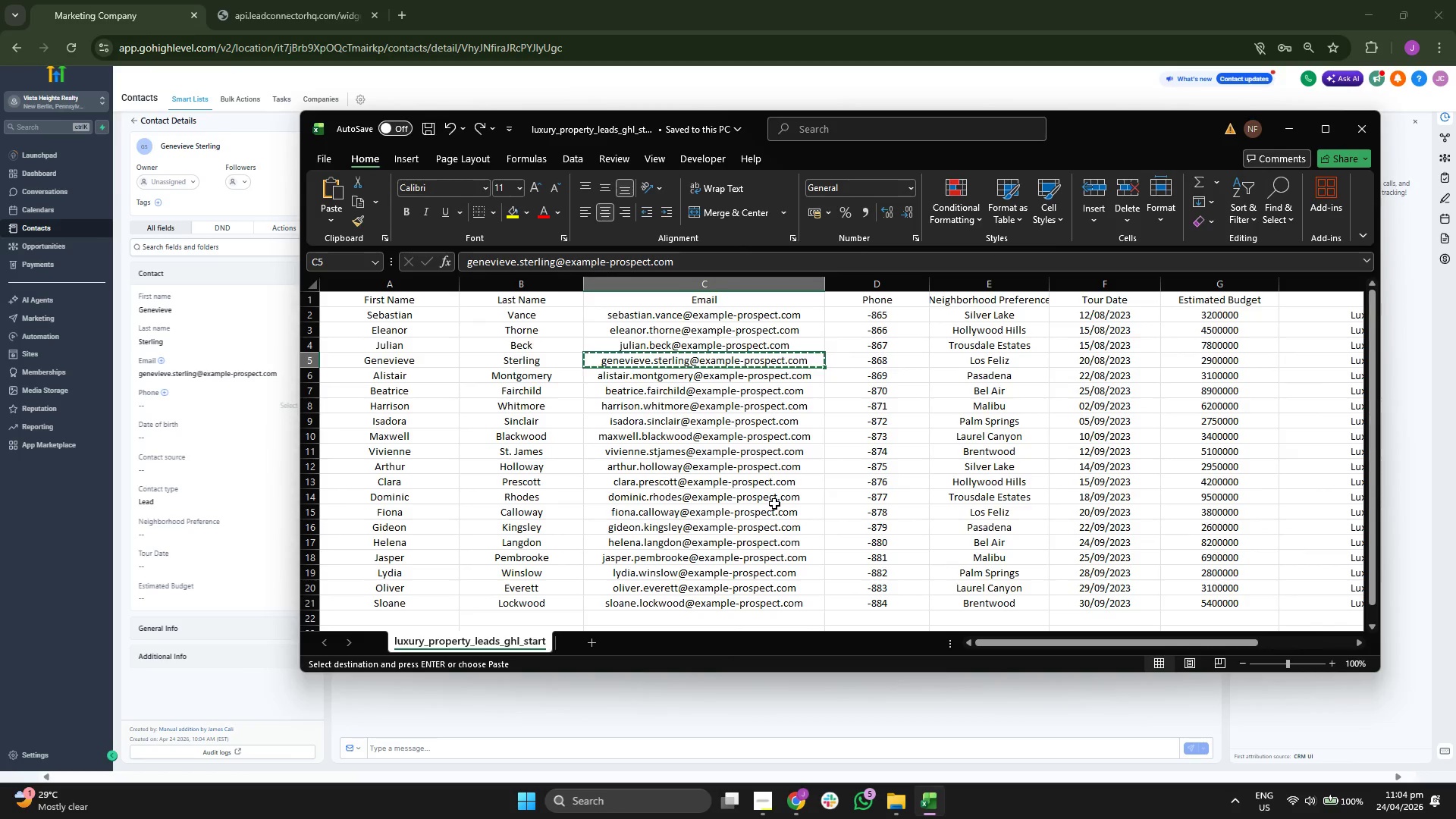 
key(ArrowRight)
 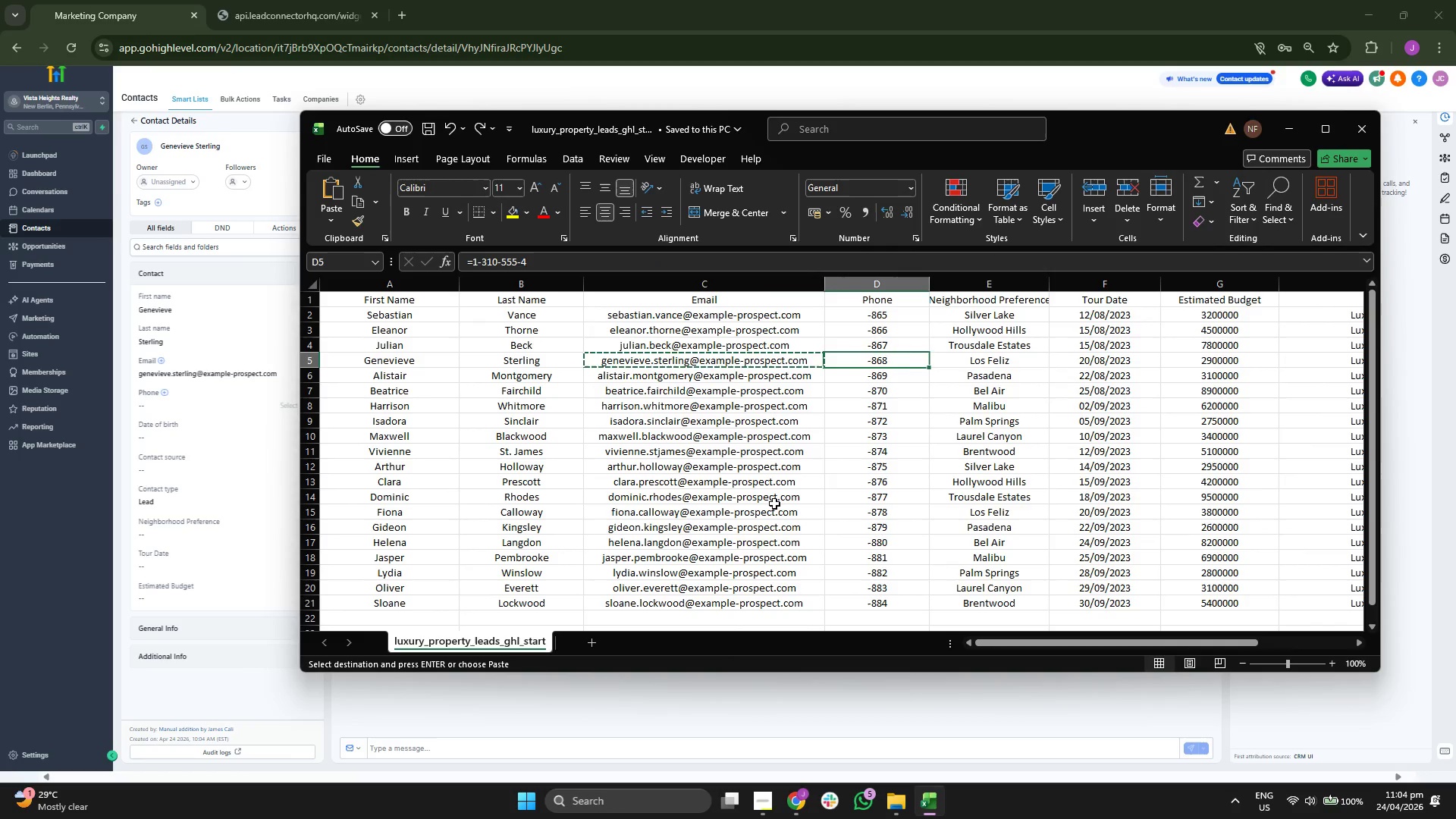 
key(ArrowRight)
 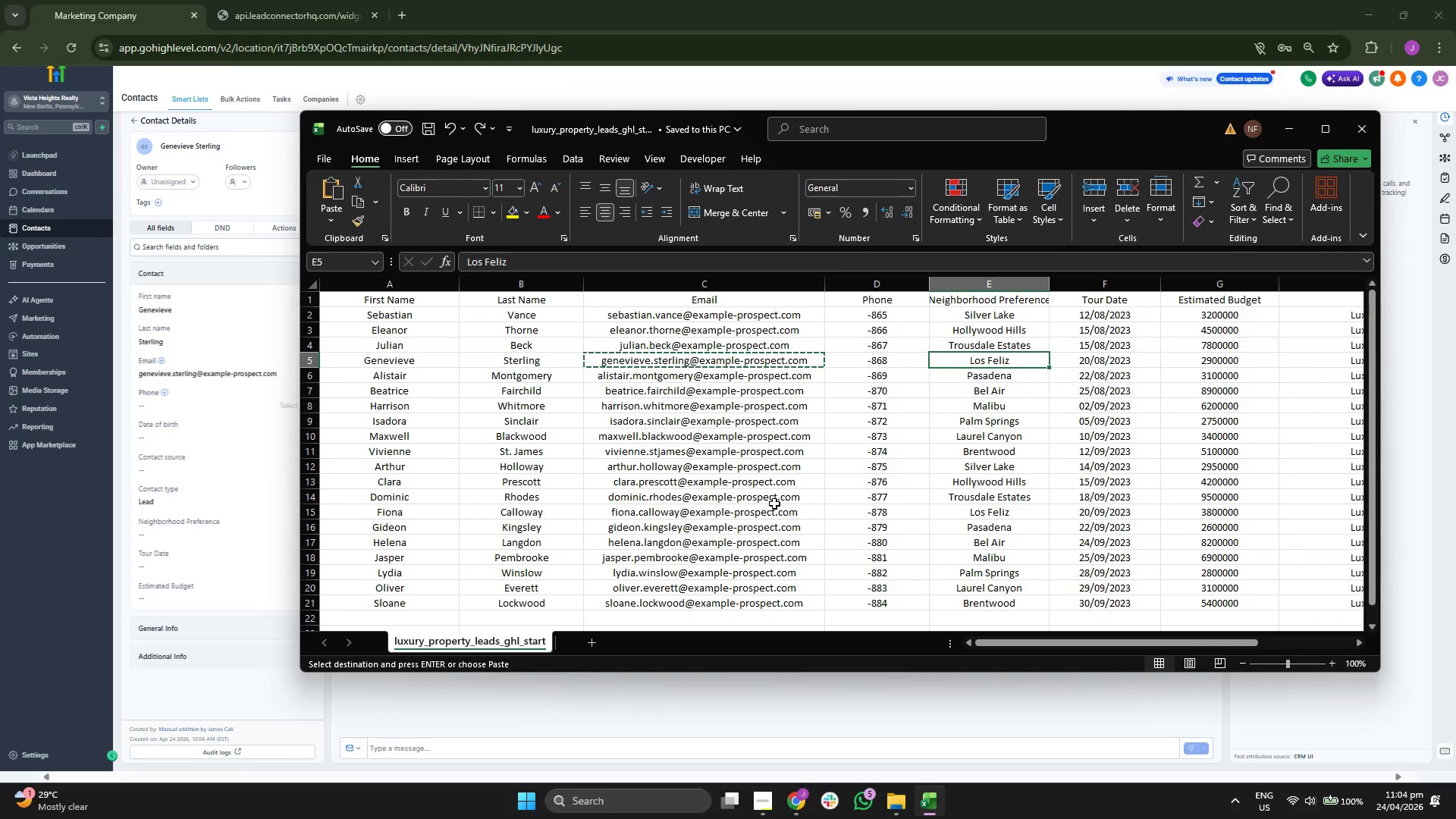 
key(ArrowRight)
 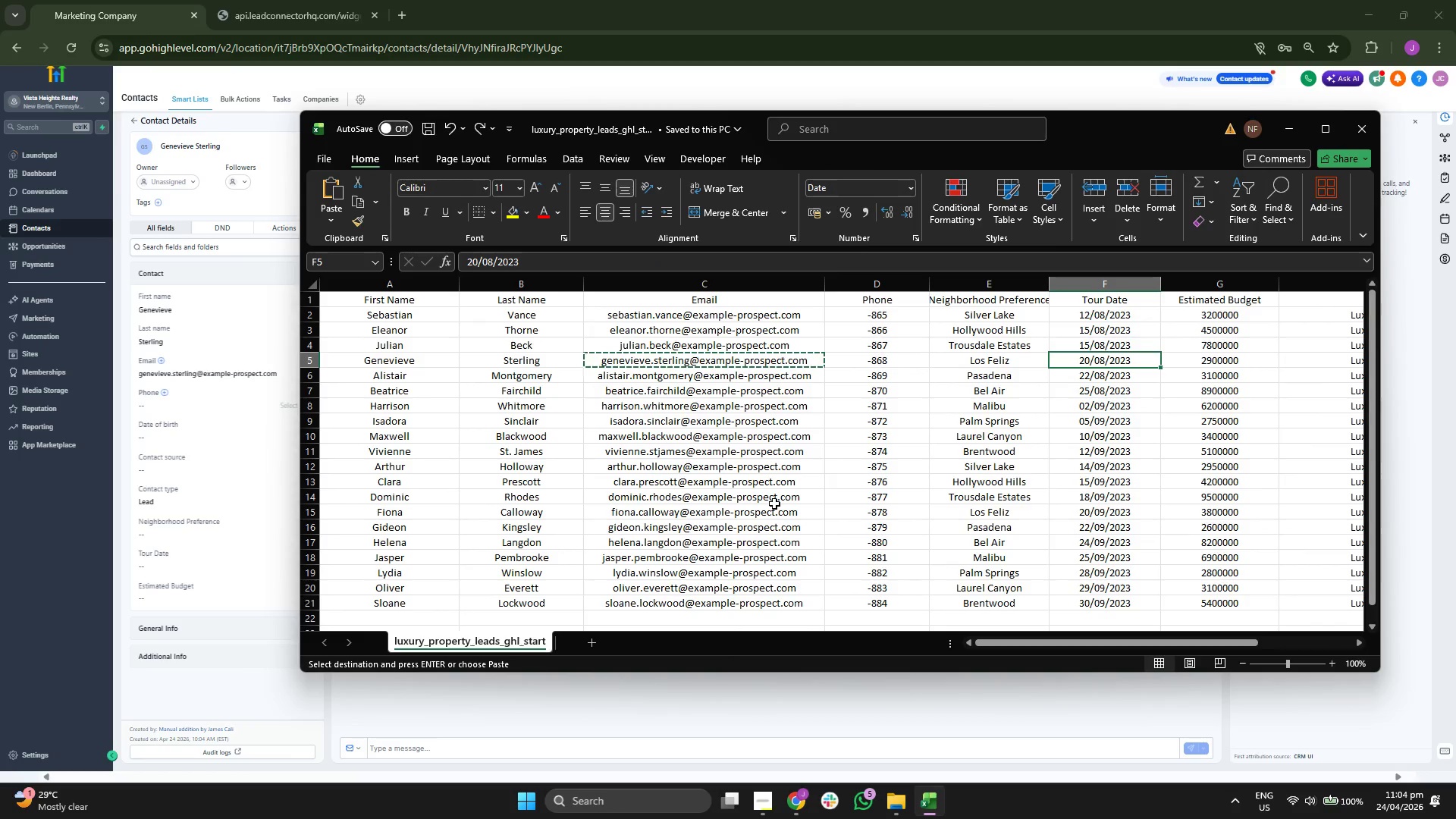 
key(Control+ControlLeft)
 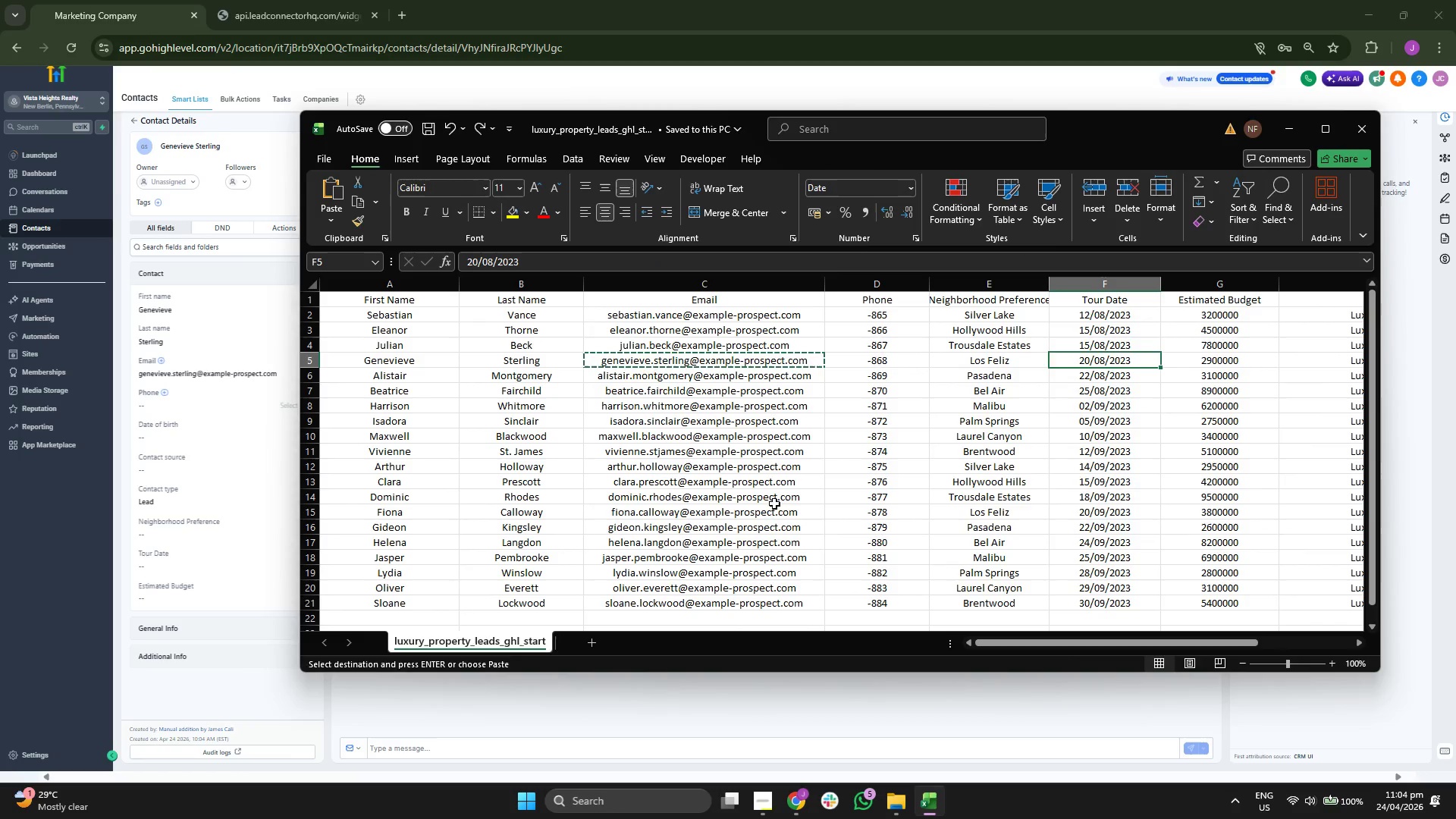 
key(Control+C)
 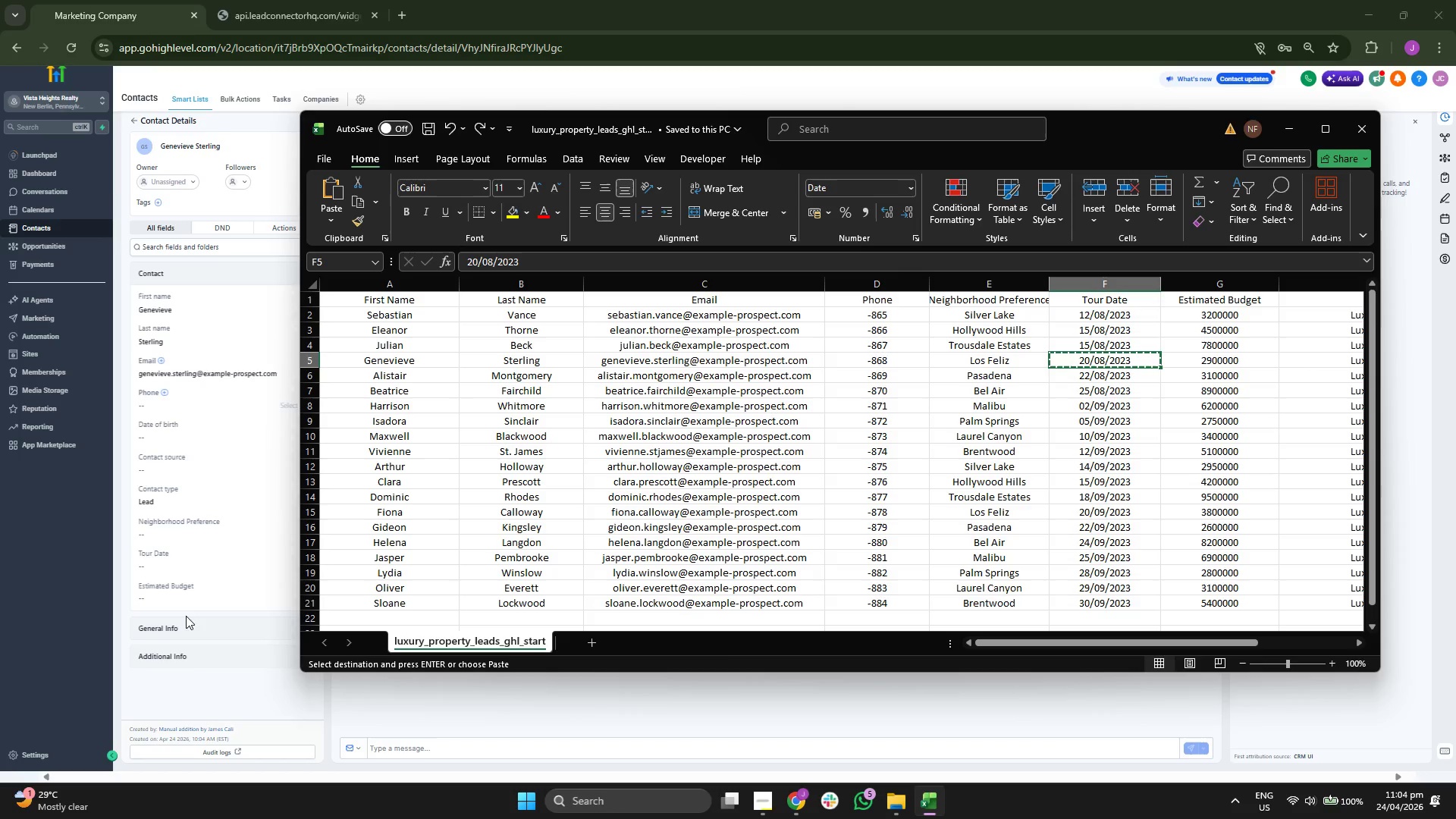 
left_click([198, 566])
 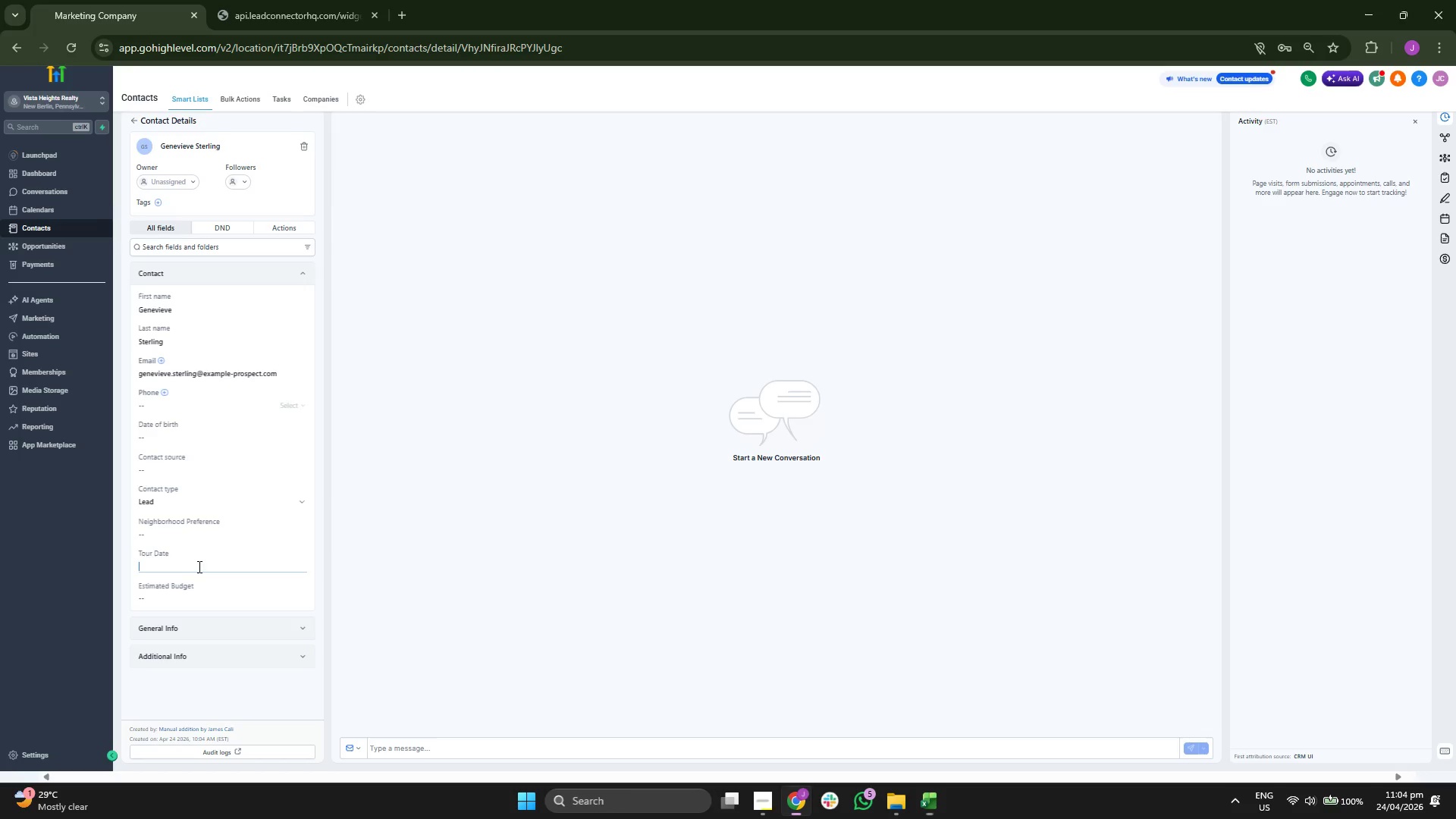 
key(Control+ControlLeft)
 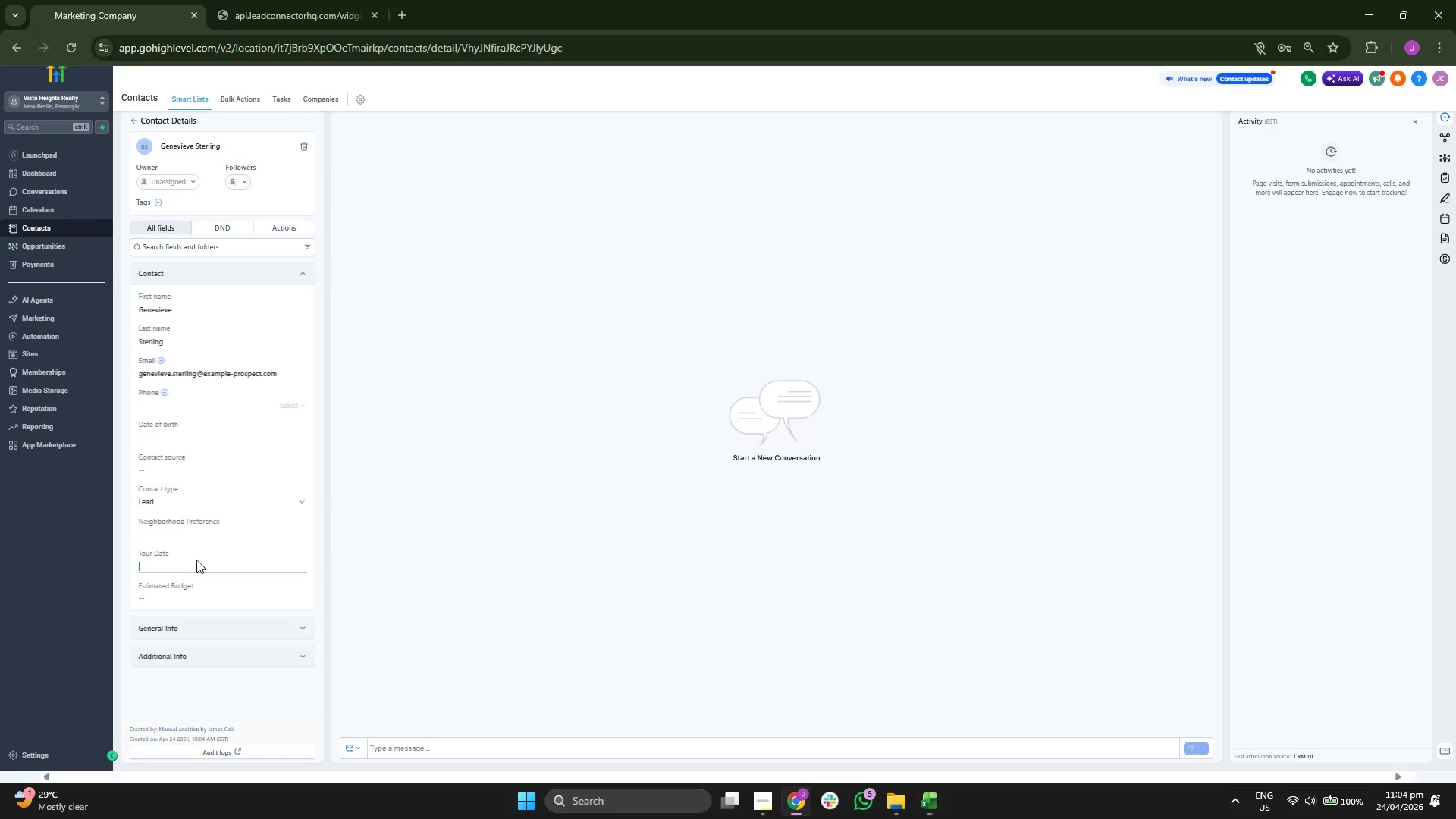 
key(Control+V)
 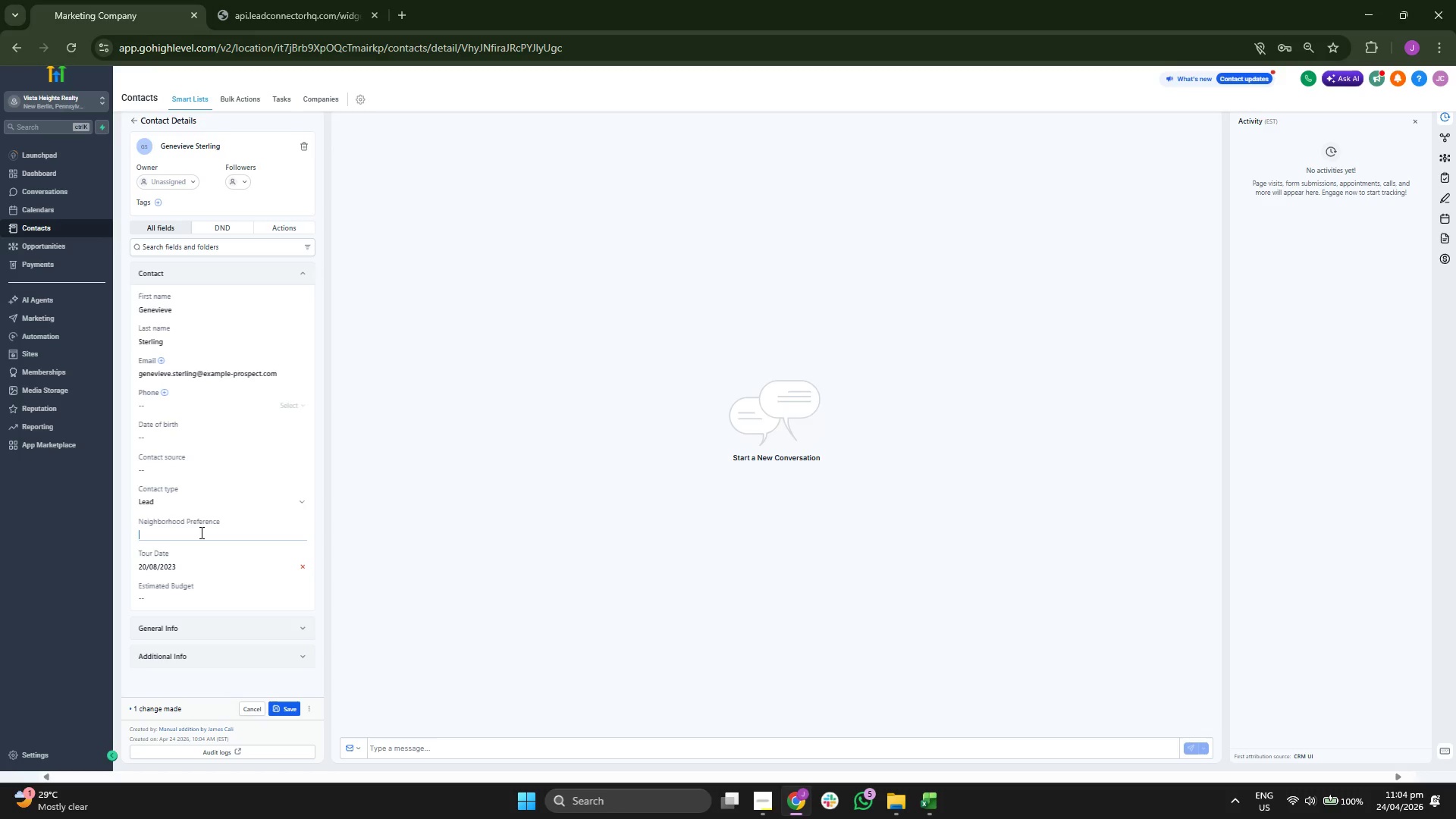 
type(Los )
key(Backspace)
type(t )
key(Backspace)
key(Backspace)
type( El)
key(Backspace)
key(Backspace)
type(FeLE)
key(Backspace)
key(Backspace)
type(lix)
key(Backspace)
type(z)
 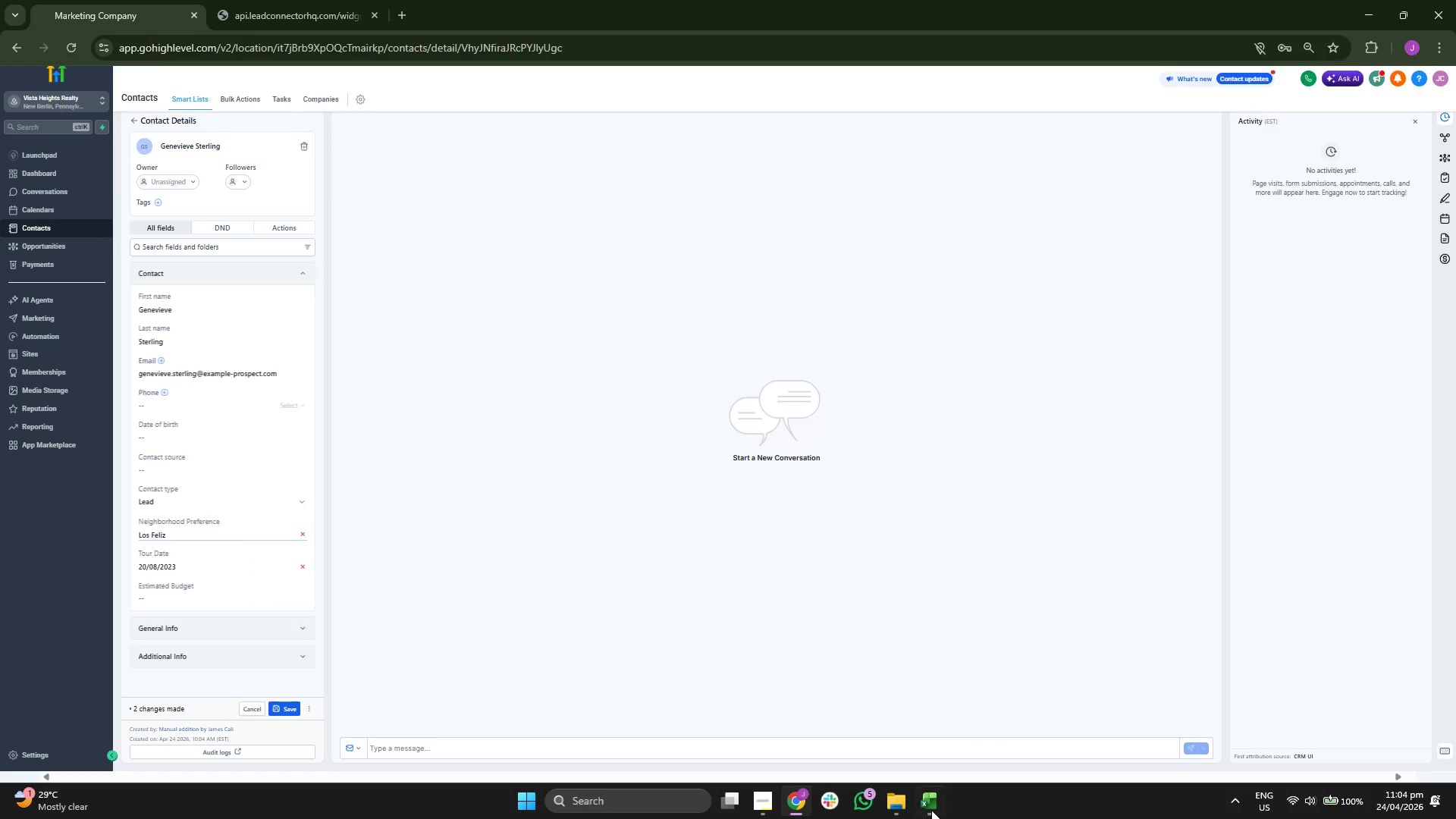 
wait(5.27)
 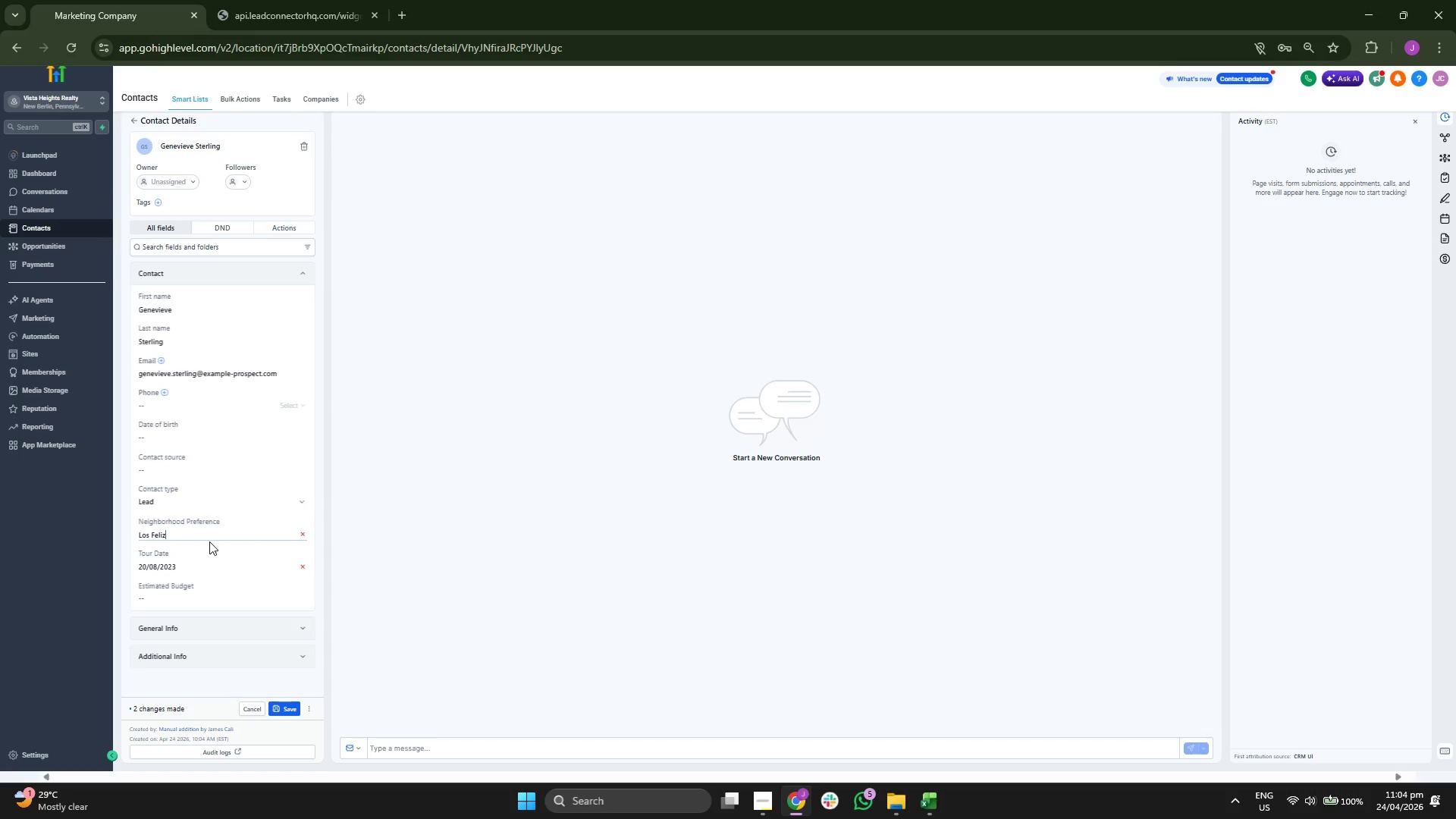 
key(ArrowRight)
 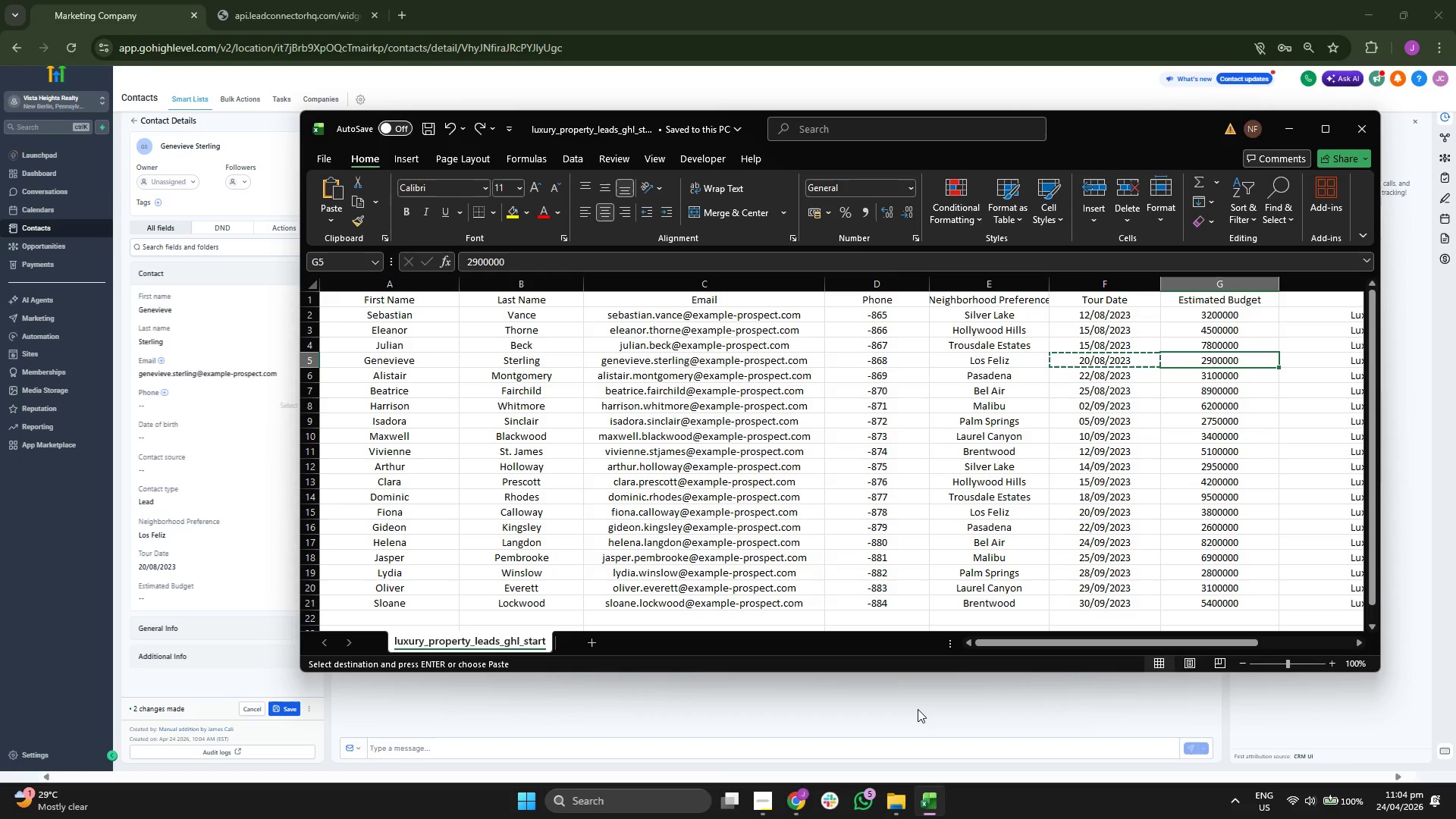 
key(Control+C)
 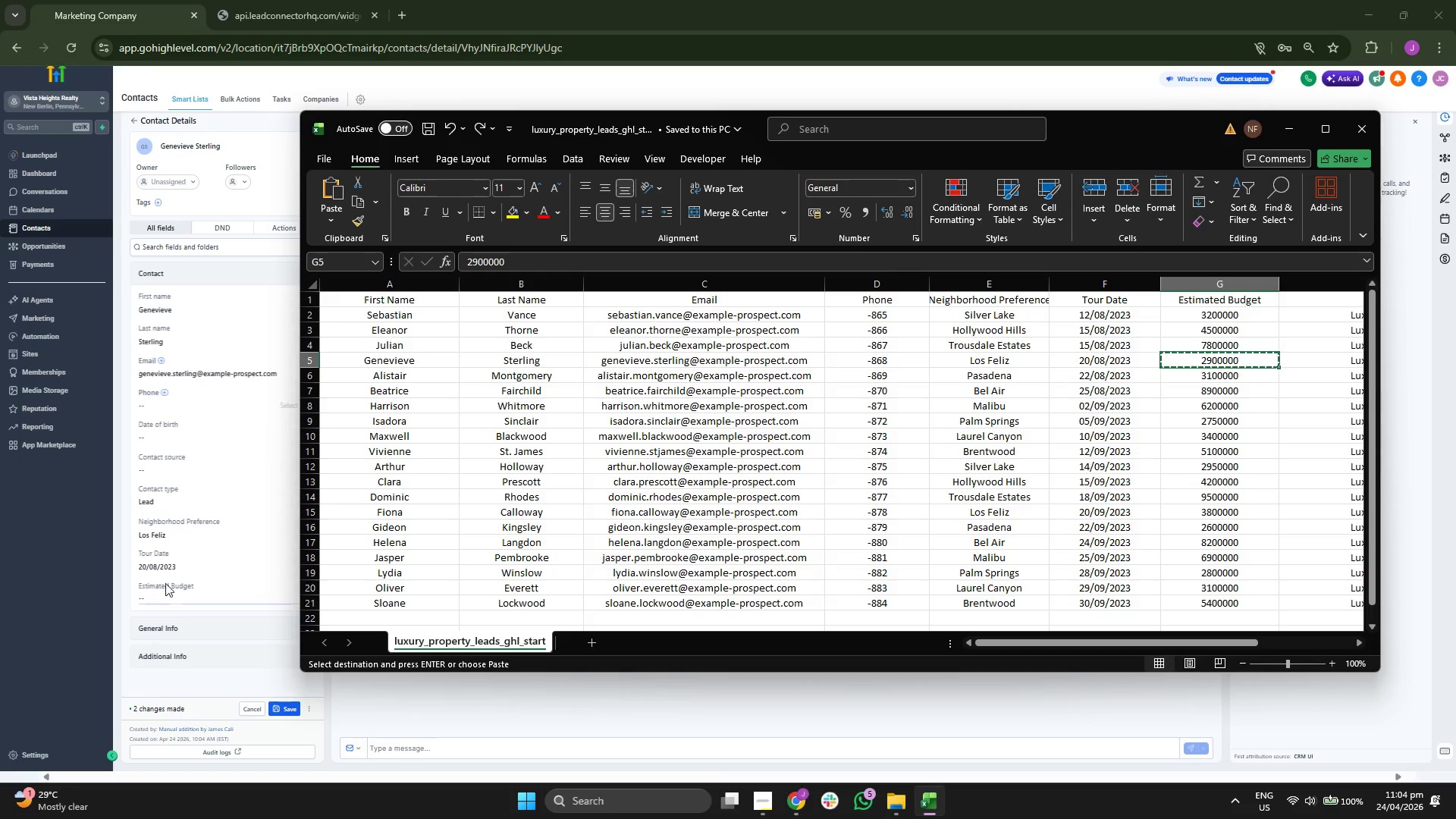 
left_click([182, 597])
 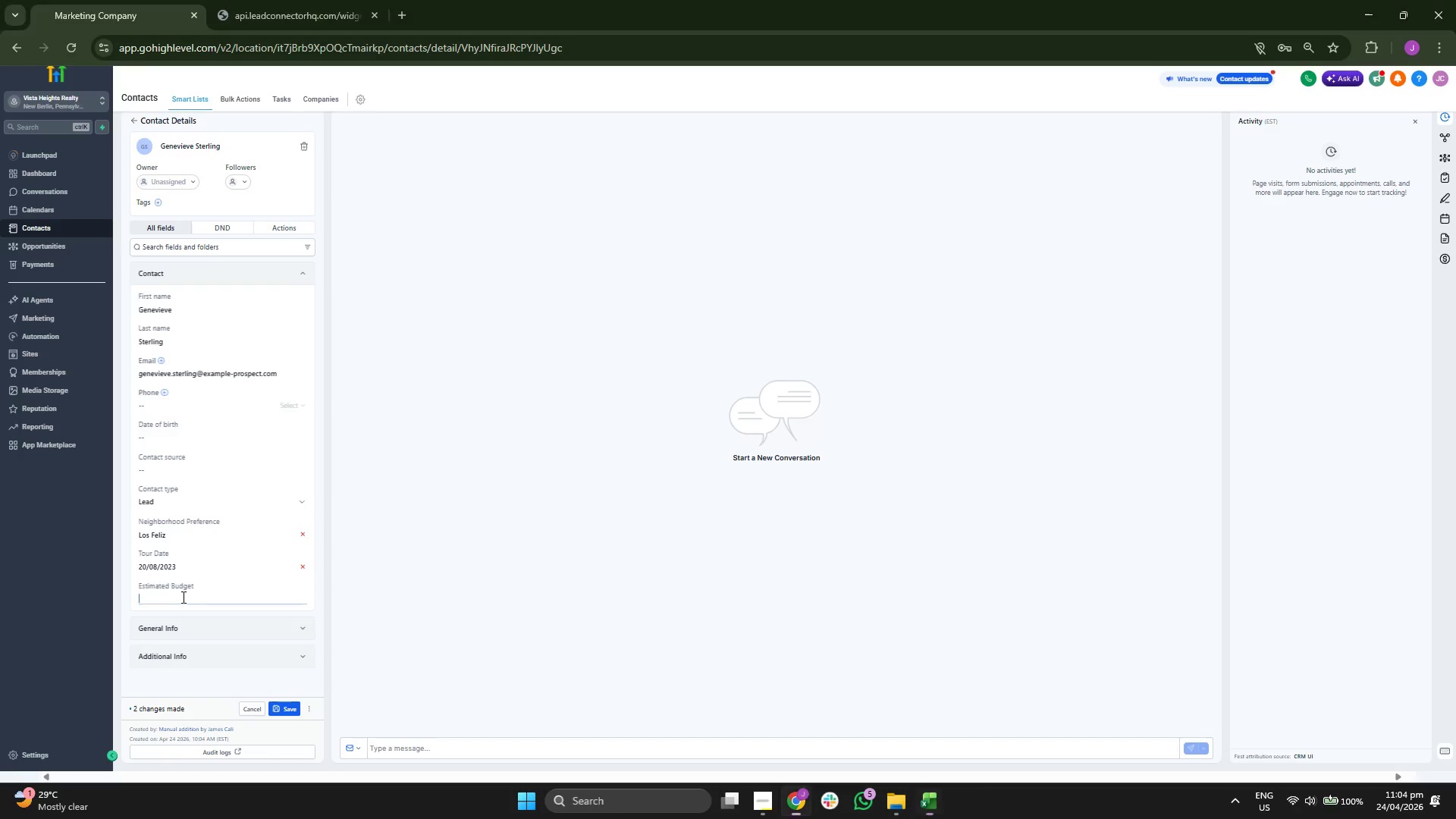 
key(Control+ControlLeft)
 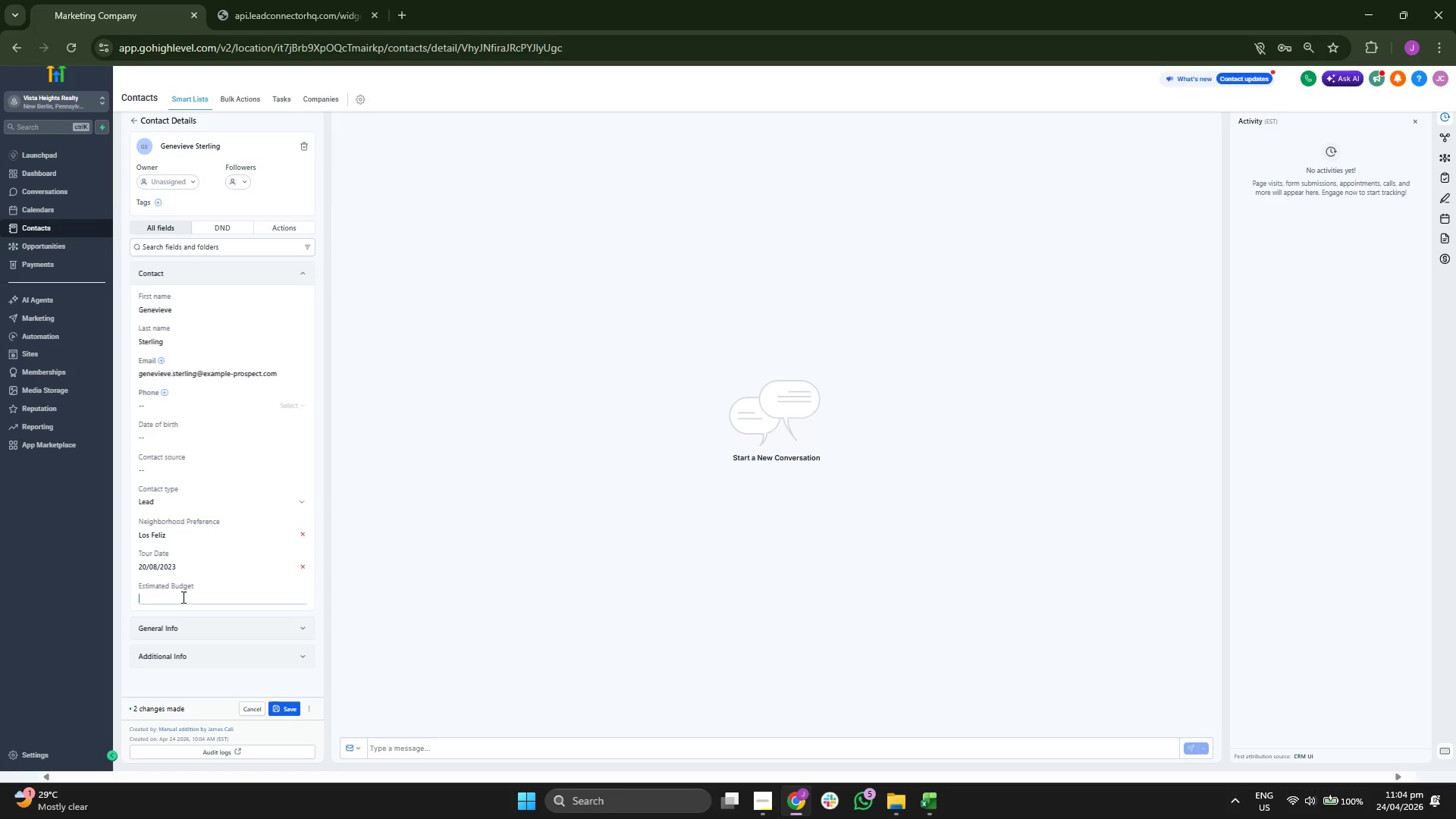 
key(Control+V)
 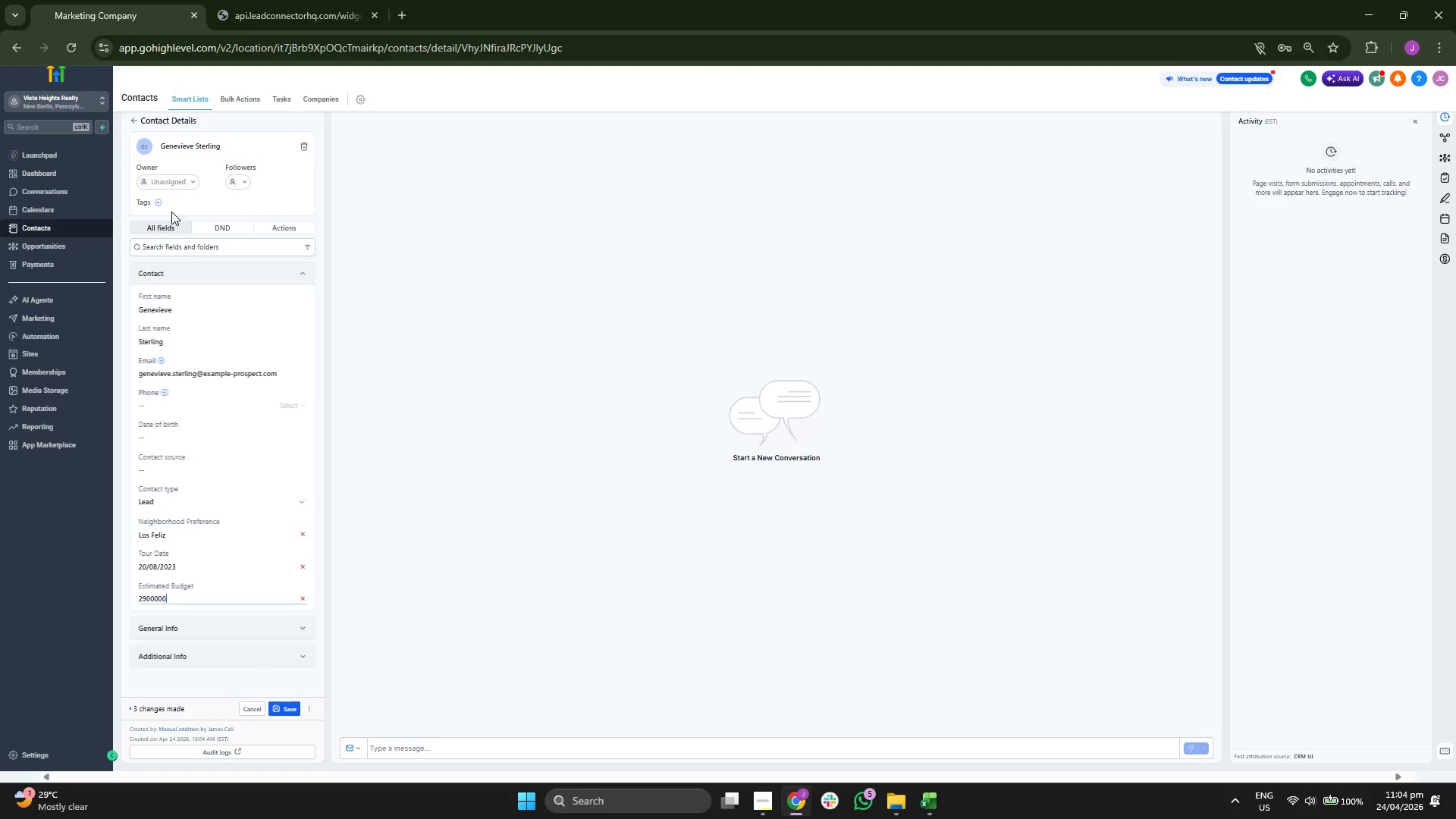 
left_click([160, 205])
 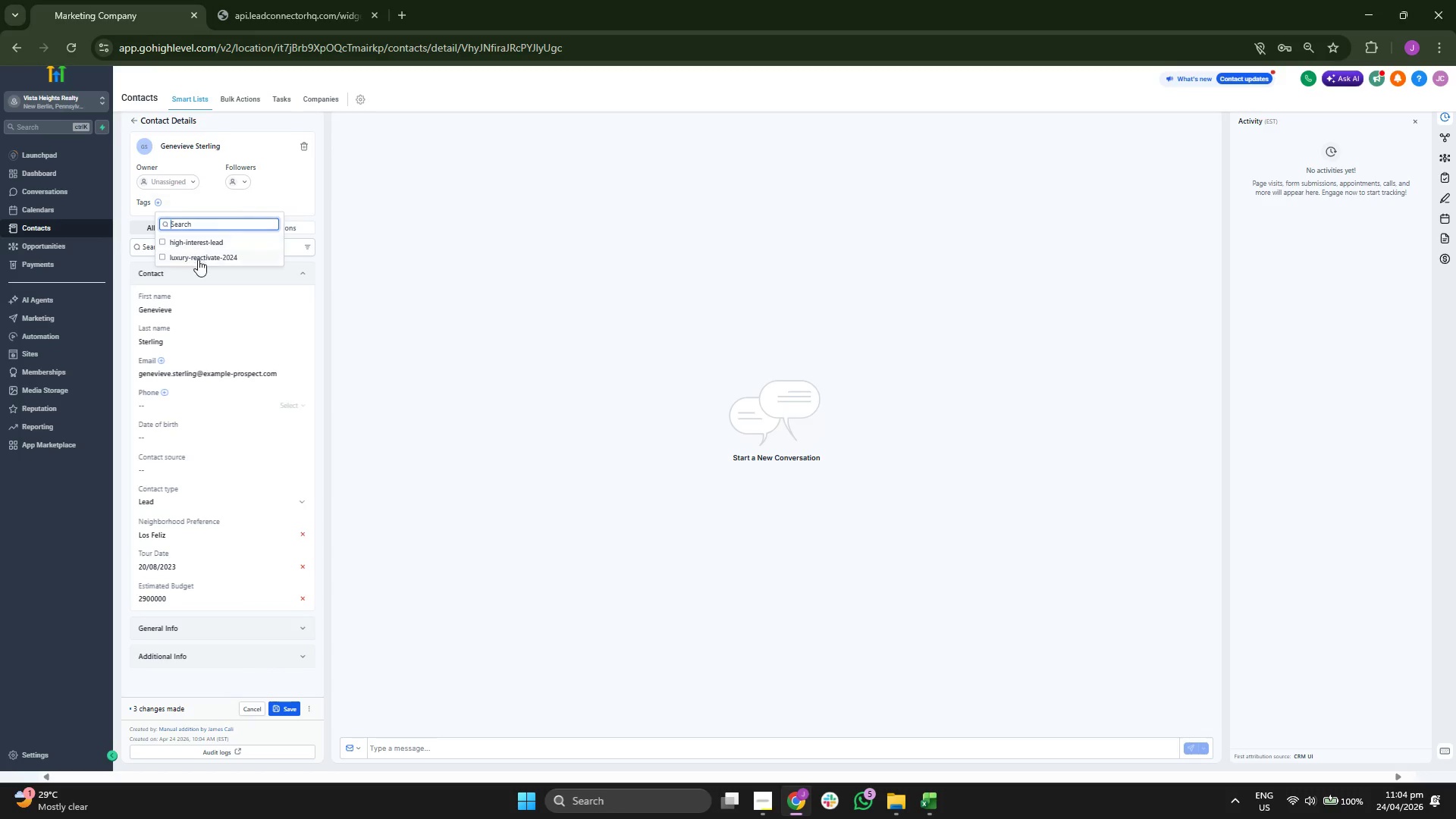 
left_click([198, 259])
 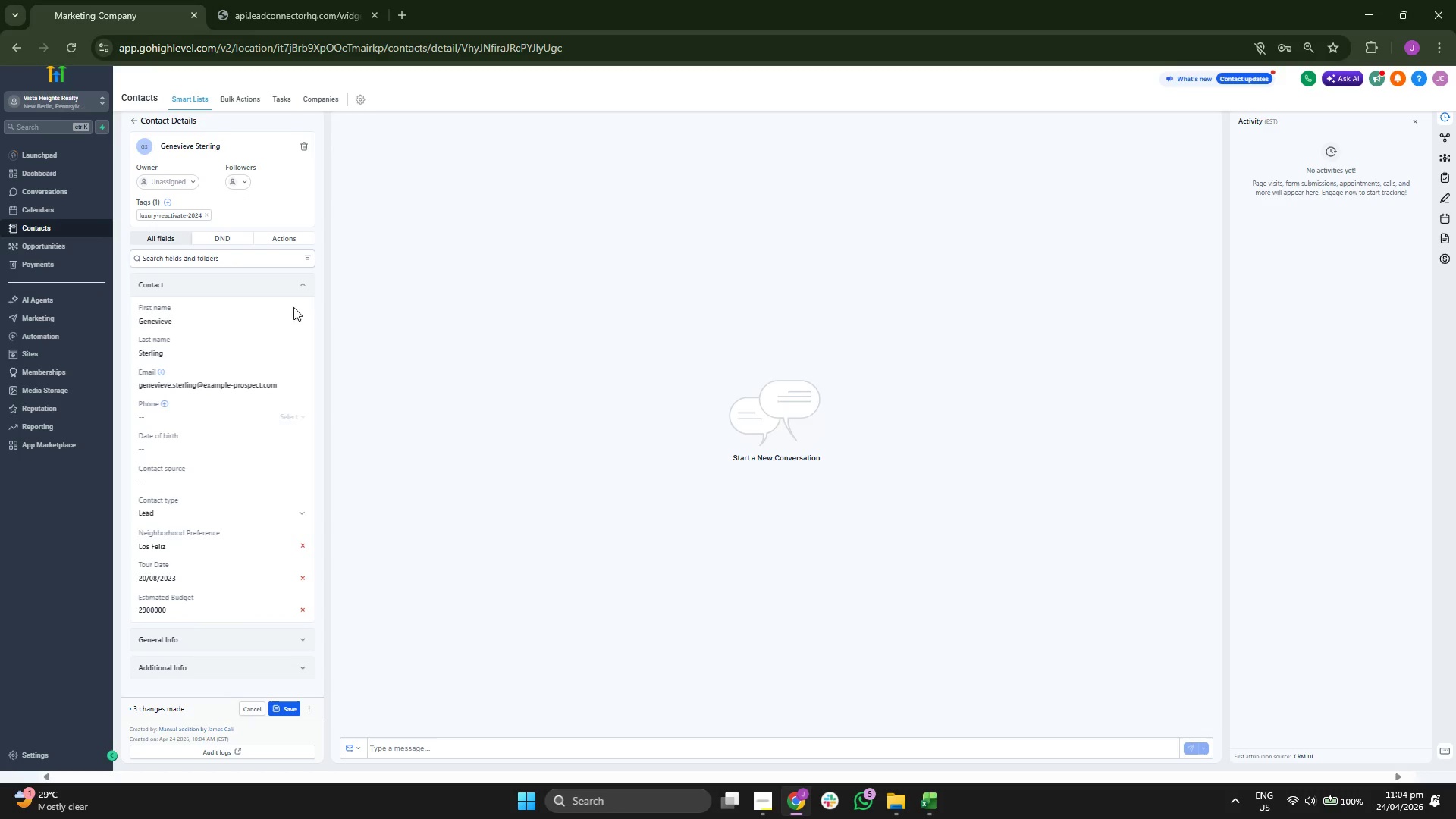 
left_click([288, 707])
 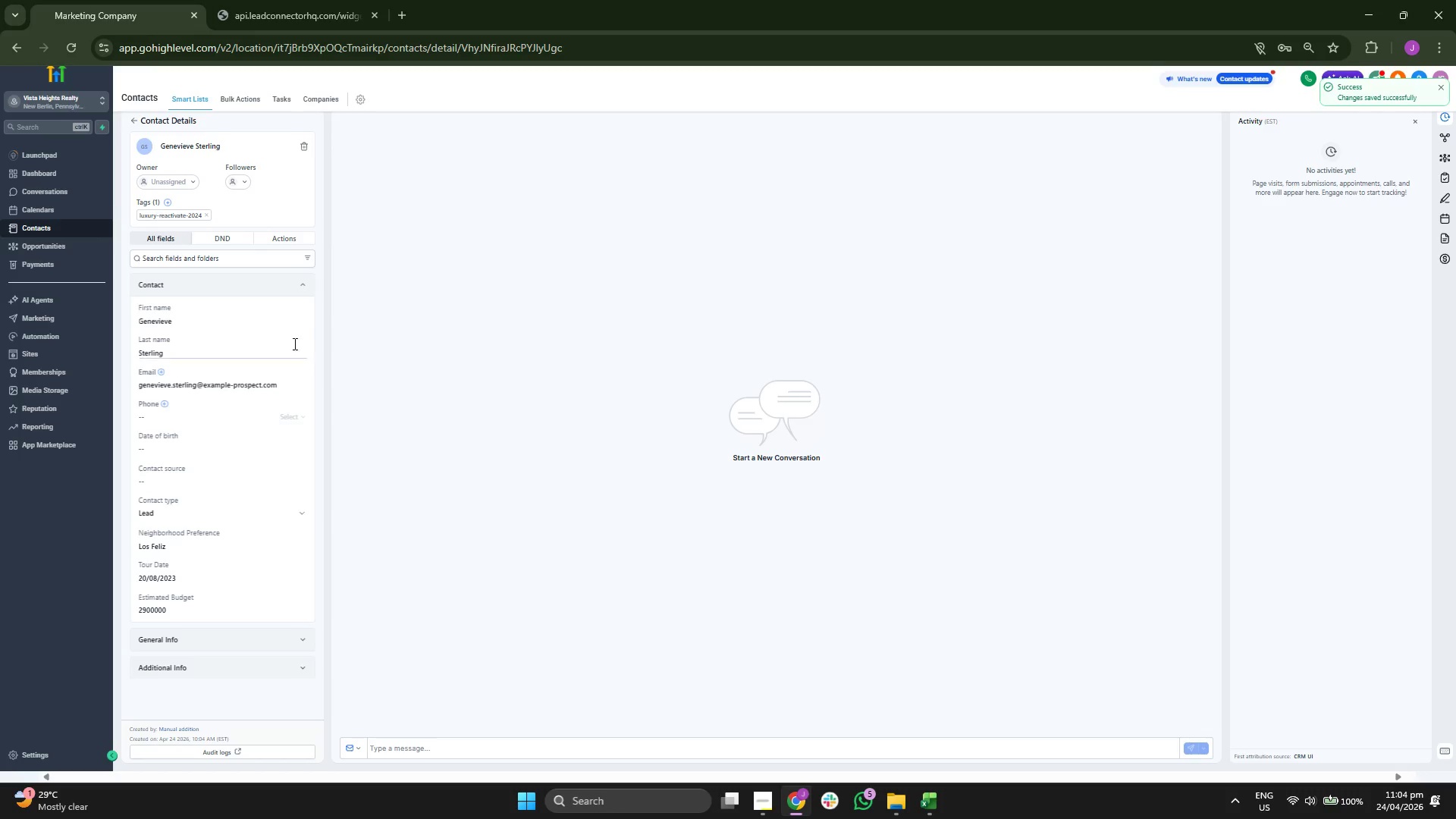 
wait(6.16)
 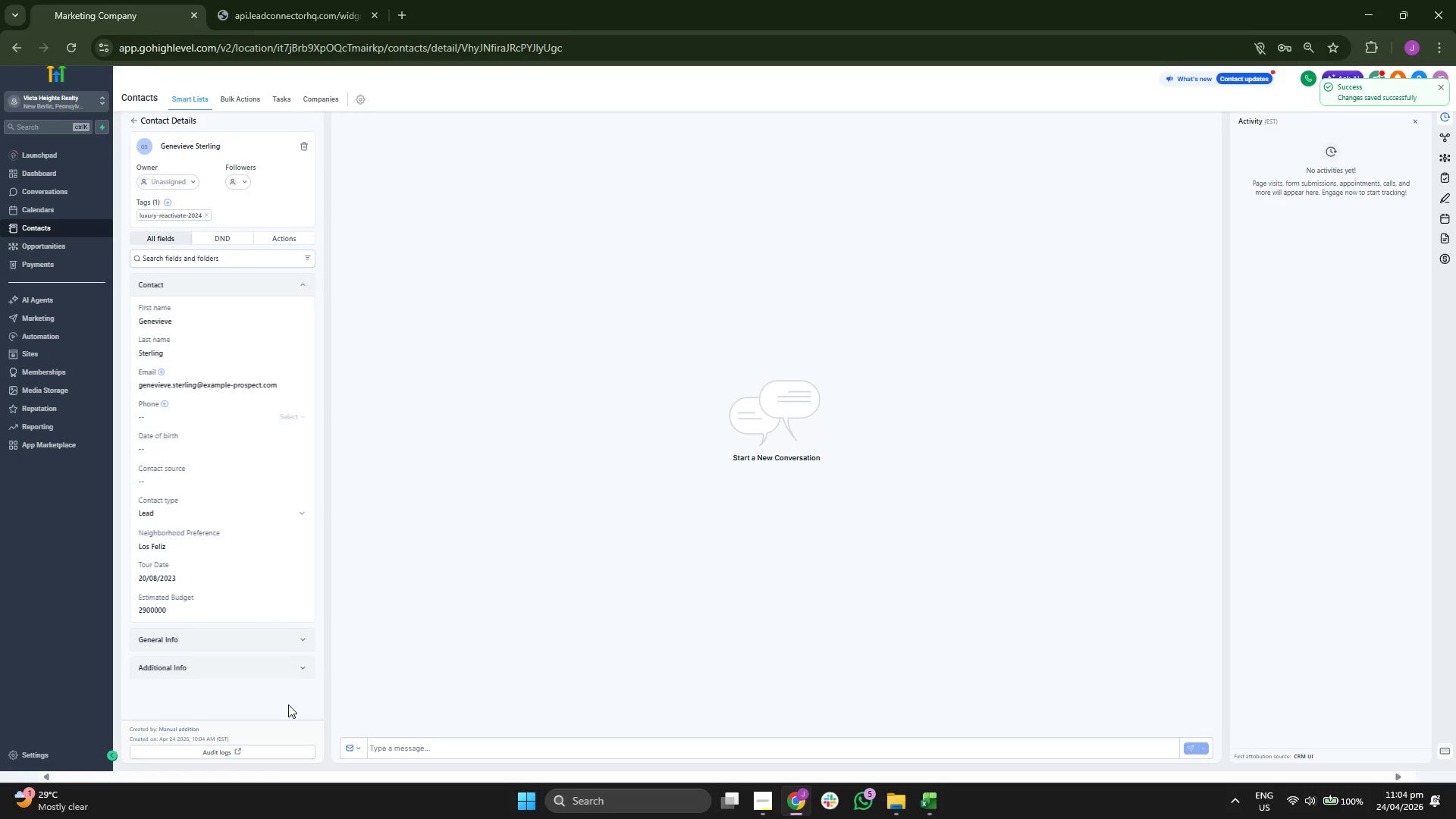 
left_click([133, 118])
 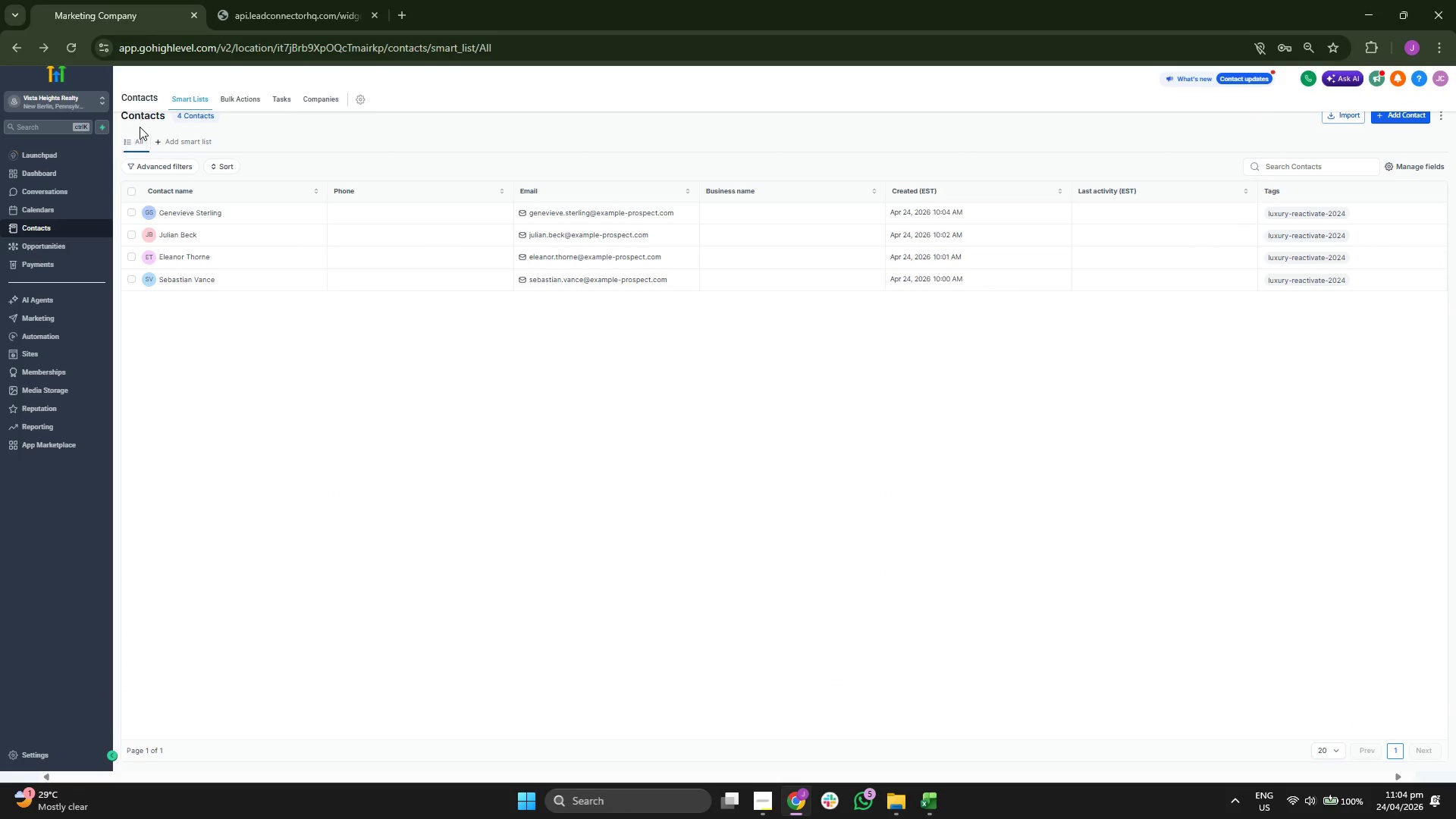 
wait(8.7)
 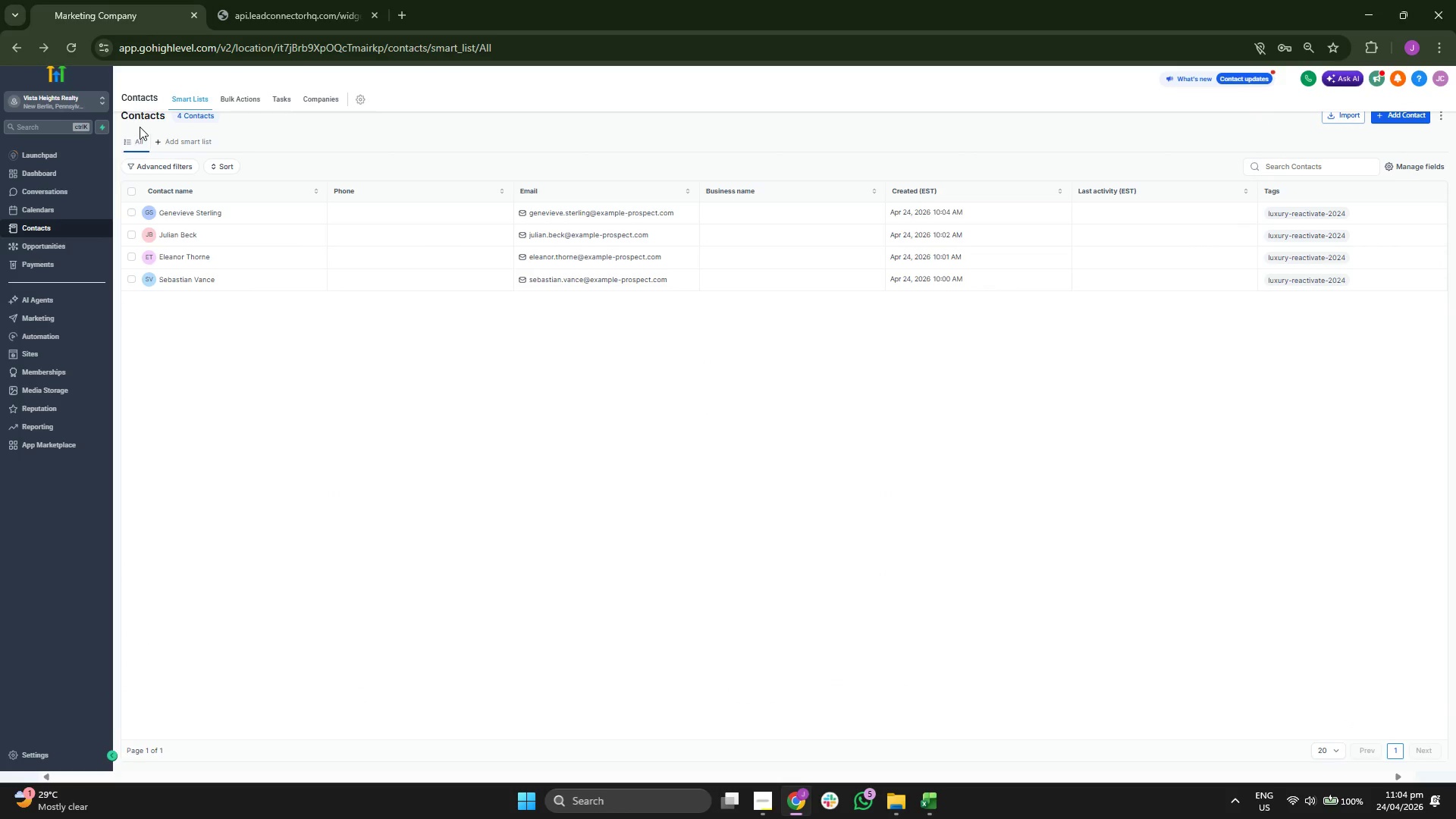 
left_click([930, 803])
 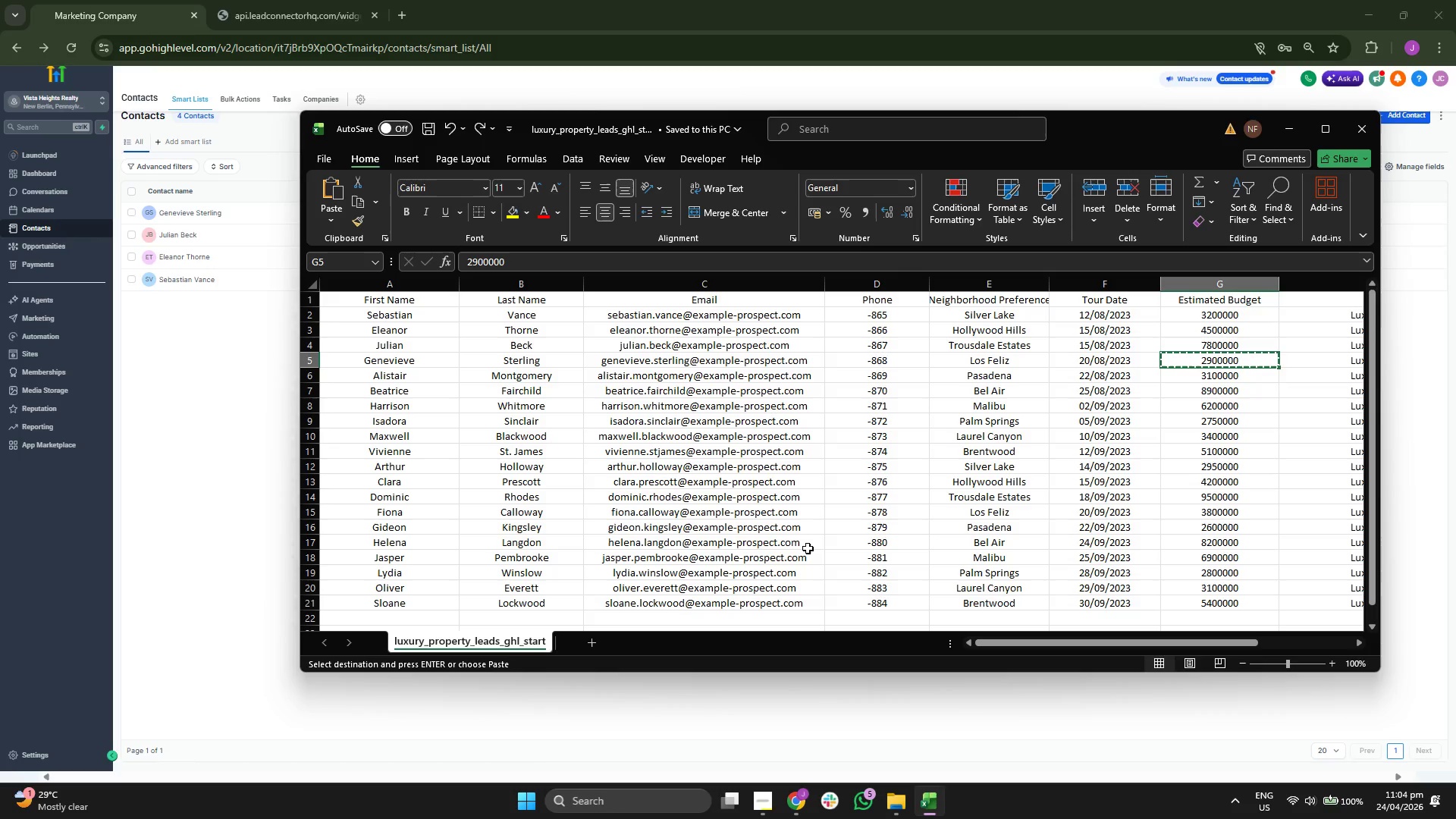 
key(ArrowDown)
 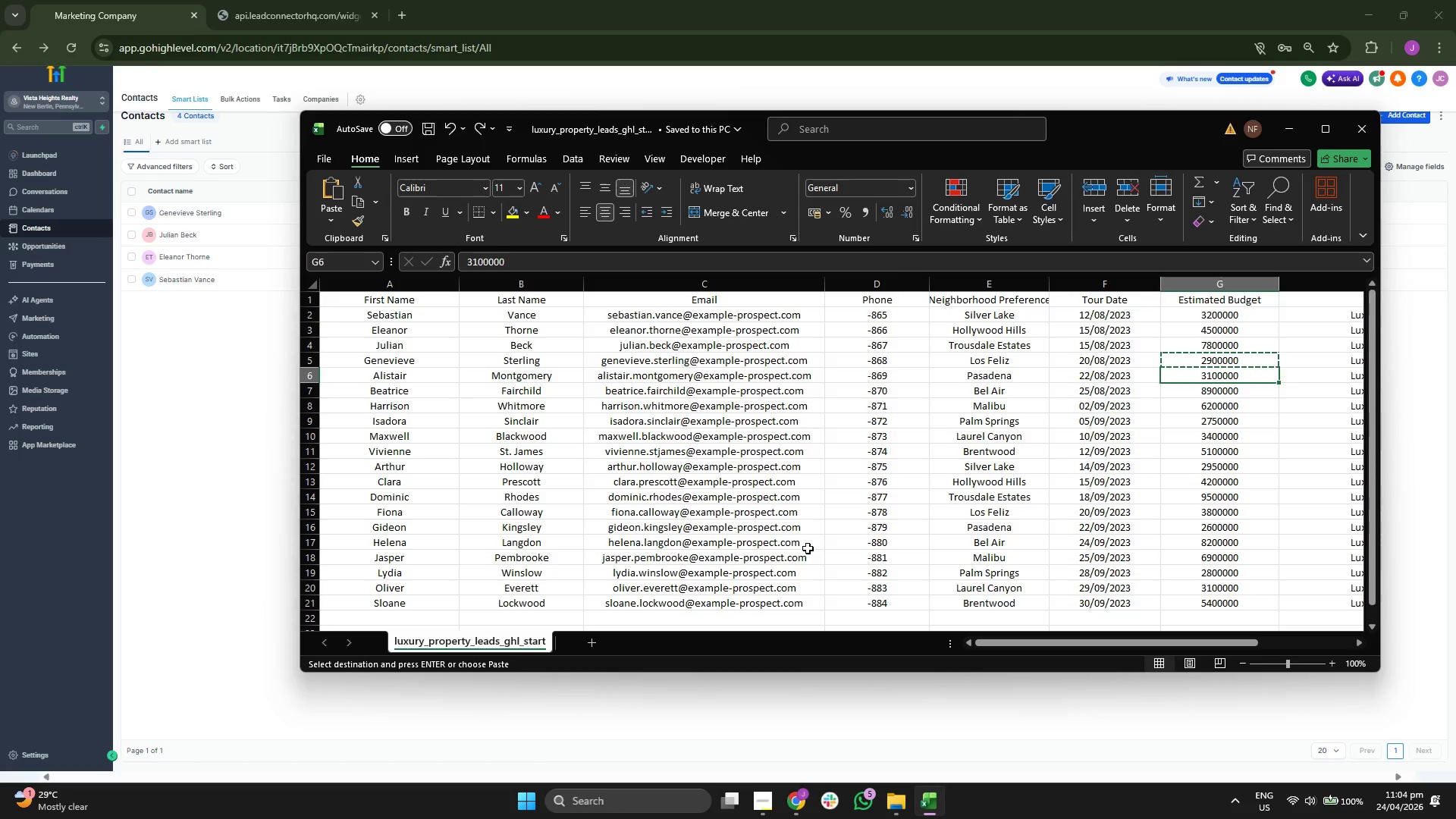 
key(ArrowLeft)
 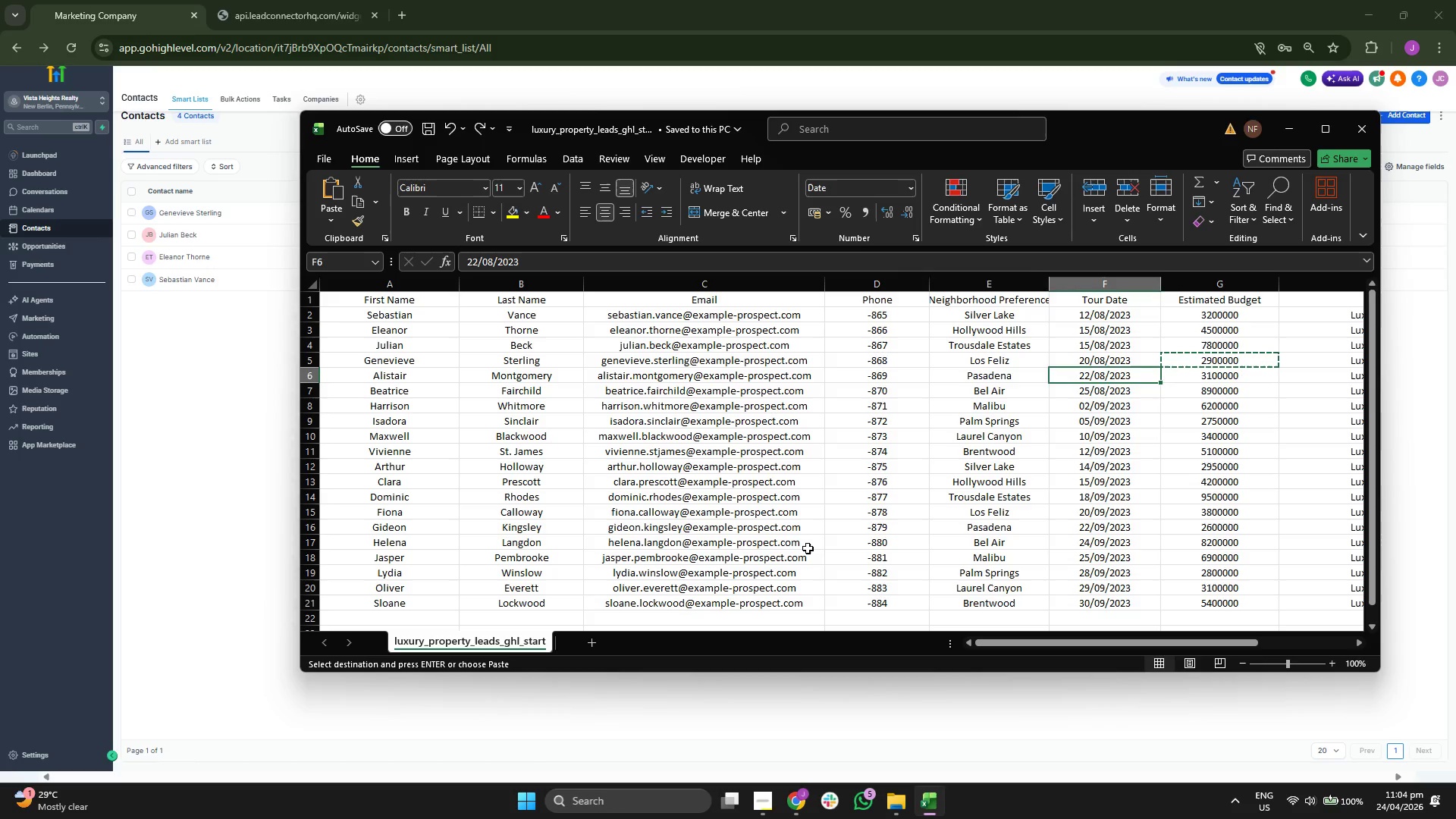 
key(ArrowLeft)
 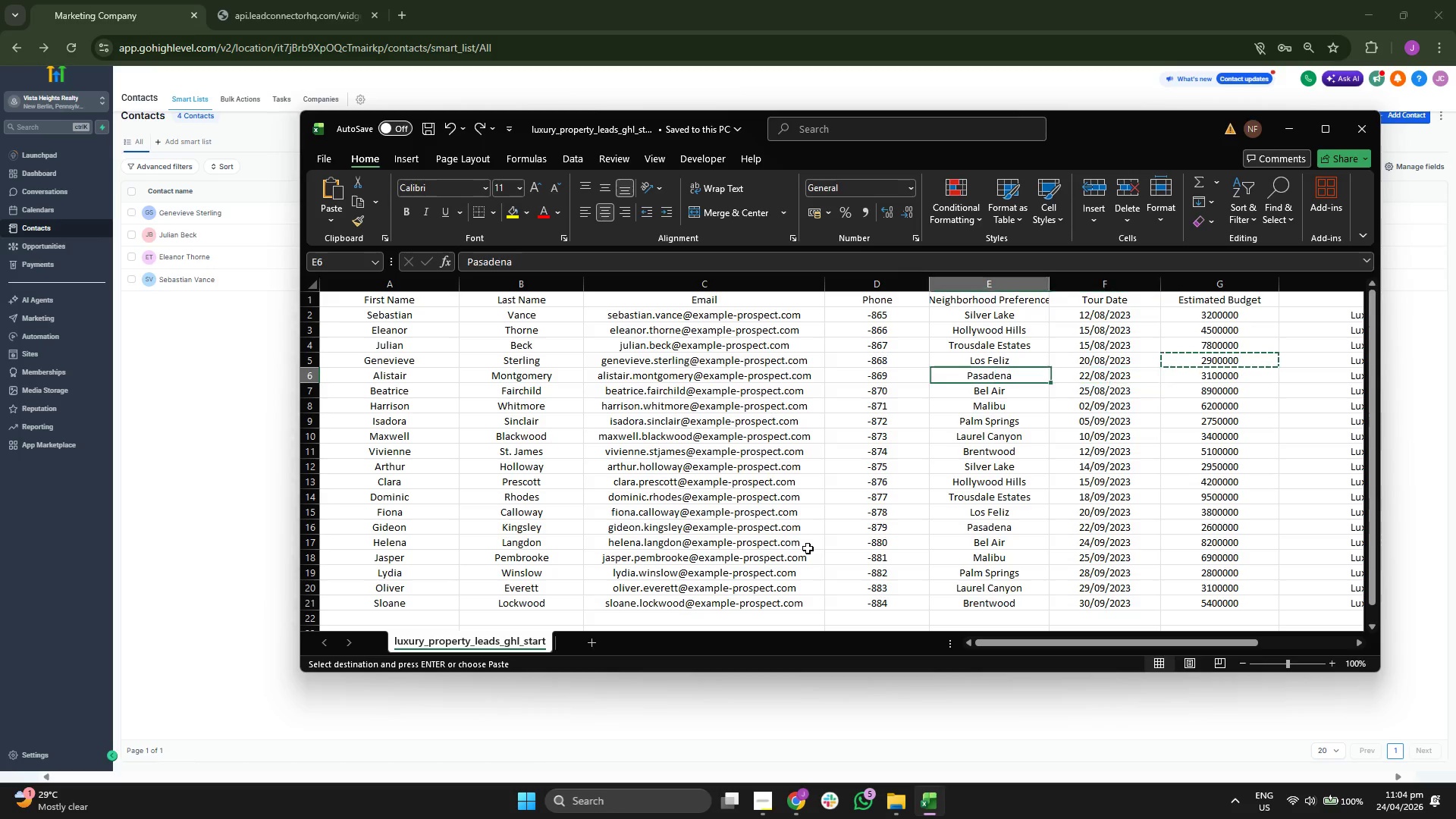 
key(ArrowLeft)
 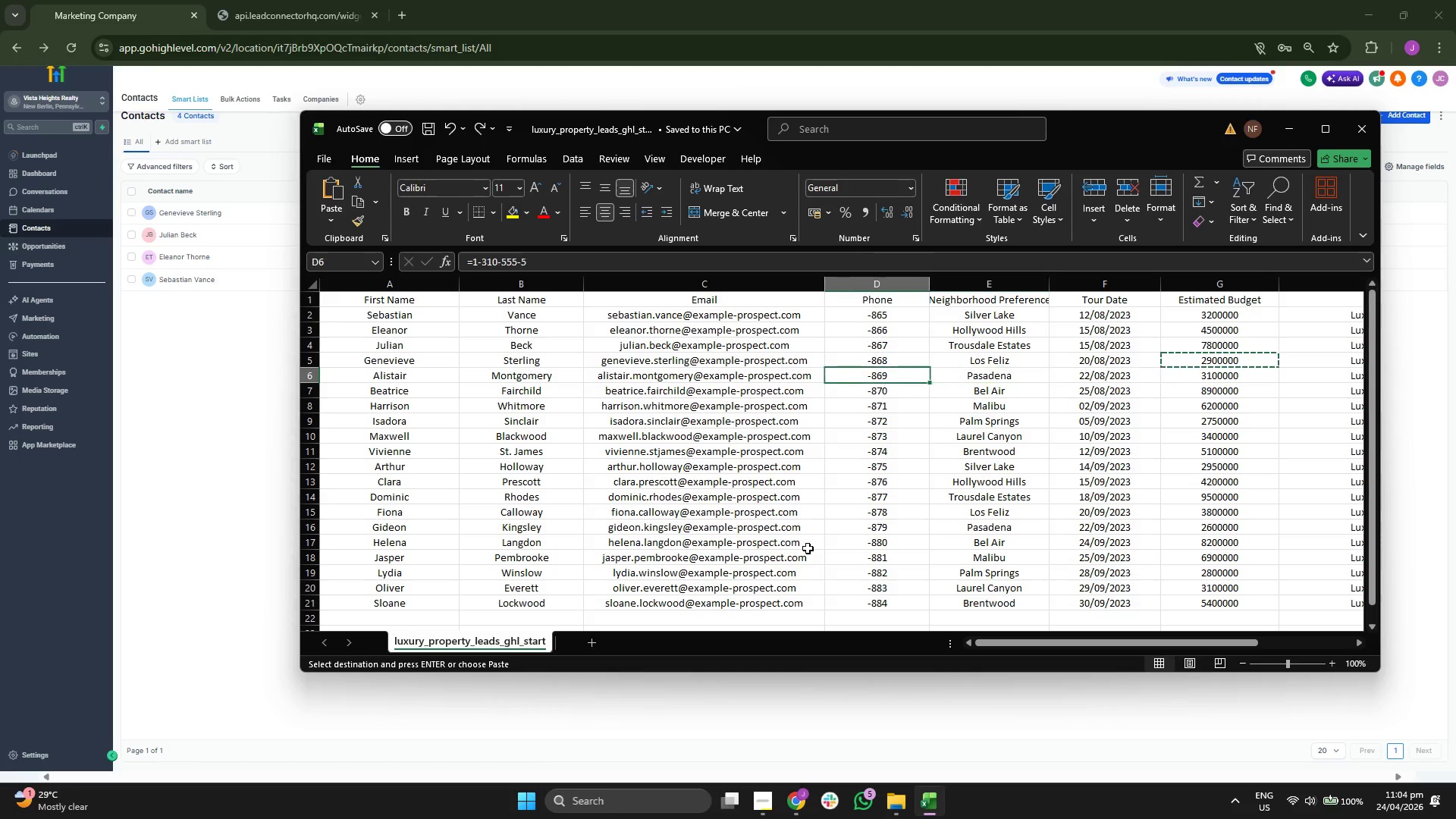 
key(ArrowLeft)
 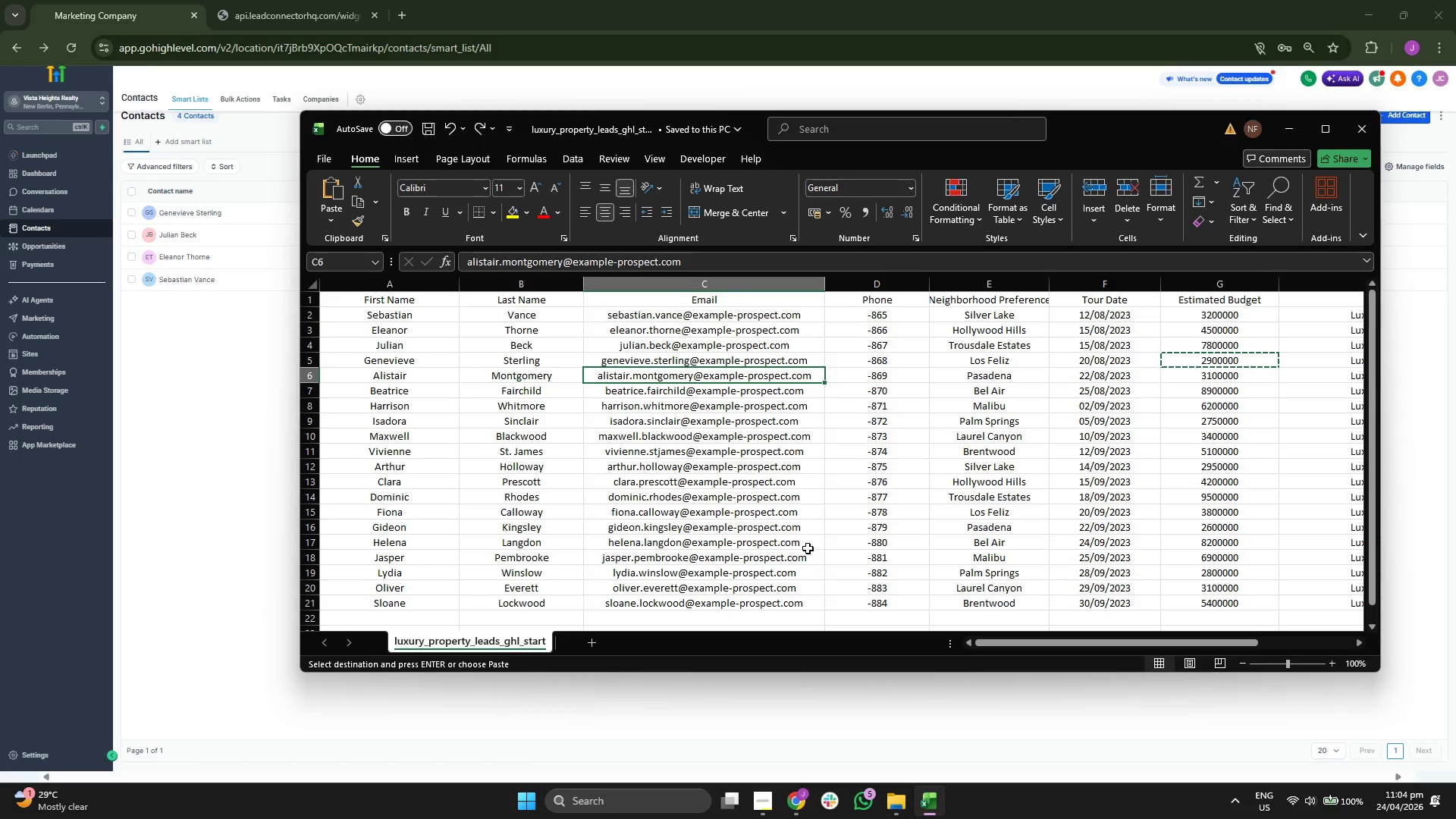 
key(ArrowLeft)
 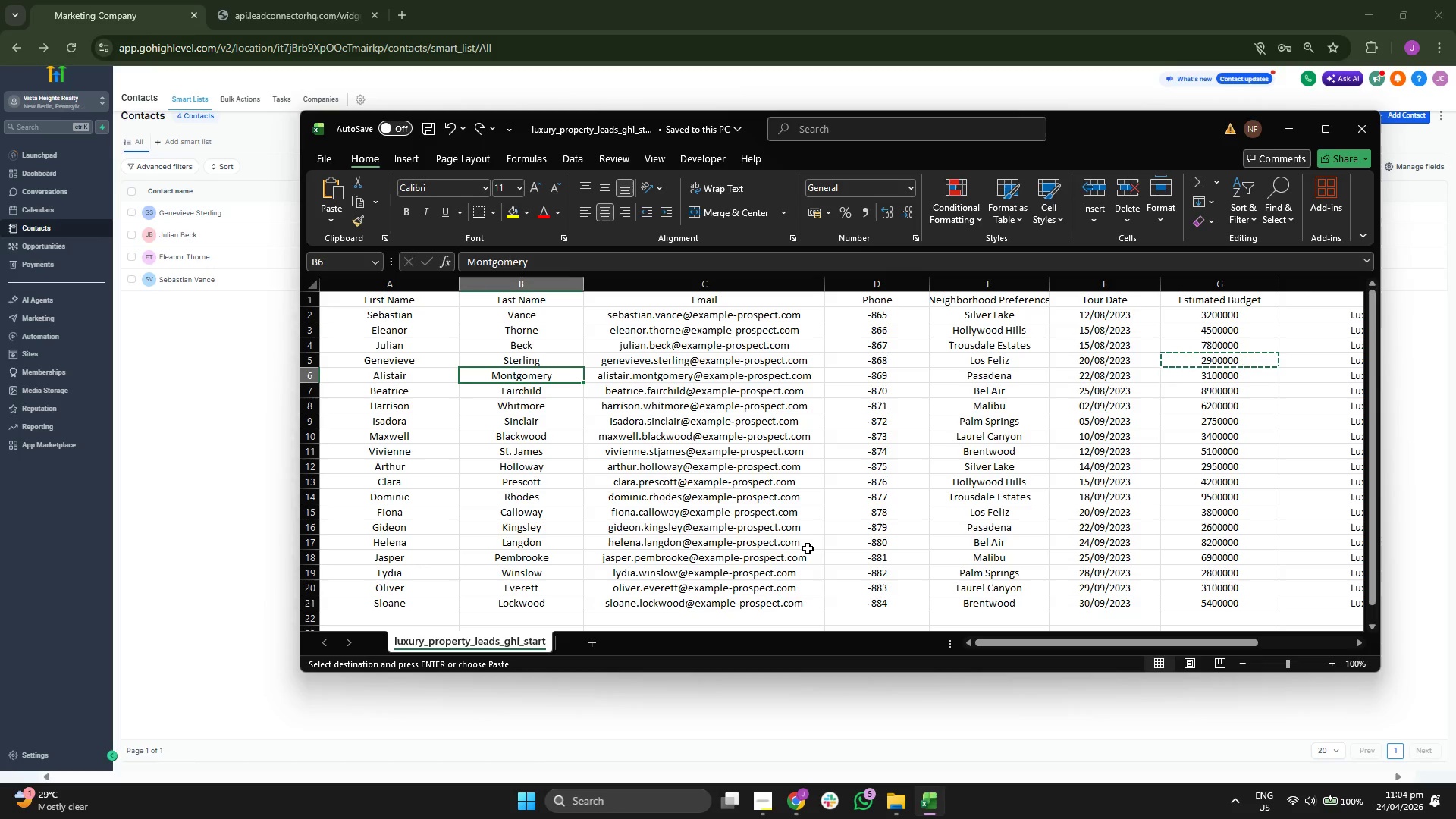 
key(ArrowRight)
 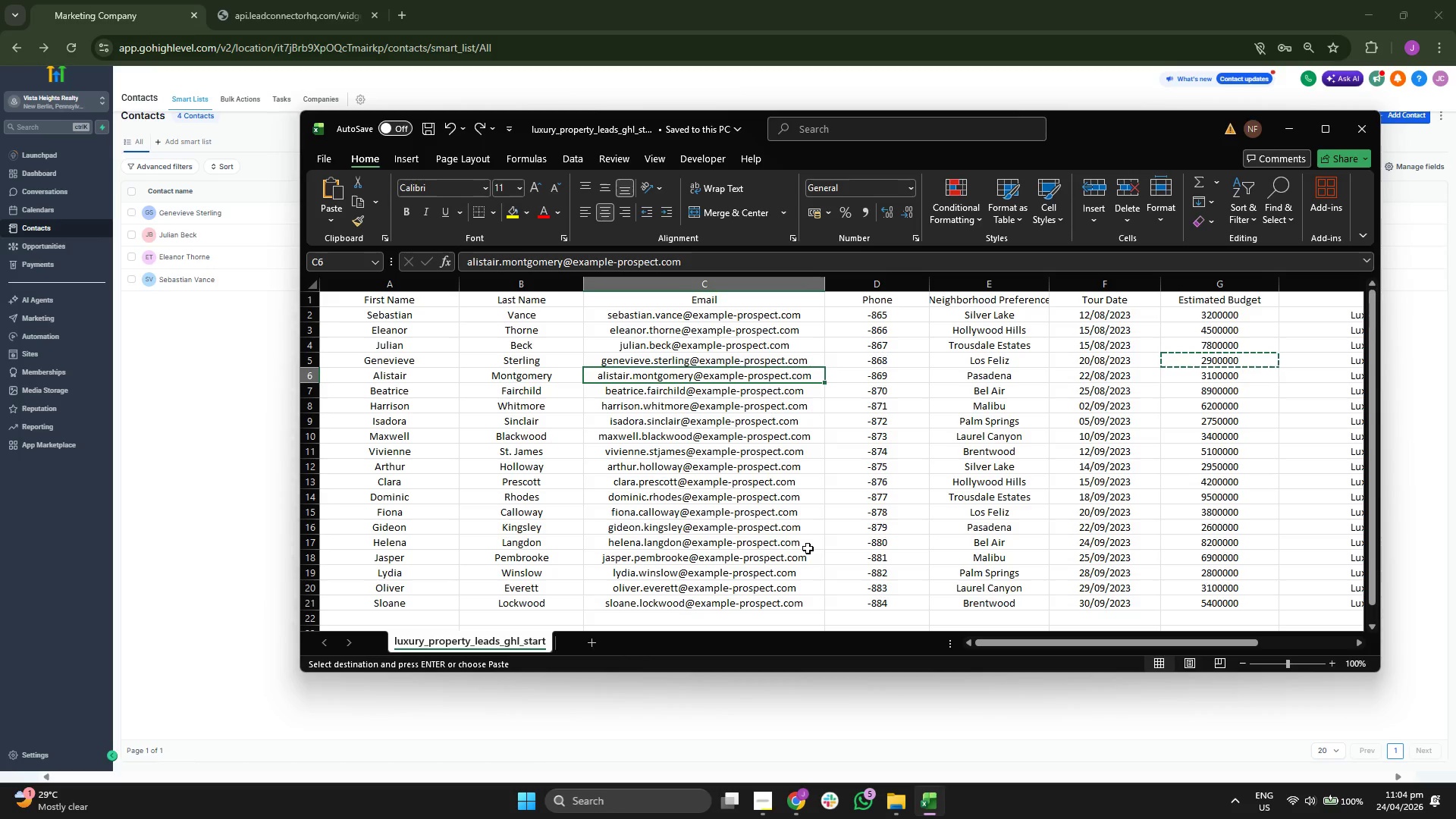 
key(Shift+ShiftLeft)
 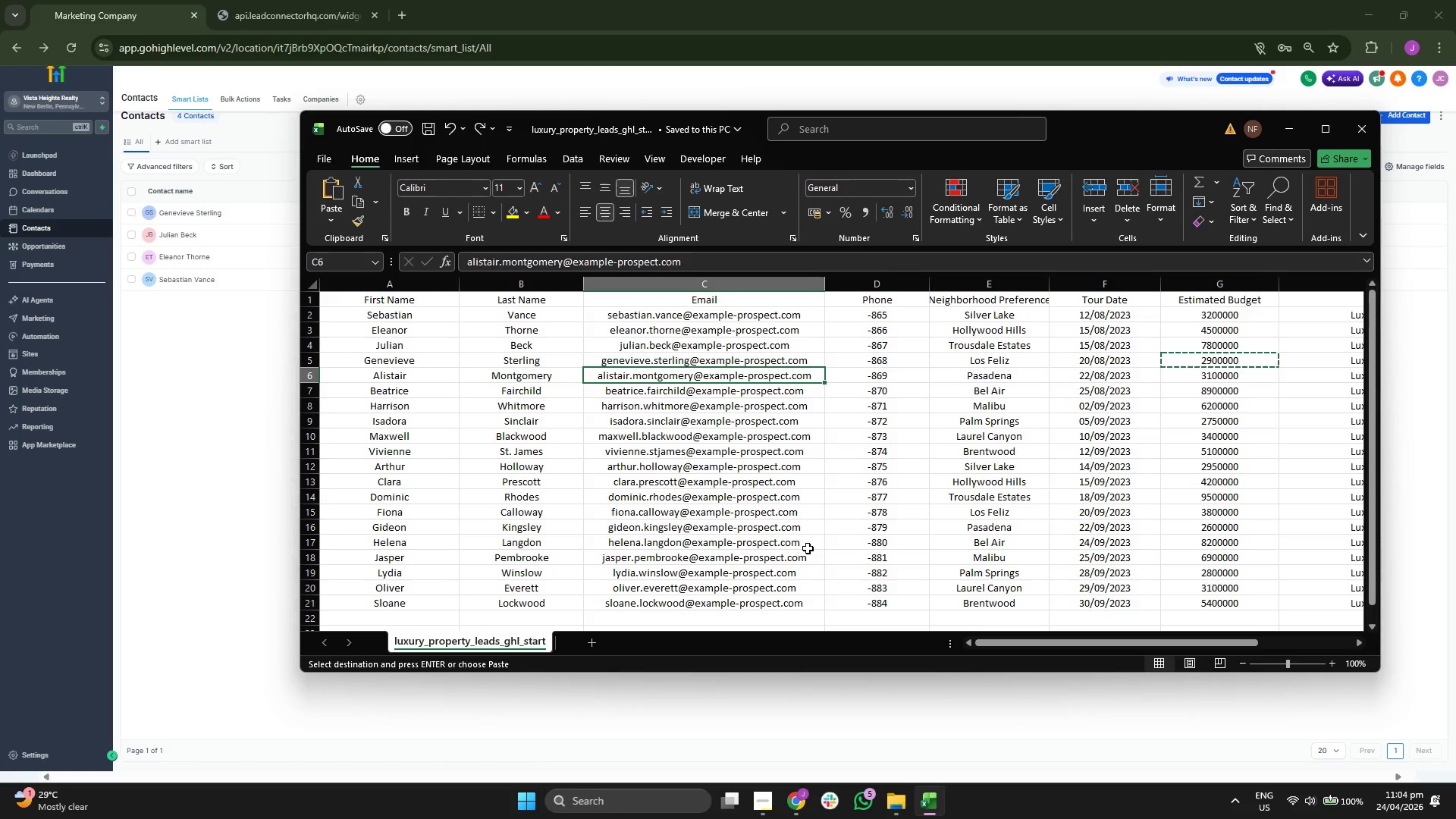 
key(Control+C)
 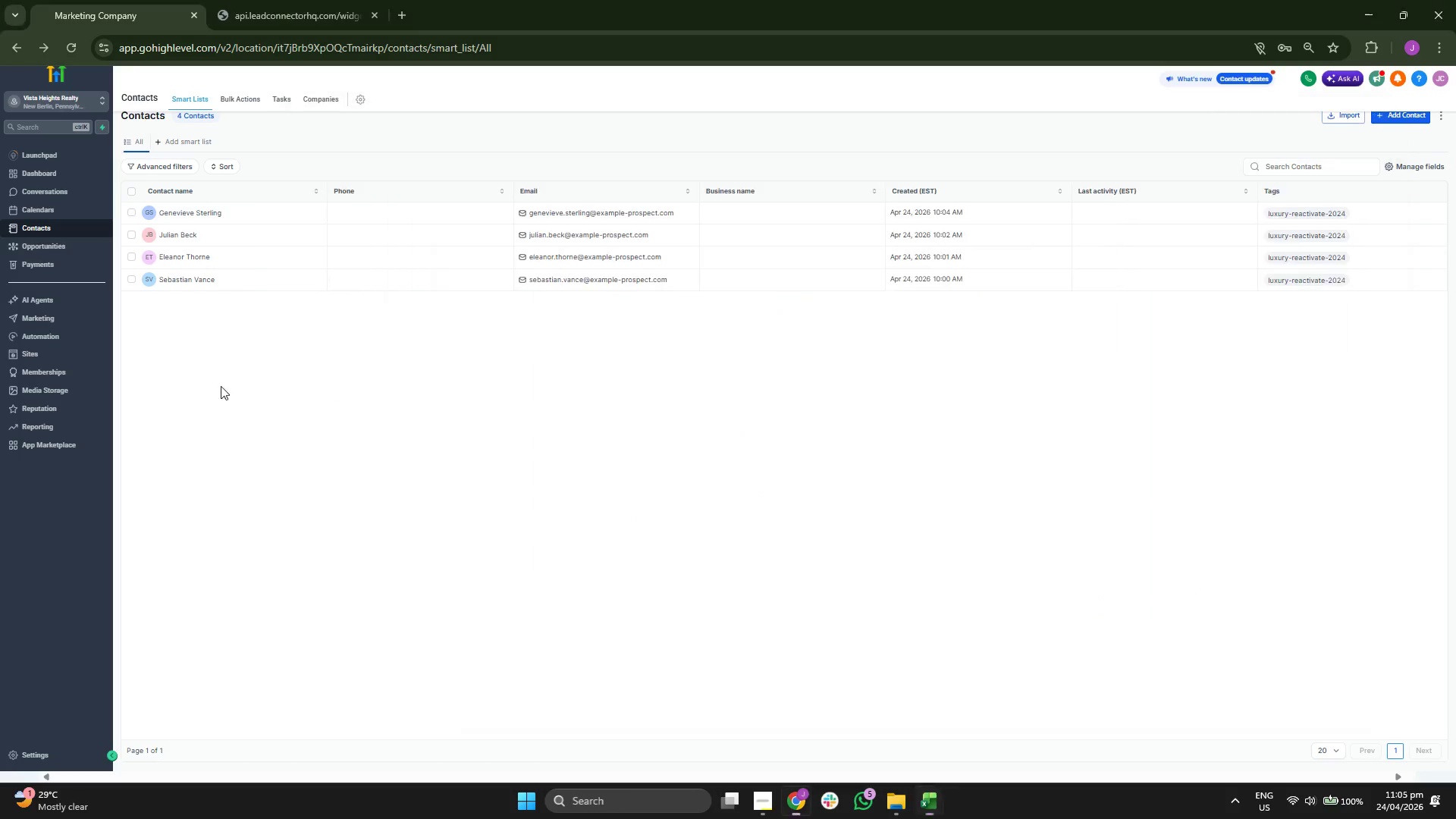 
wait(5.5)
 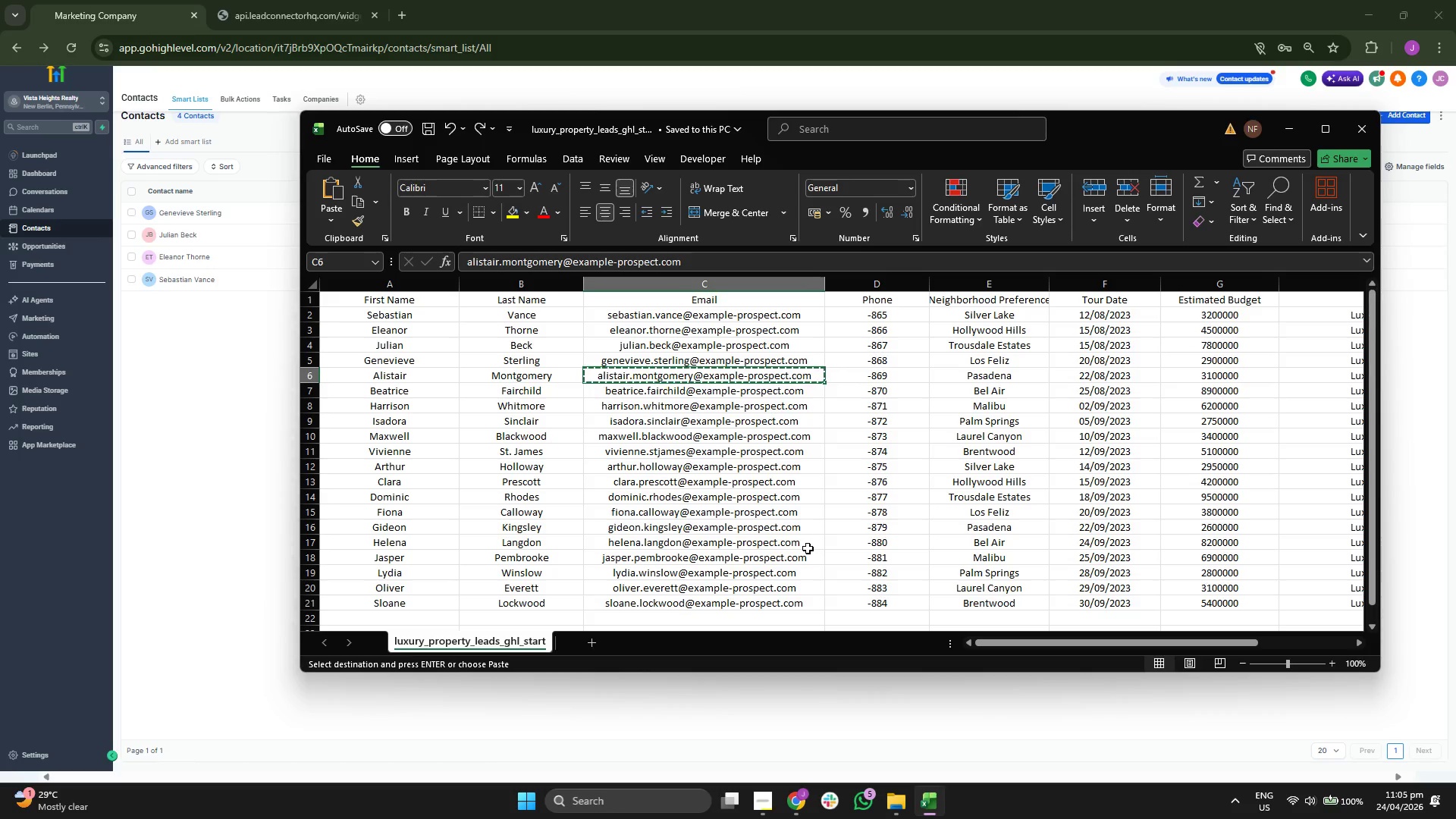 
left_click([1395, 118])
 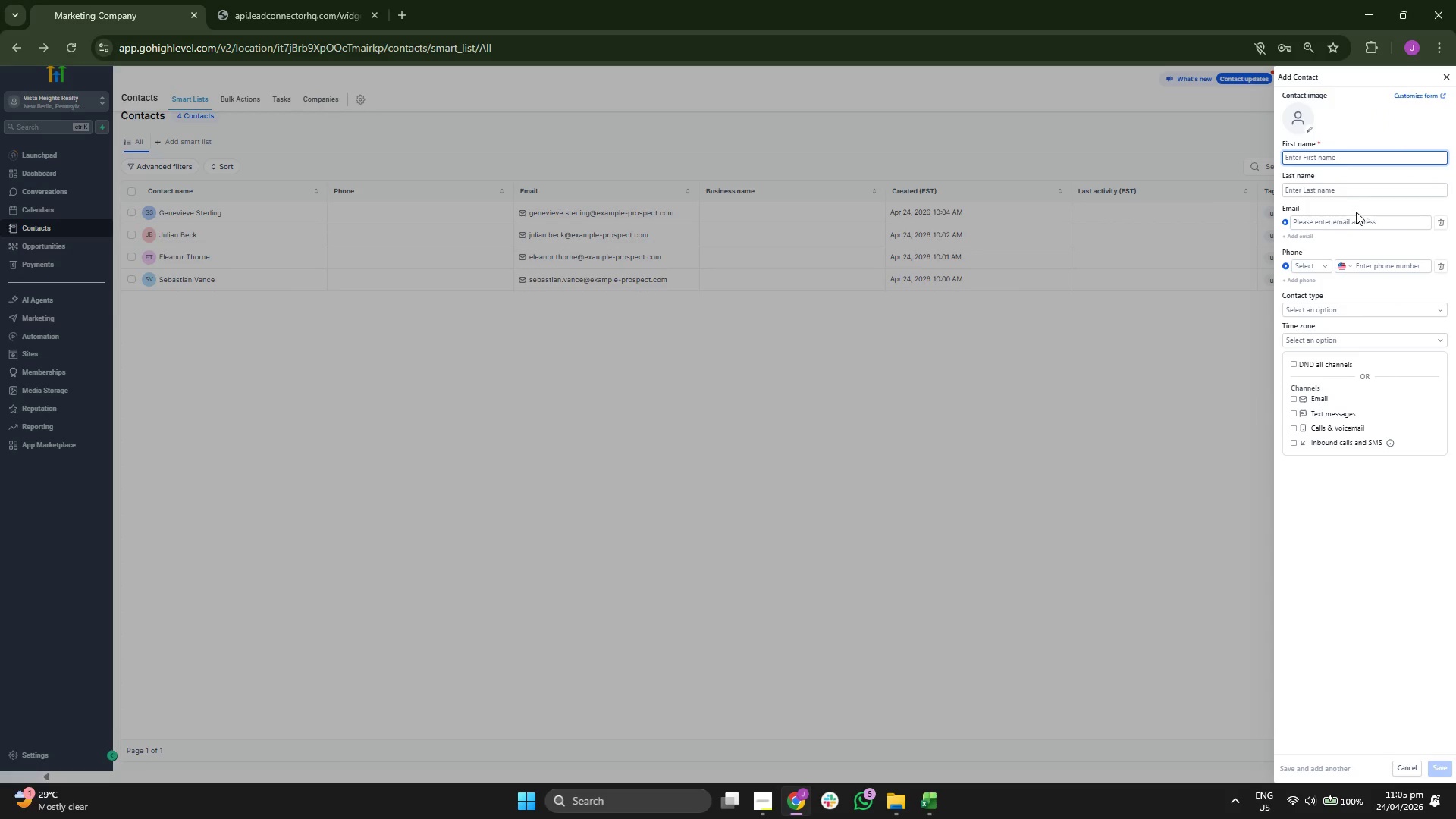 
key(Control+ControlLeft)
 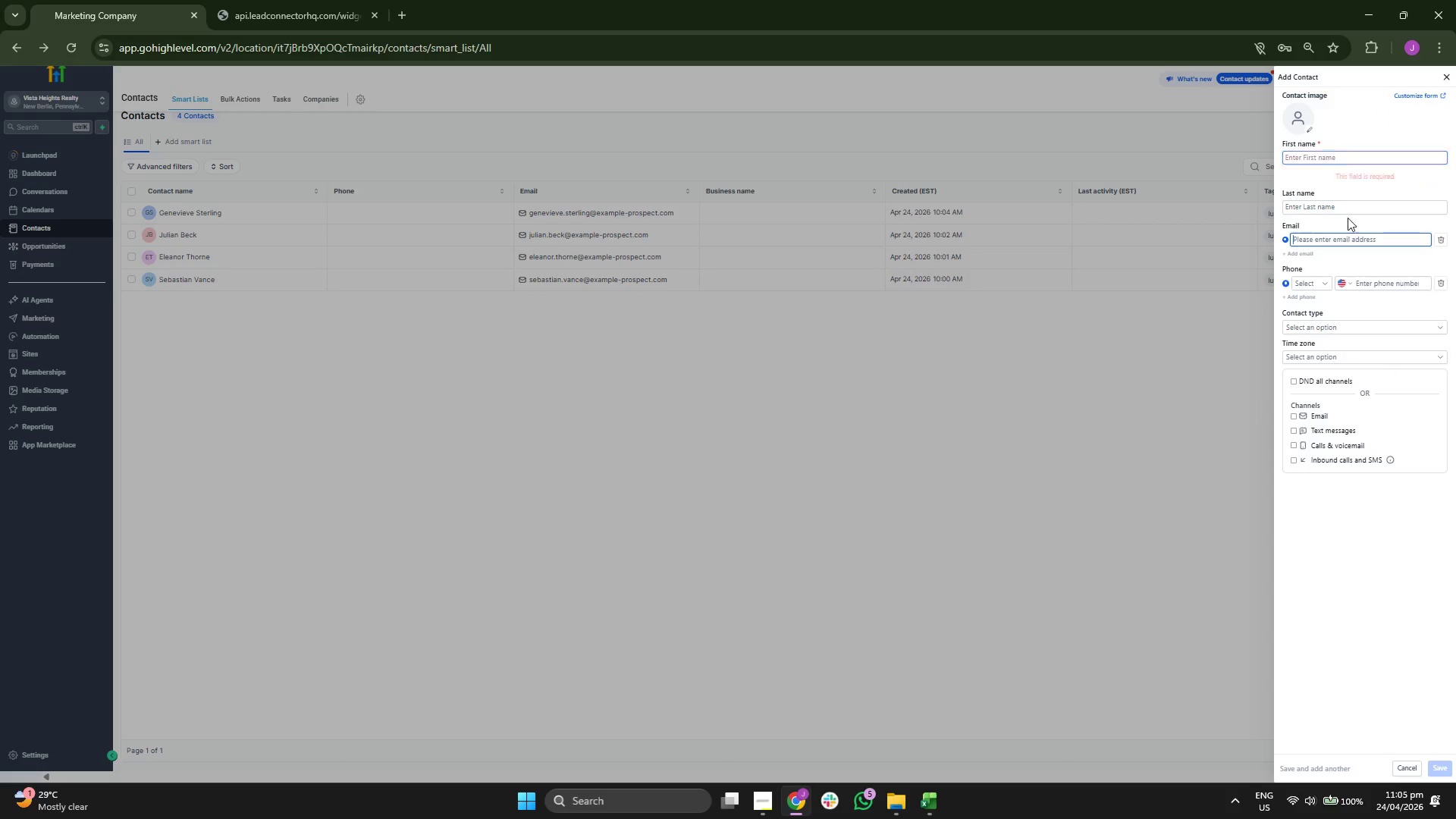 
key(Control+V)
 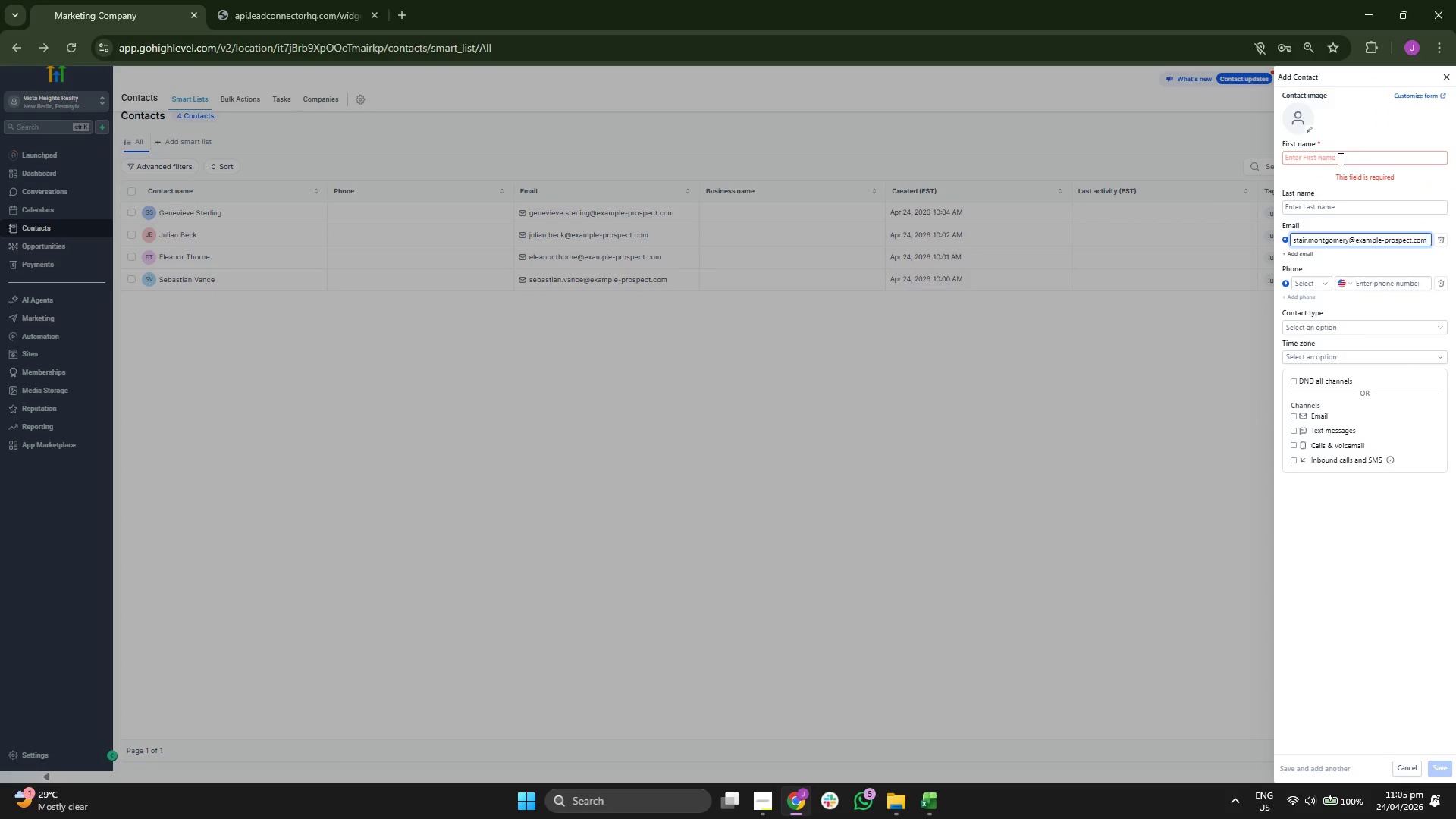 
left_click([1339, 155])
 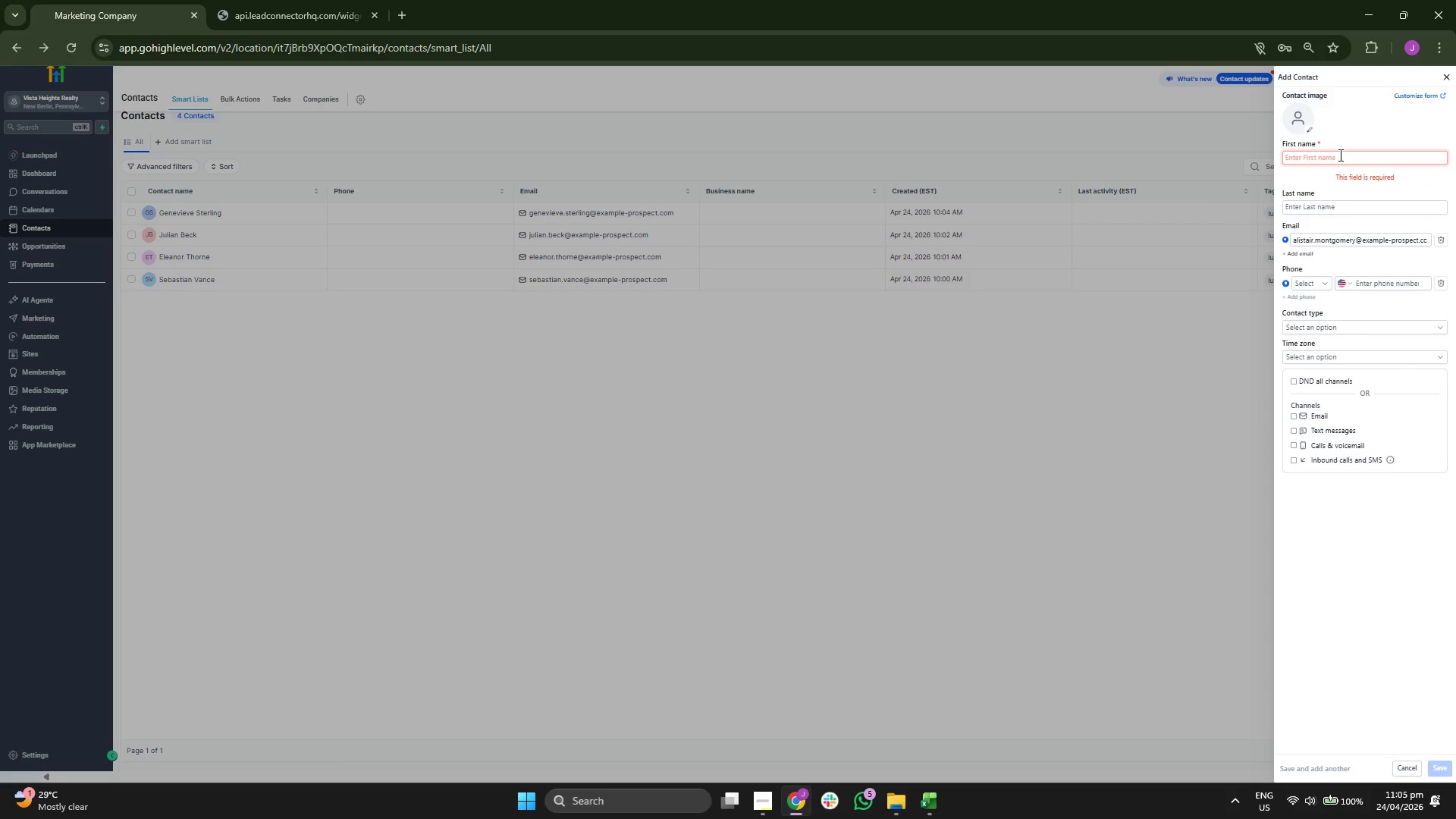 
type(Ap)
key(Backspace)
type(ls)
key(Backspace)
type(isti)
key(Backspace)
type(air)
key(Tab)
type(Monthom)
key(Backspace)
key(Backspace)
key(Backspace)
type(gomery)
 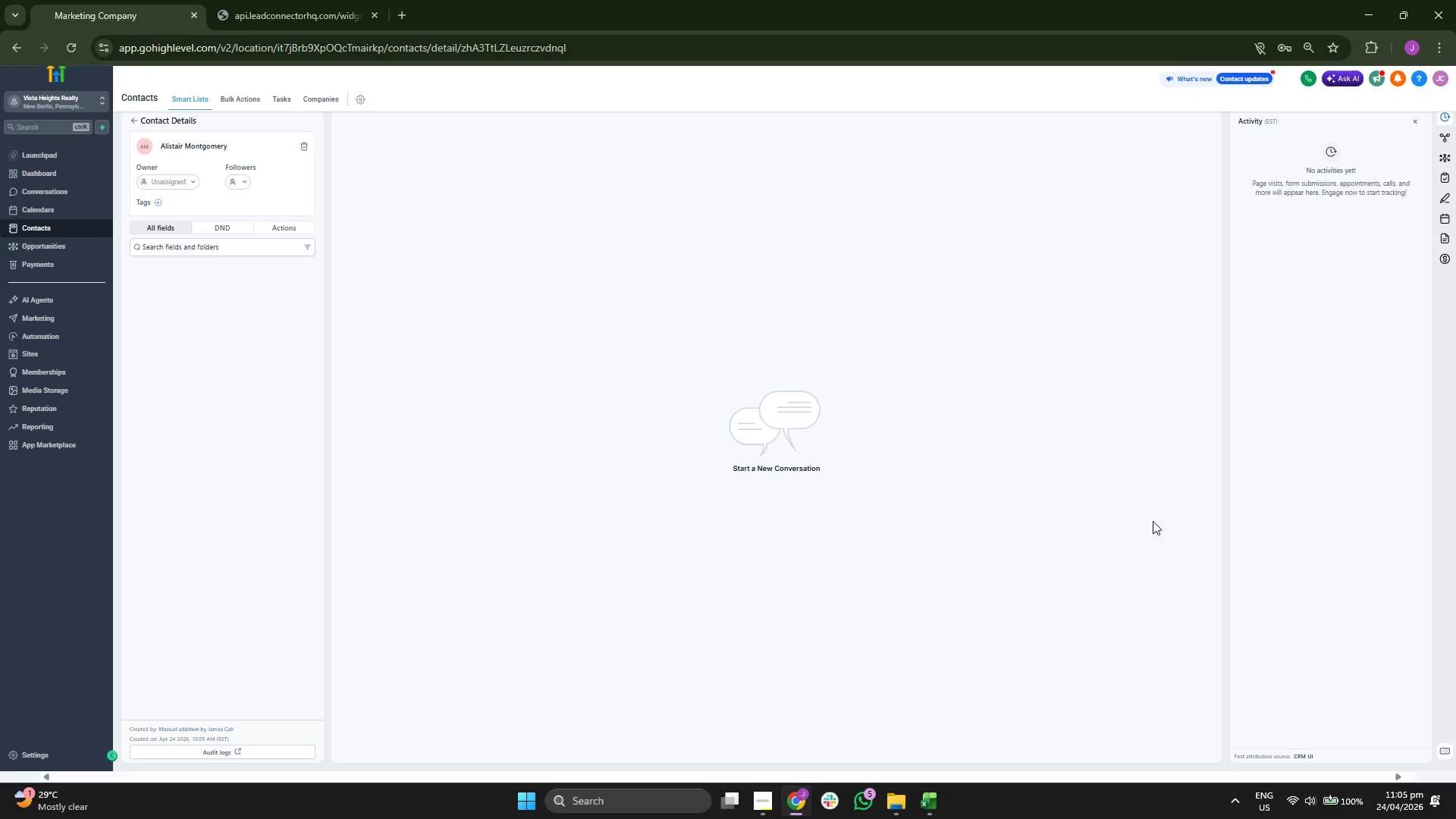 
wait(6.72)
 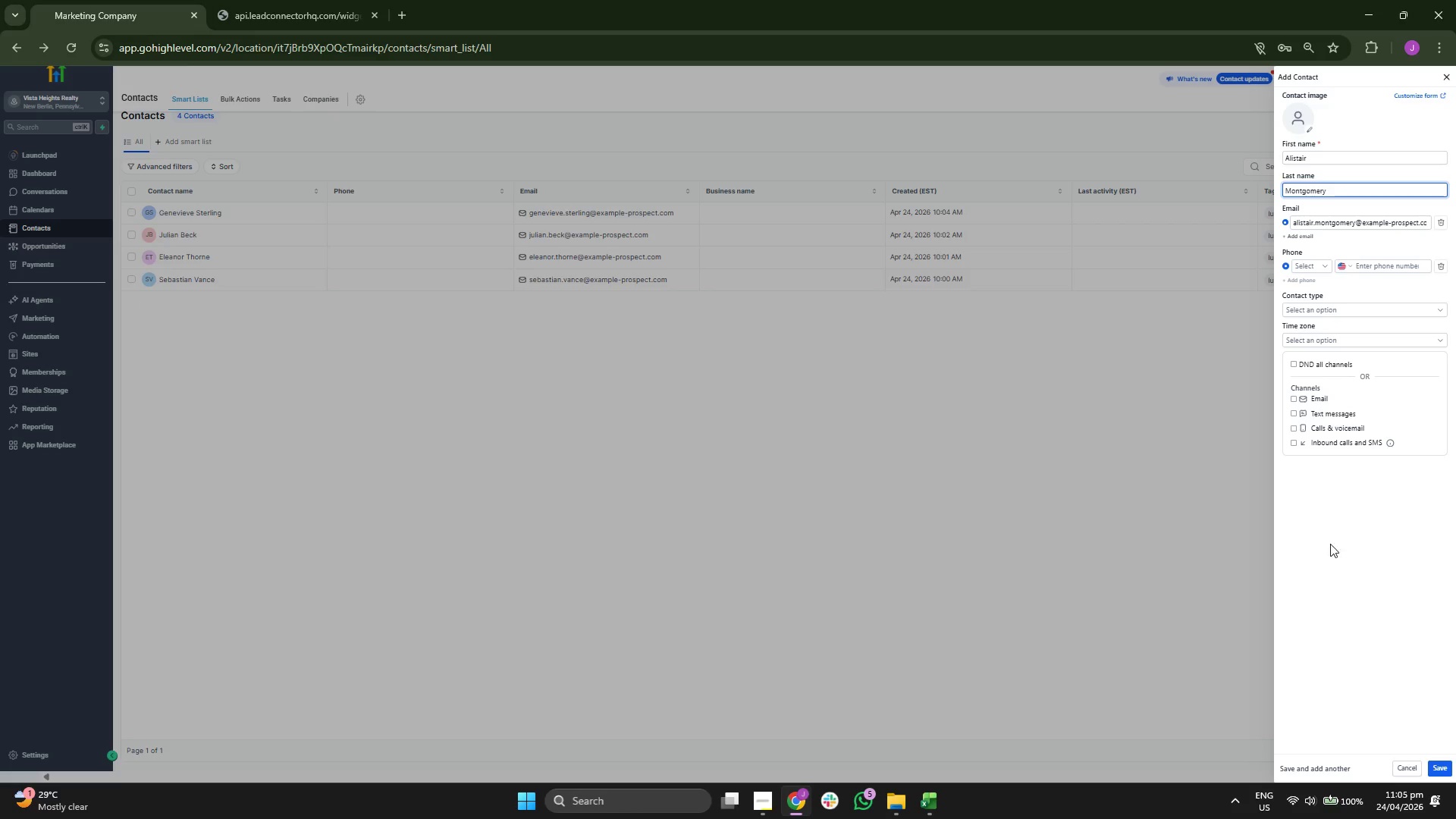 
left_click([925, 804])
 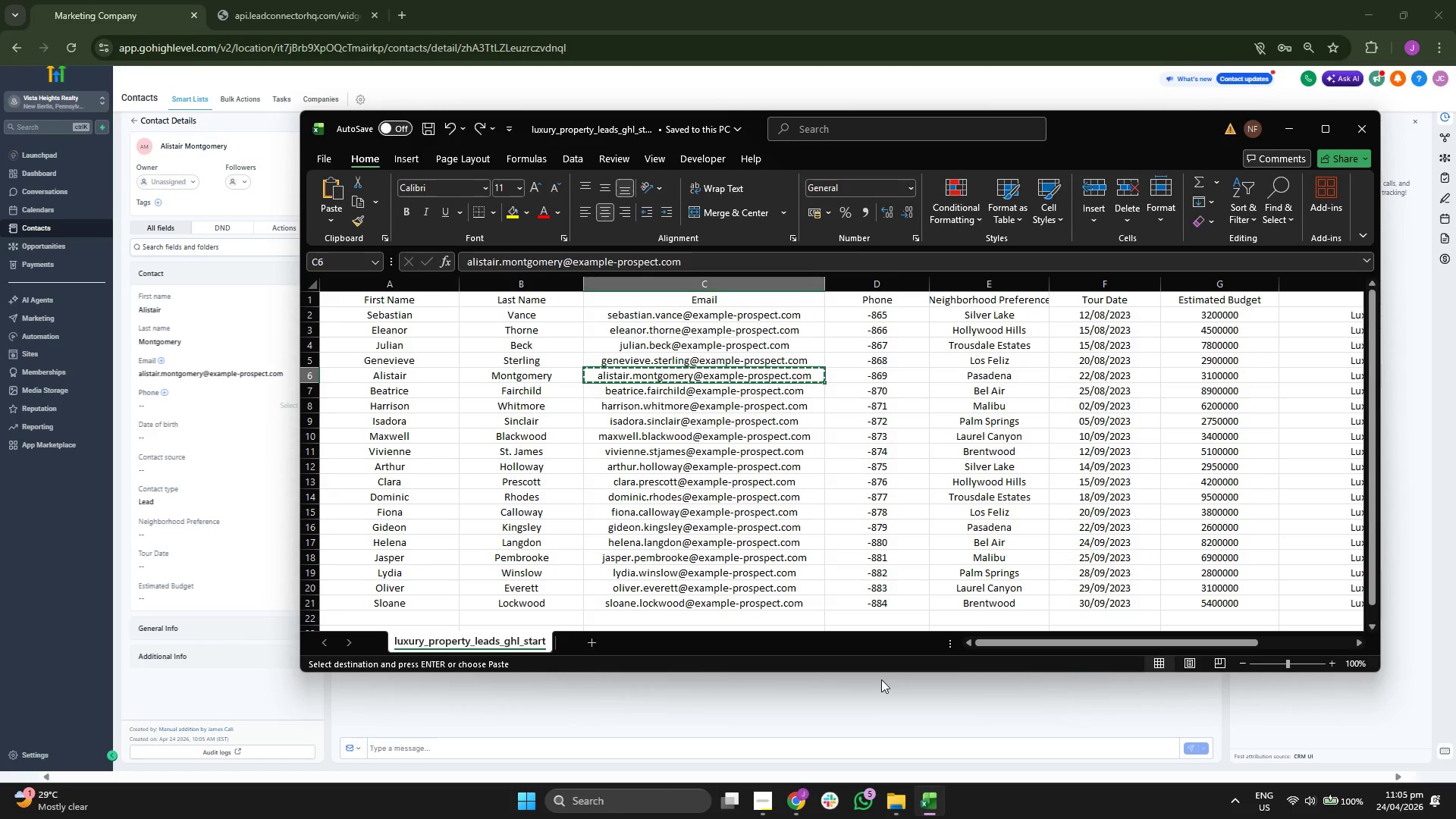 
key(ArrowRight)
 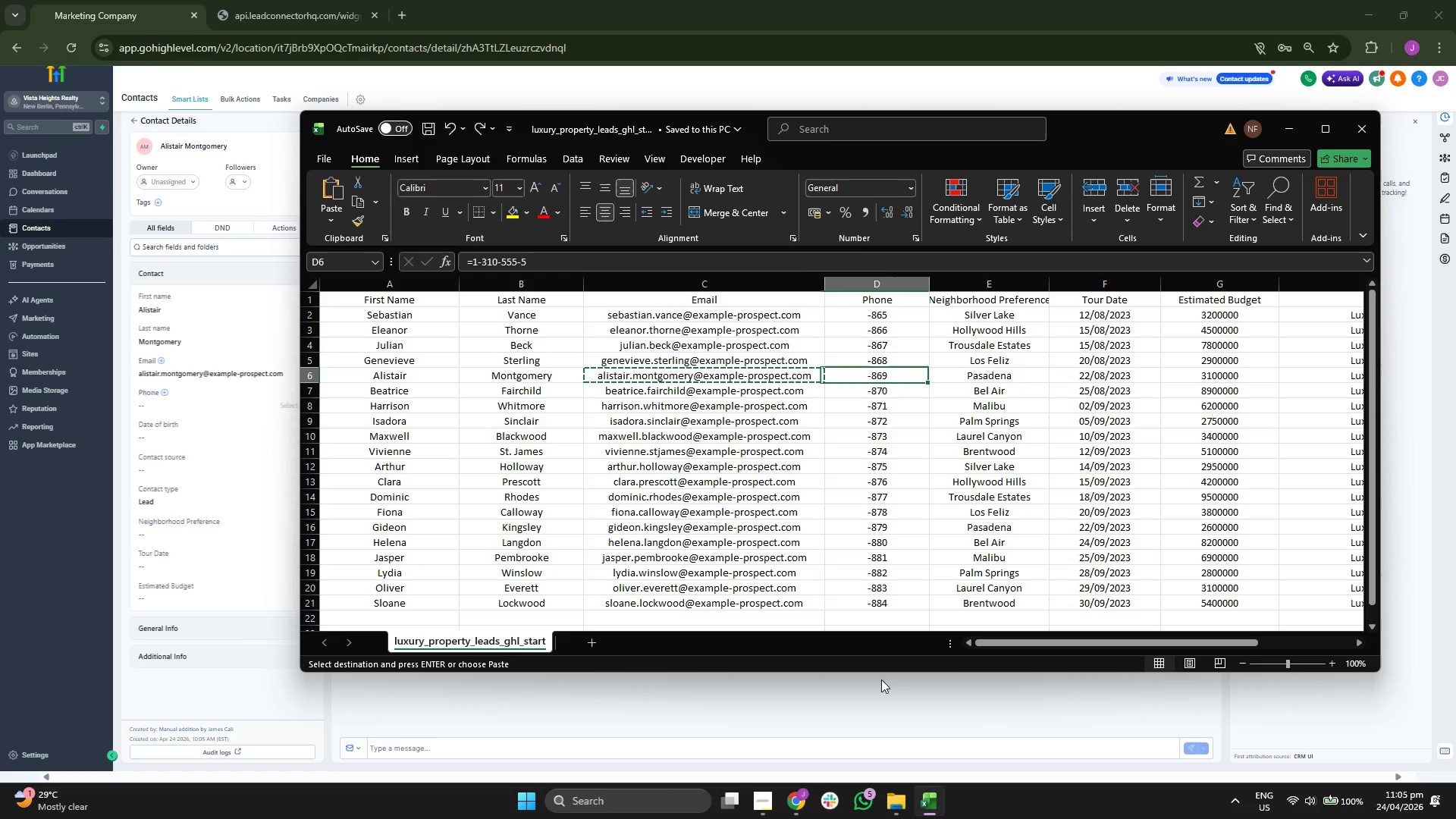 
key(ArrowRight)
 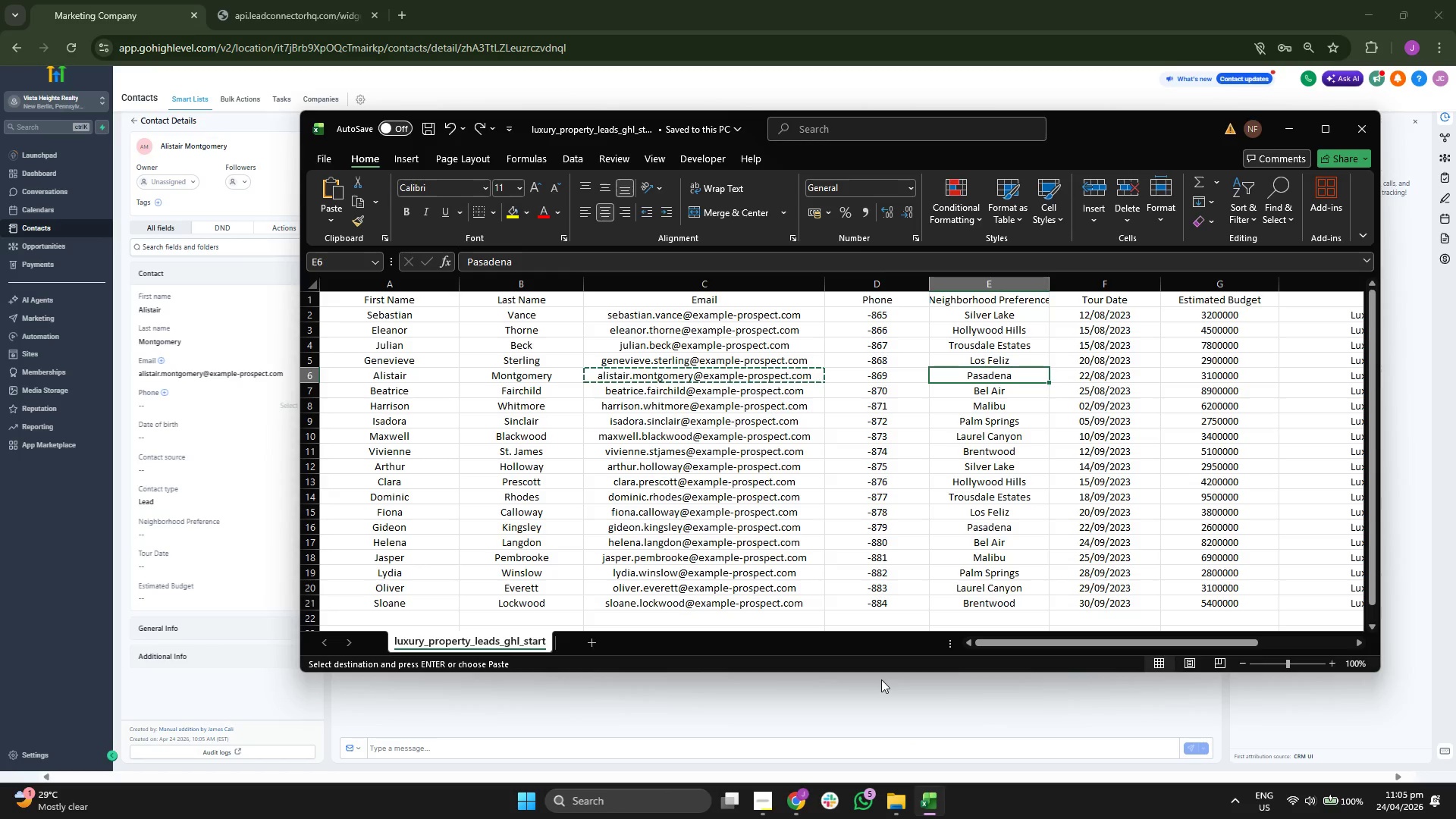 
key(ArrowRight)
 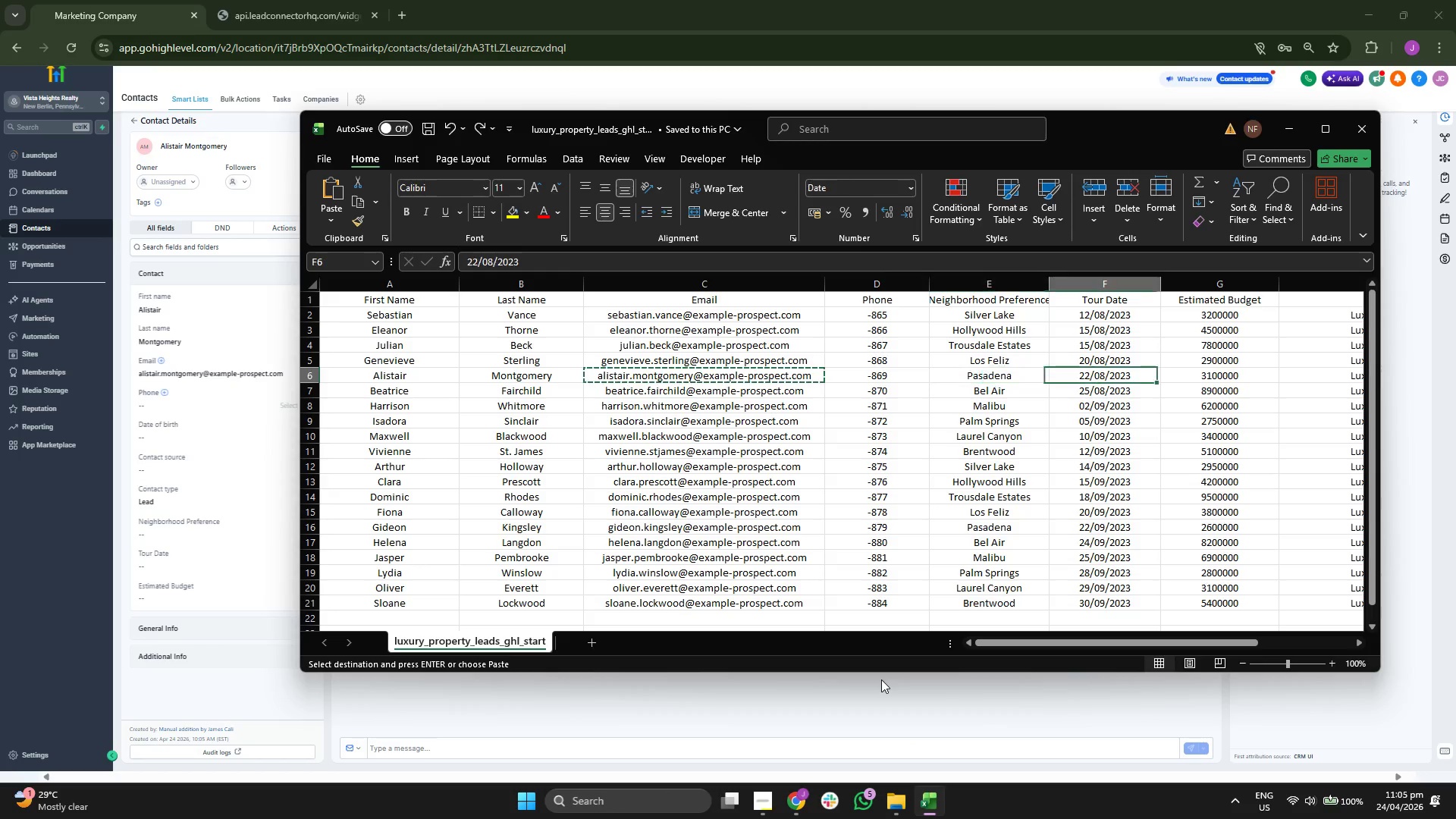 
key(Control+ControlLeft)
 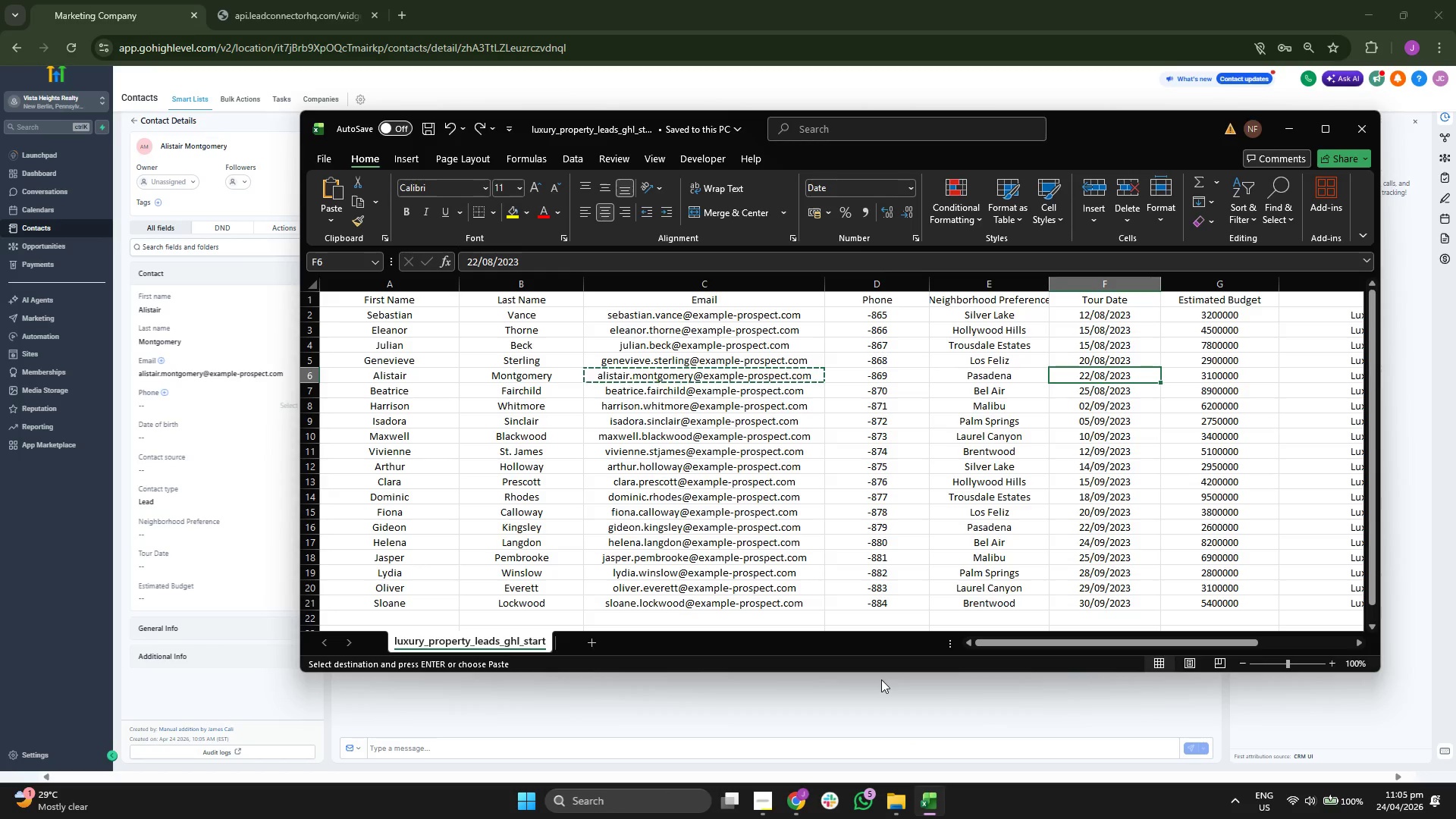 
key(Control+C)
 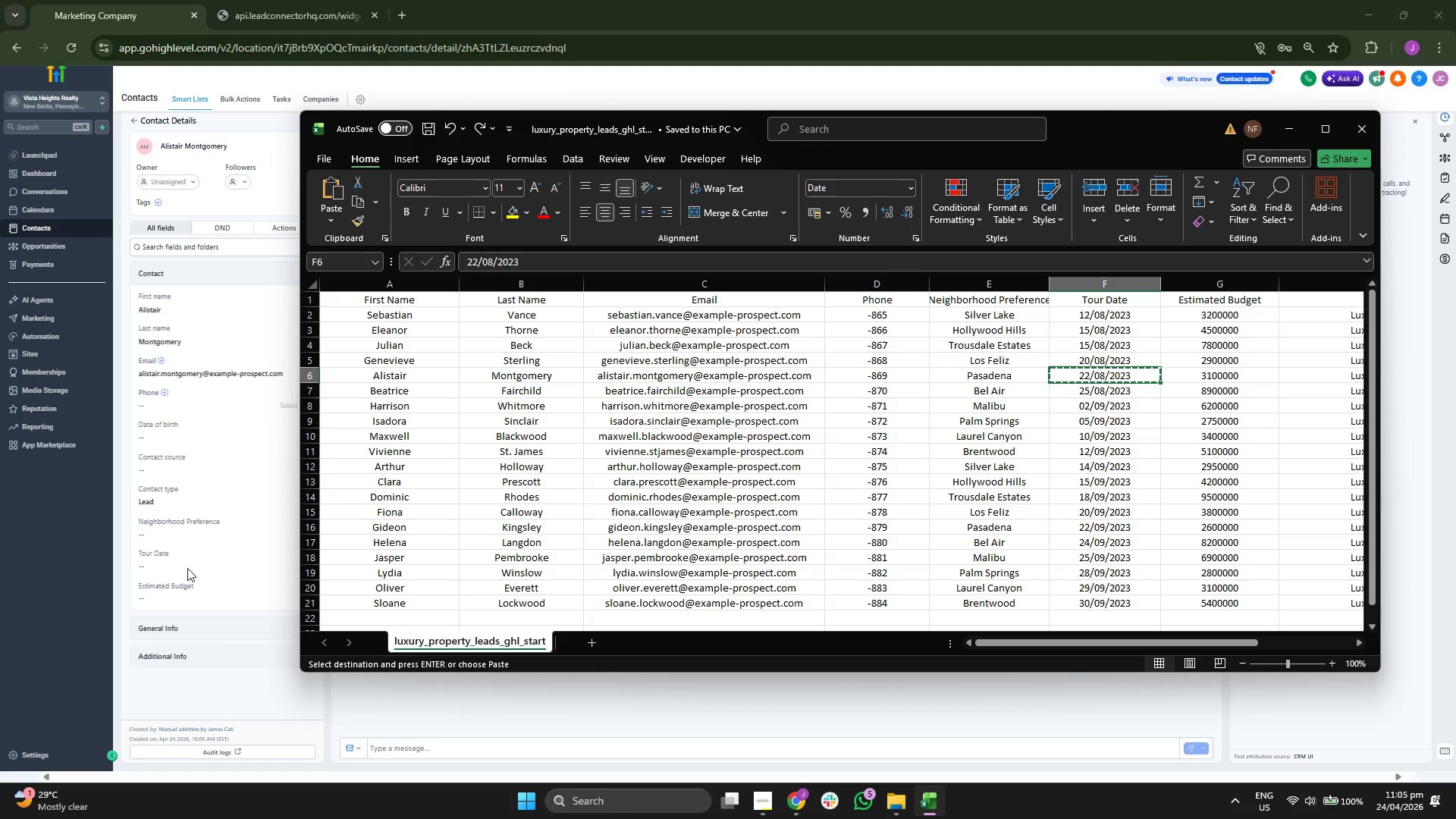 
key(Control+ControlLeft)
 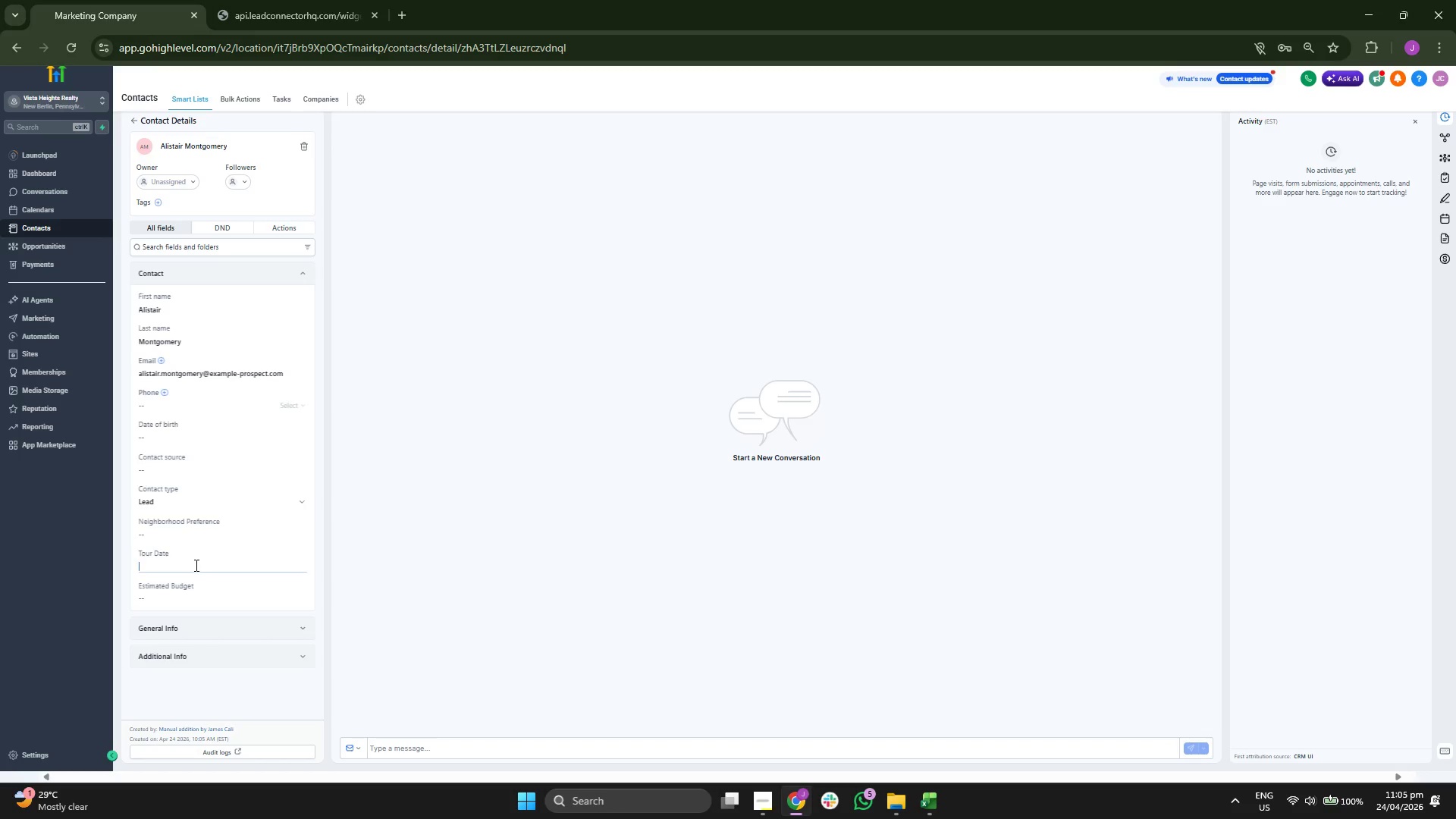 
key(Control+ControlLeft)
 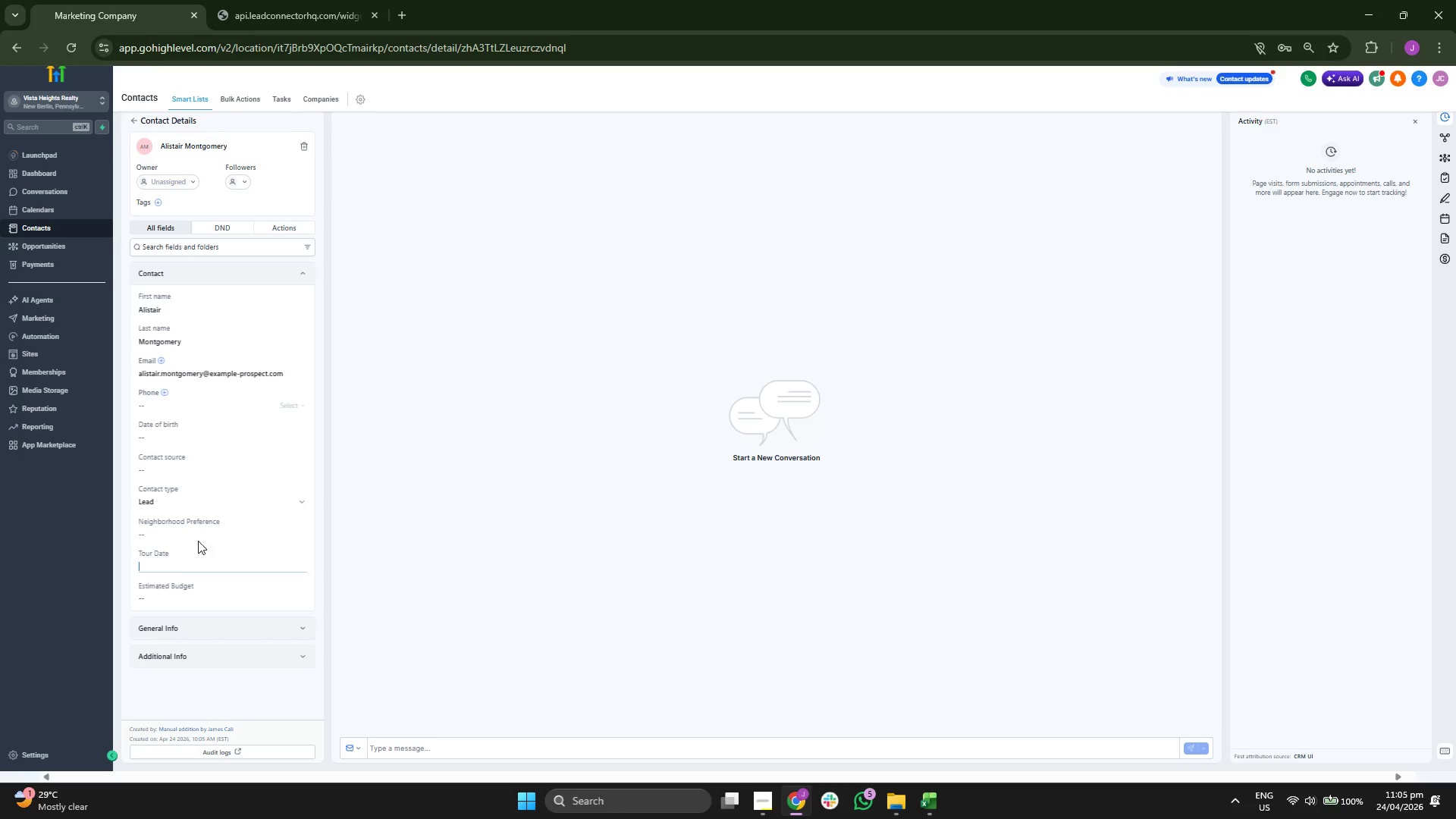 
key(Control+V)
 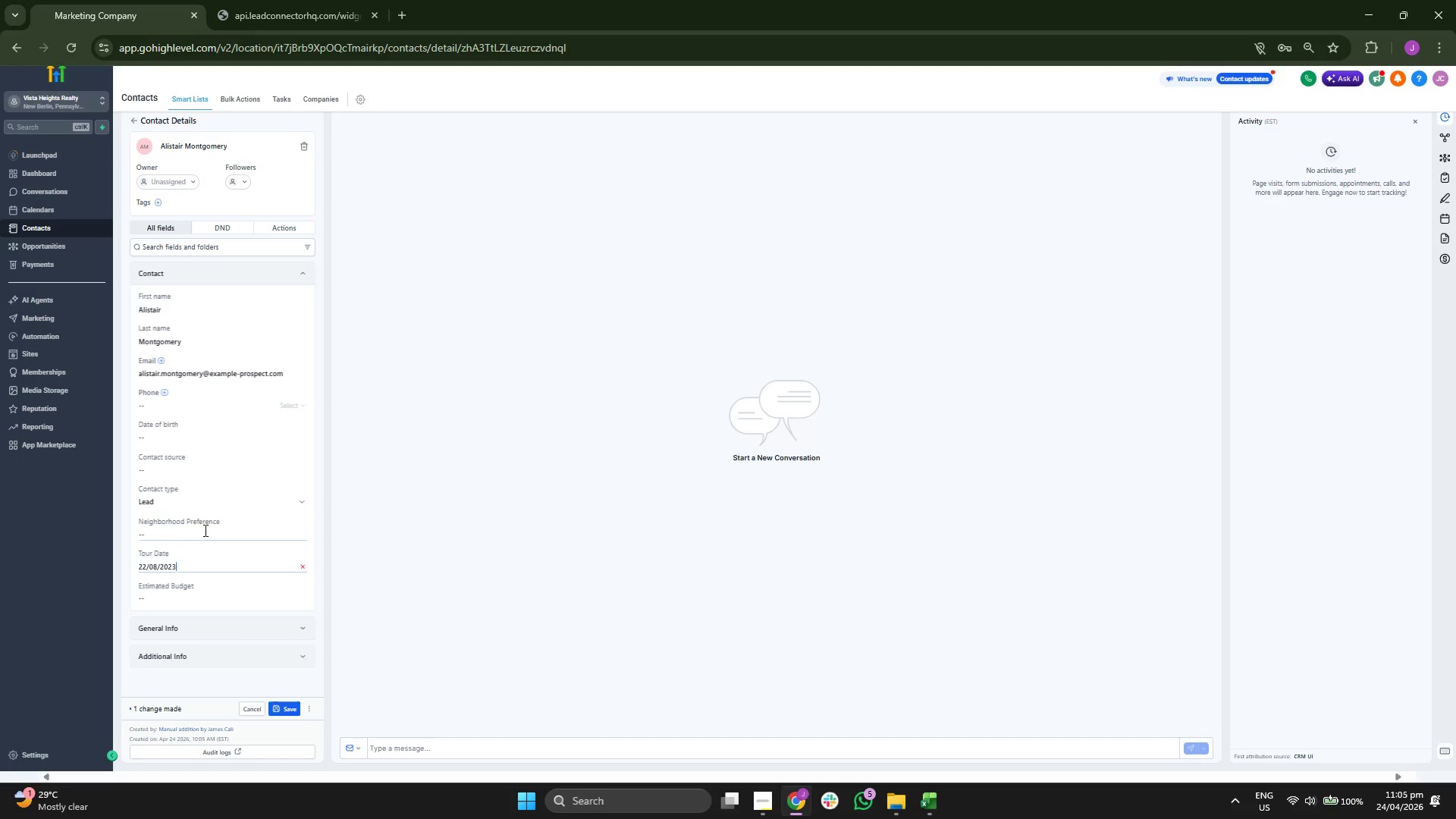 
double_click([204, 529])
 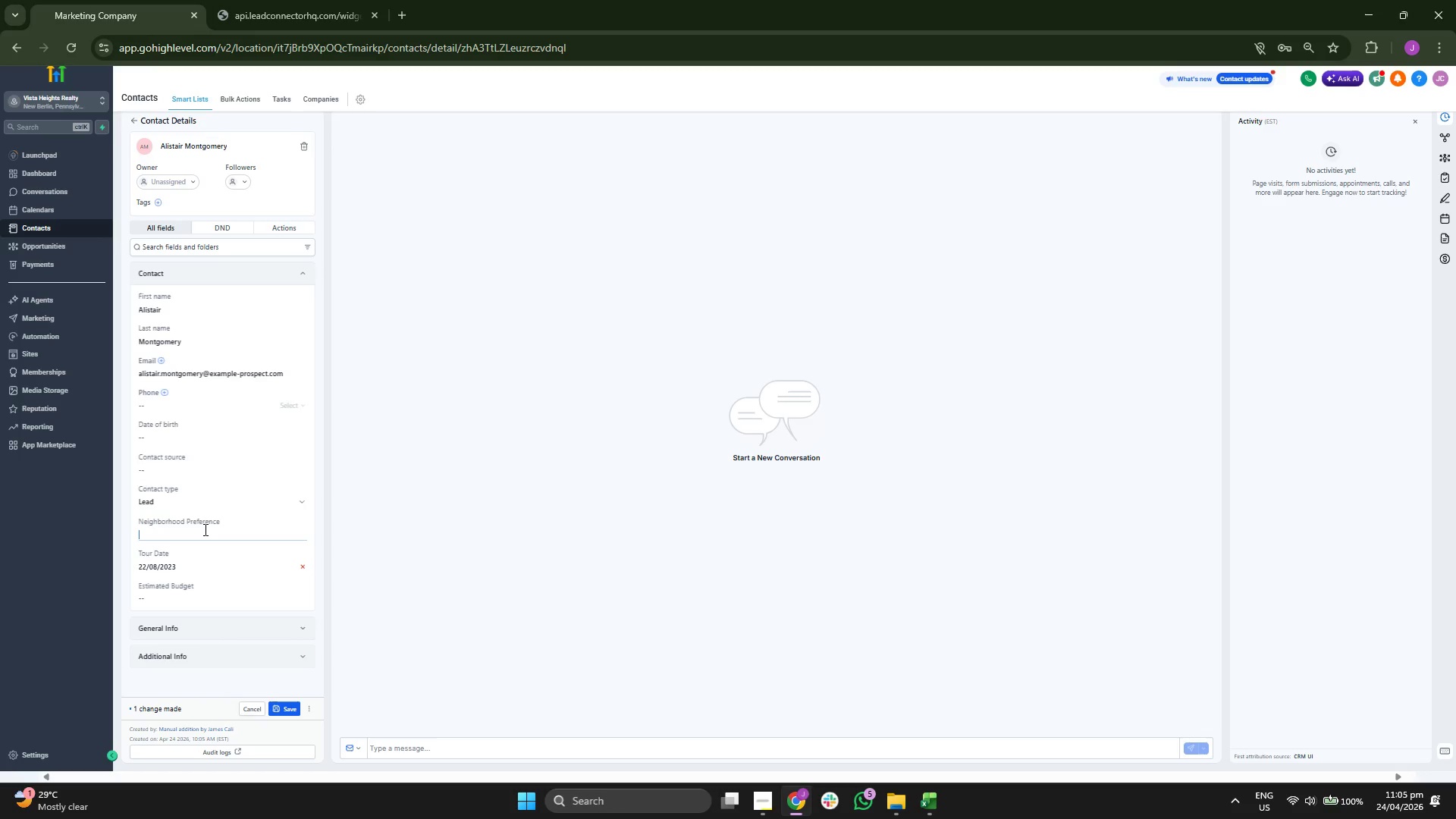 
type(Pasadena)
 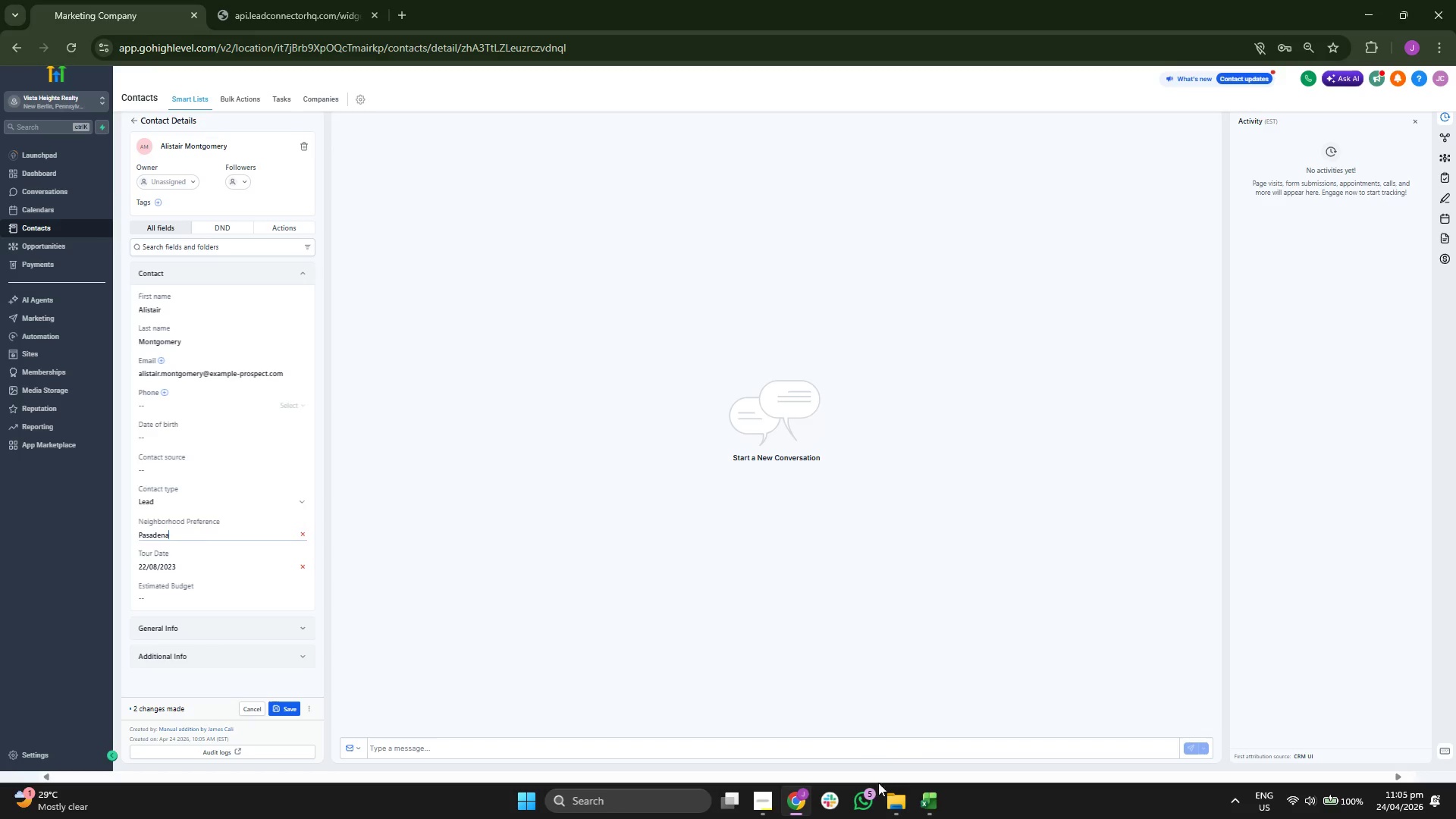 
left_click([946, 802])
 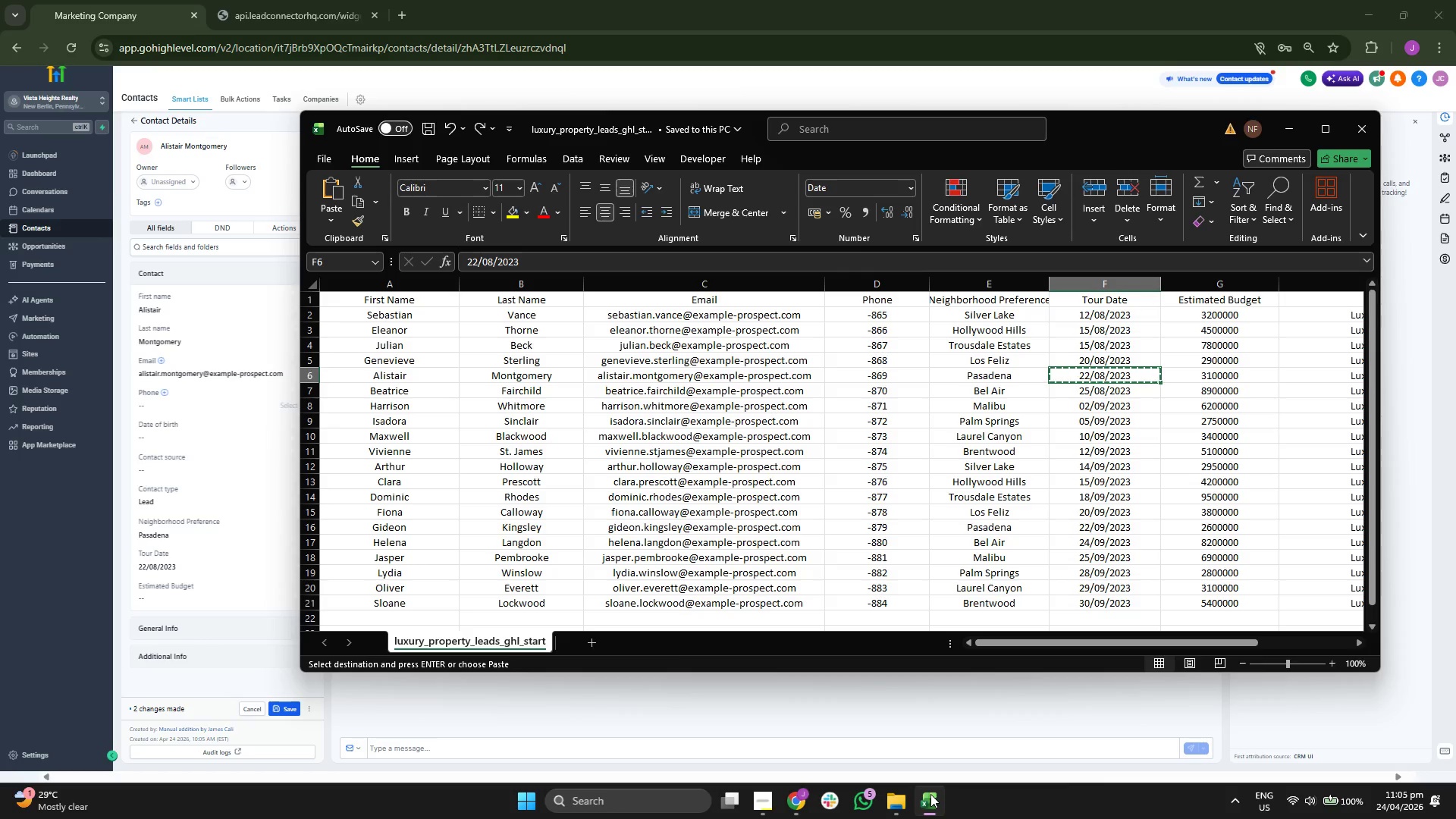 
key(ArrowRight)
 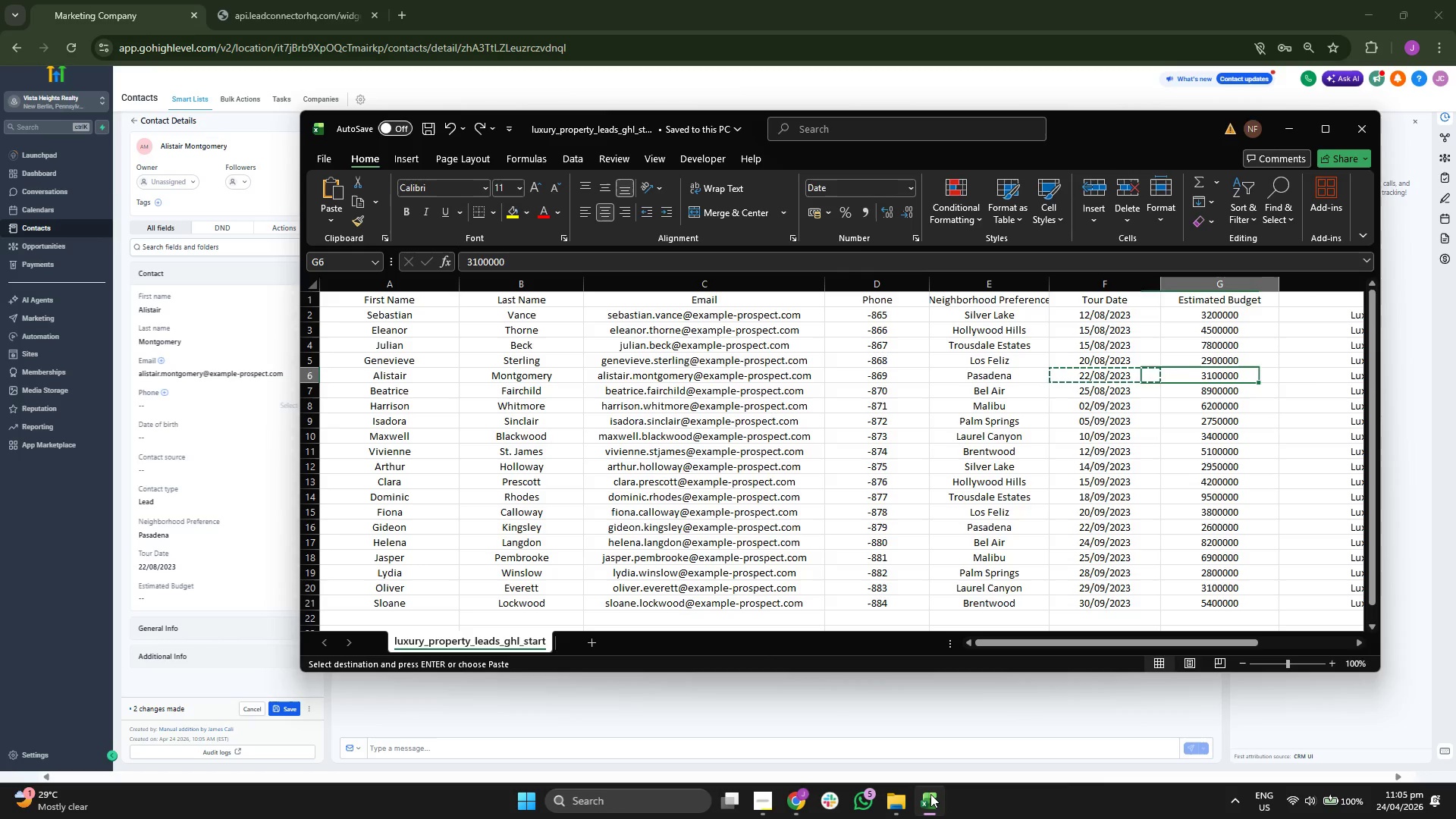 
key(Control+ControlLeft)
 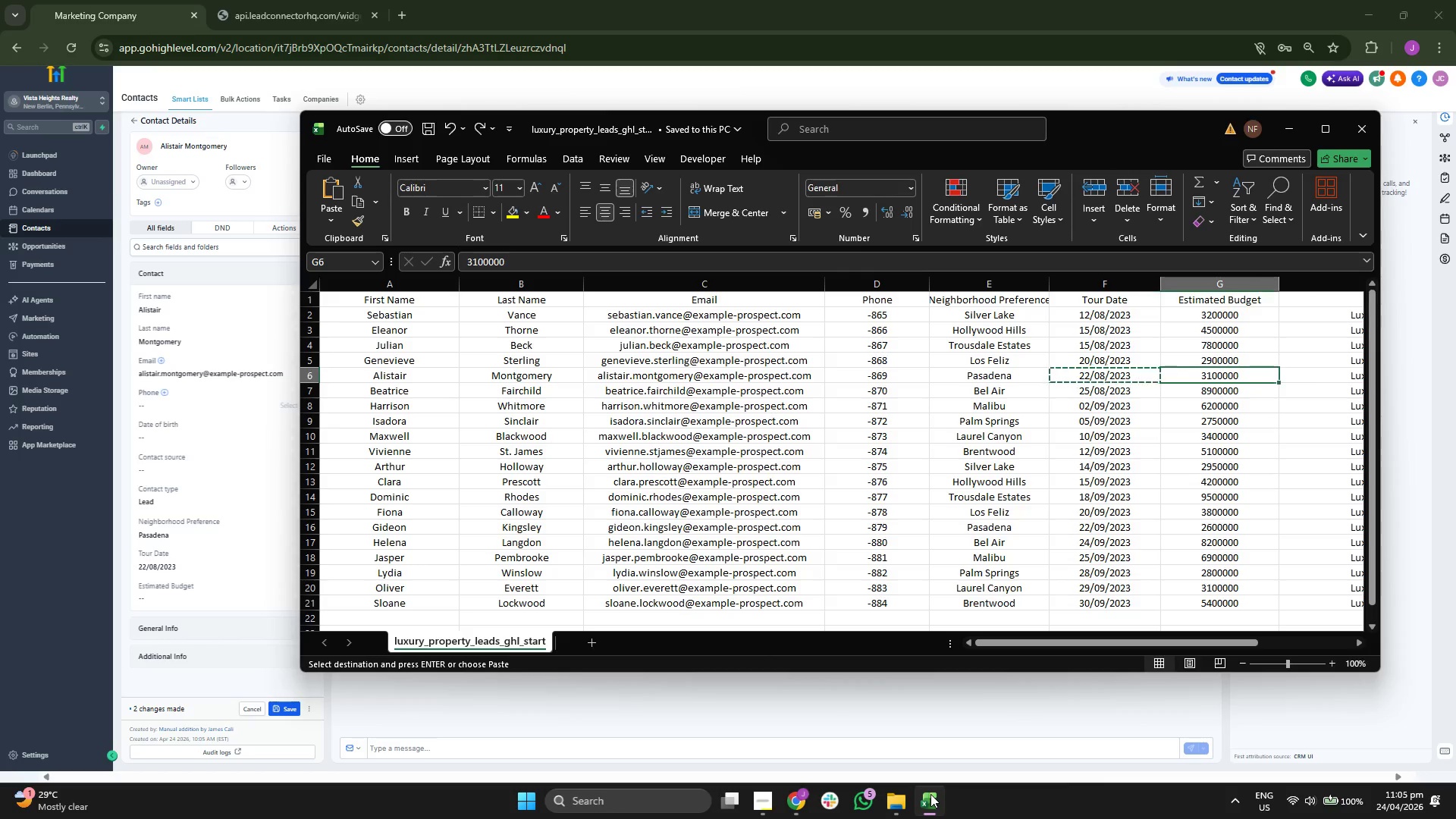 
key(Control+C)
 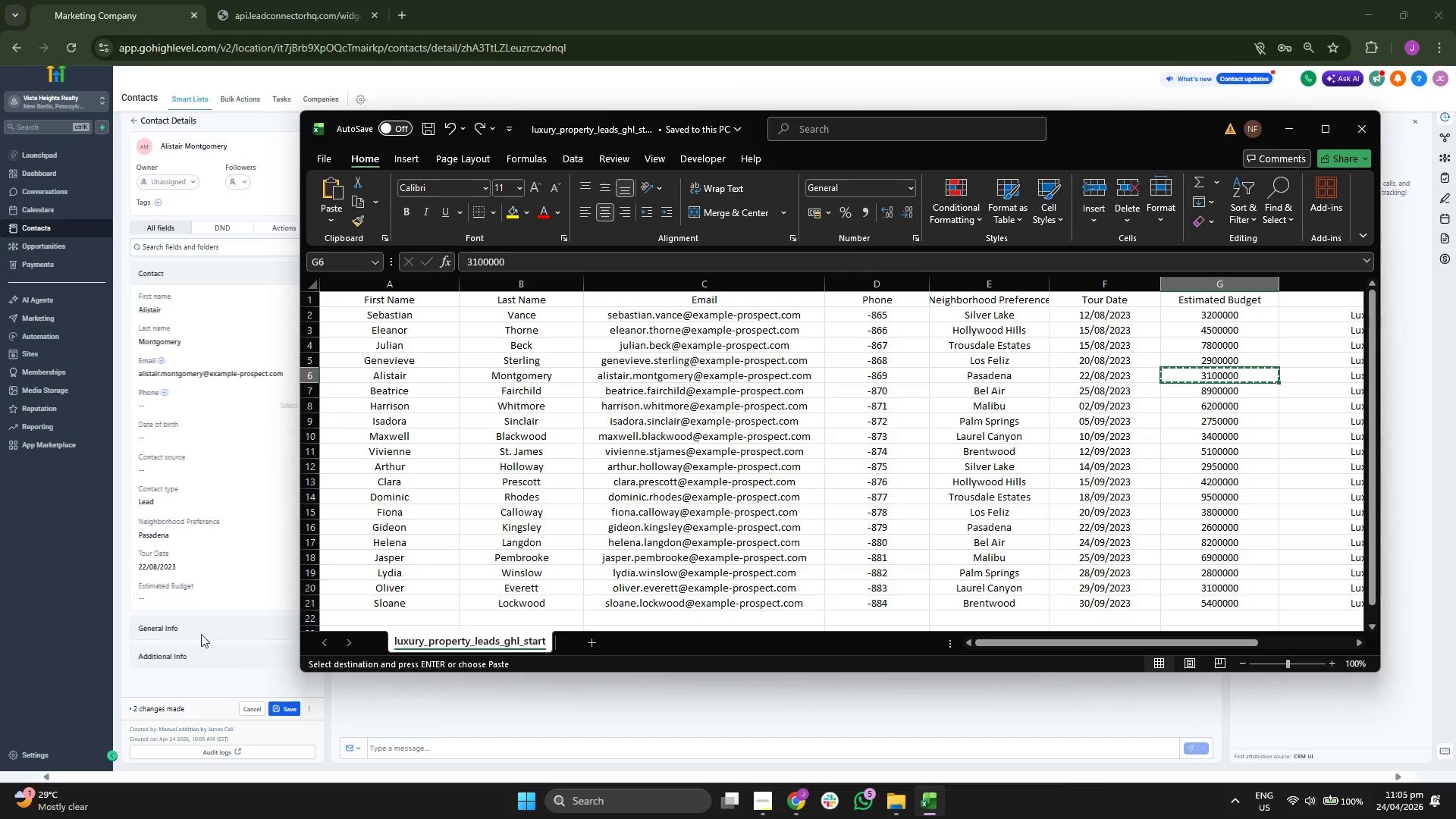 
left_click([190, 595])
 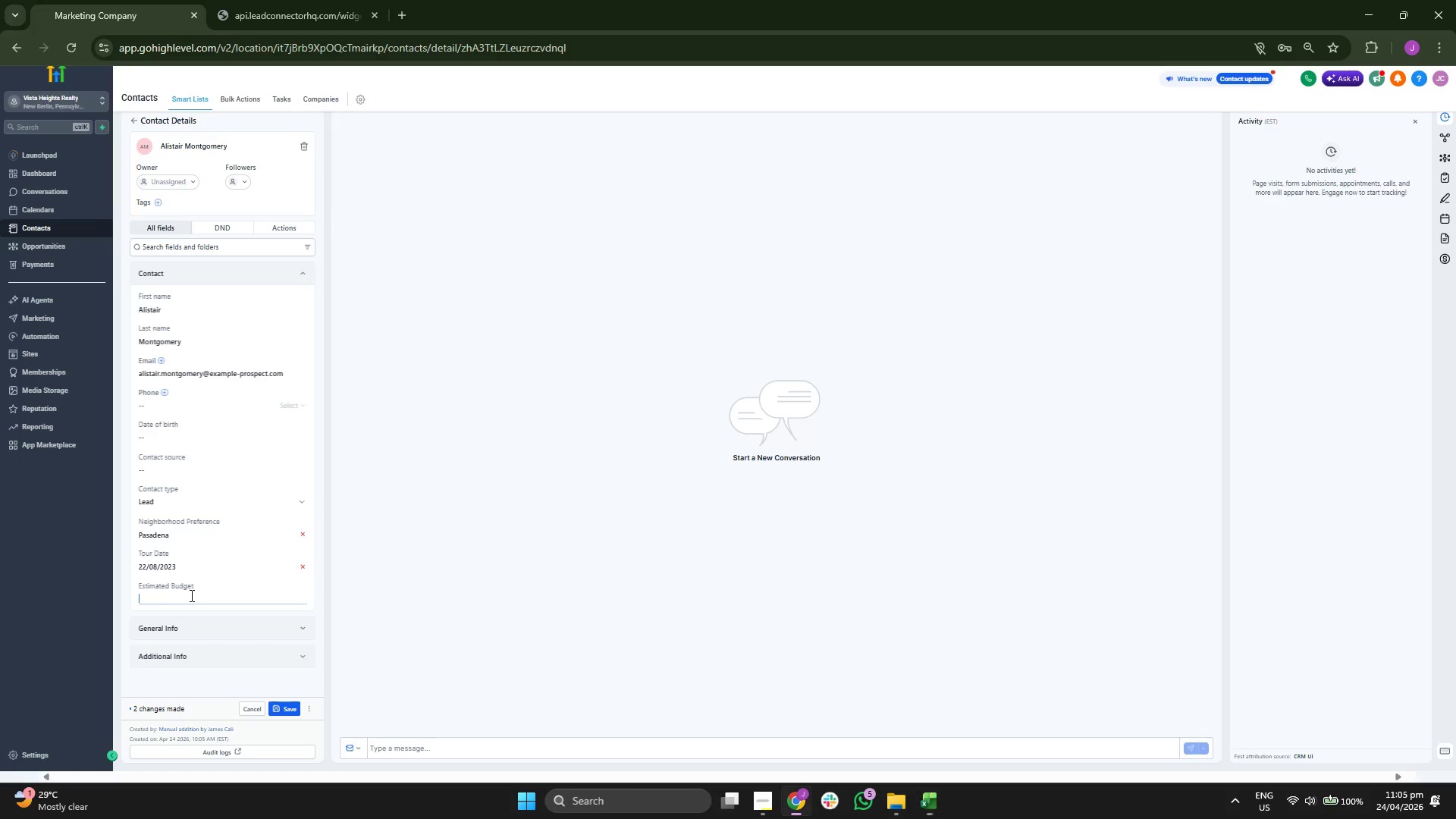 
key(Control+ControlLeft)
 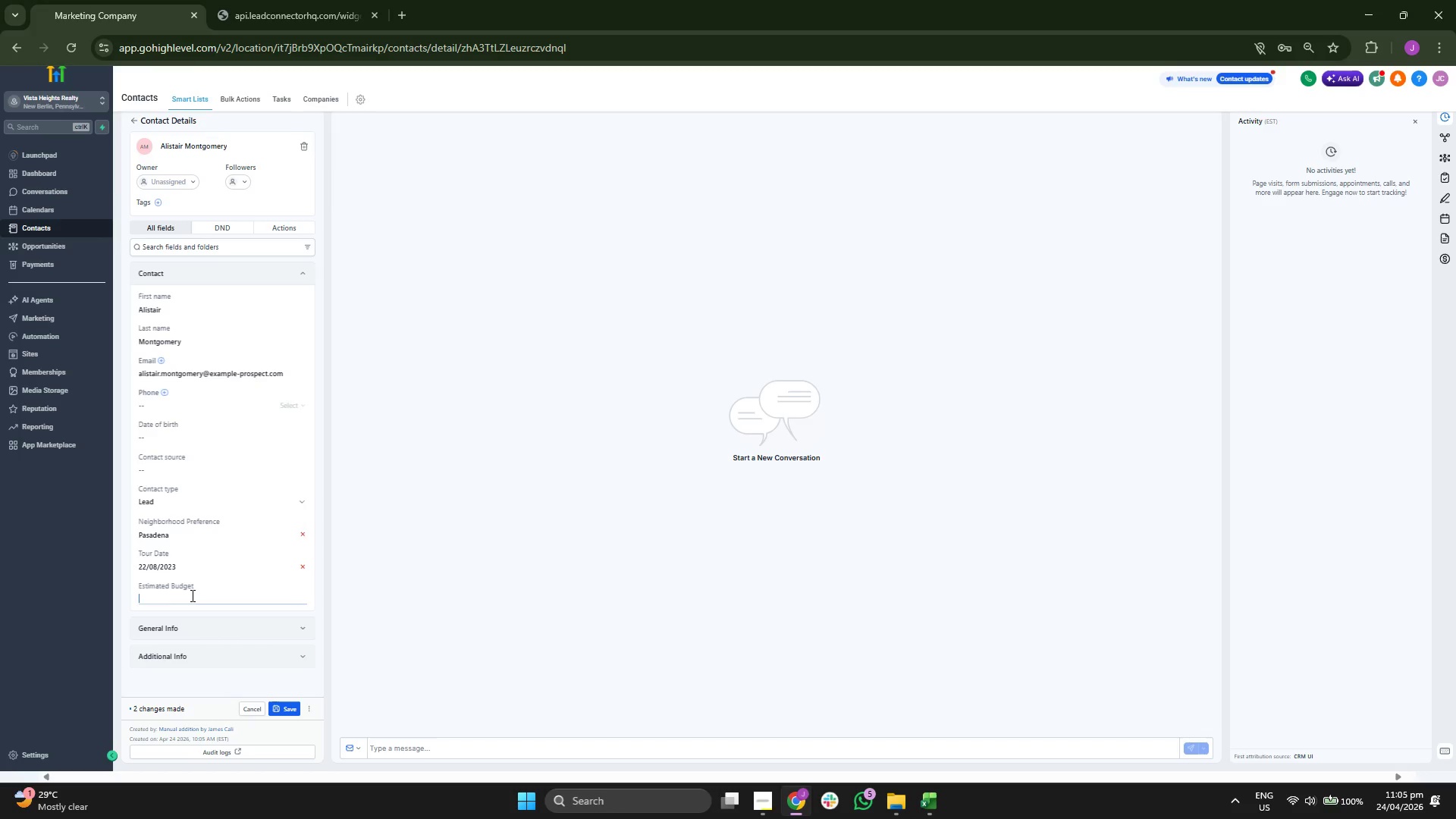 
key(Control+V)
 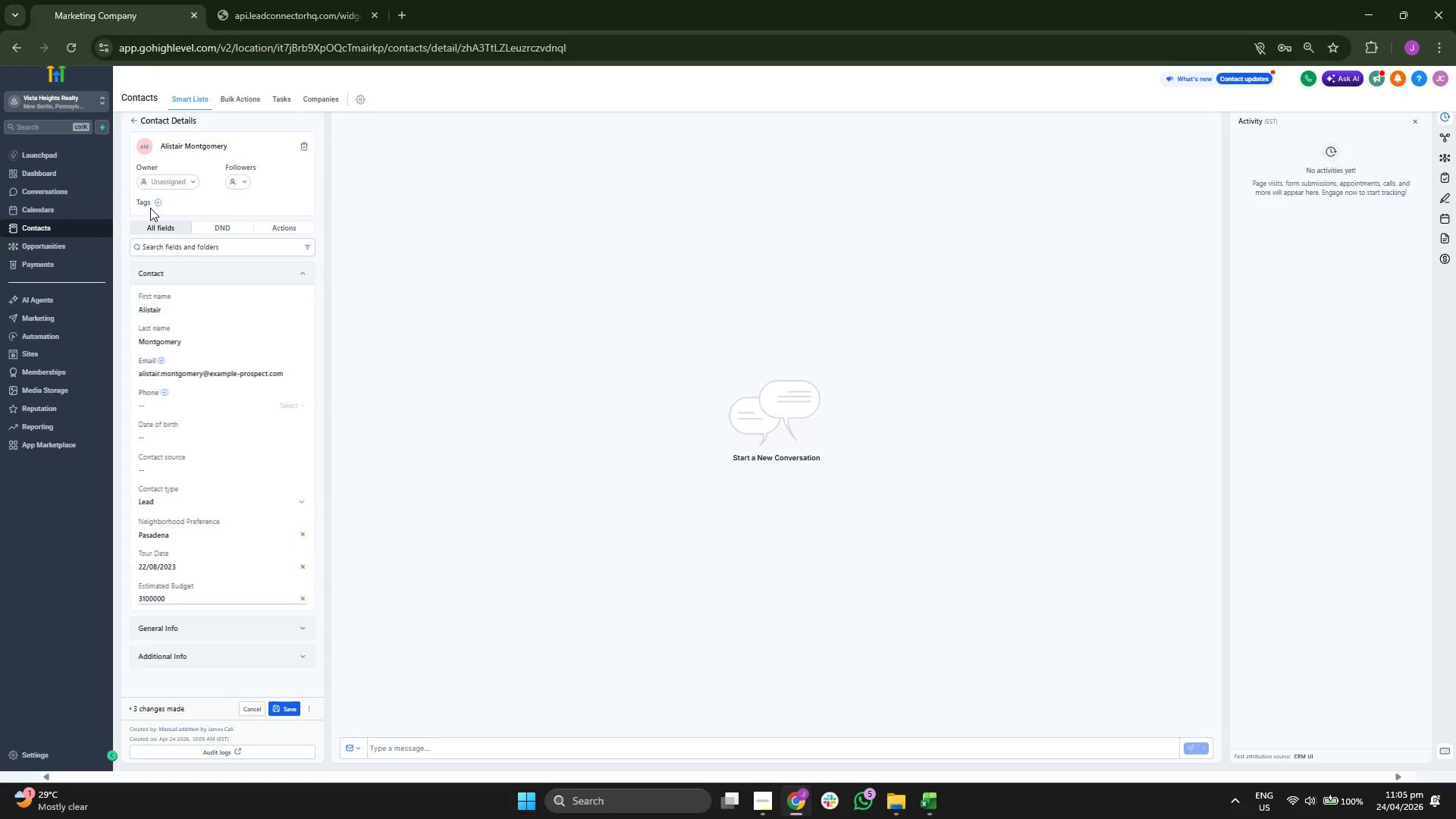 
left_click([154, 199])
 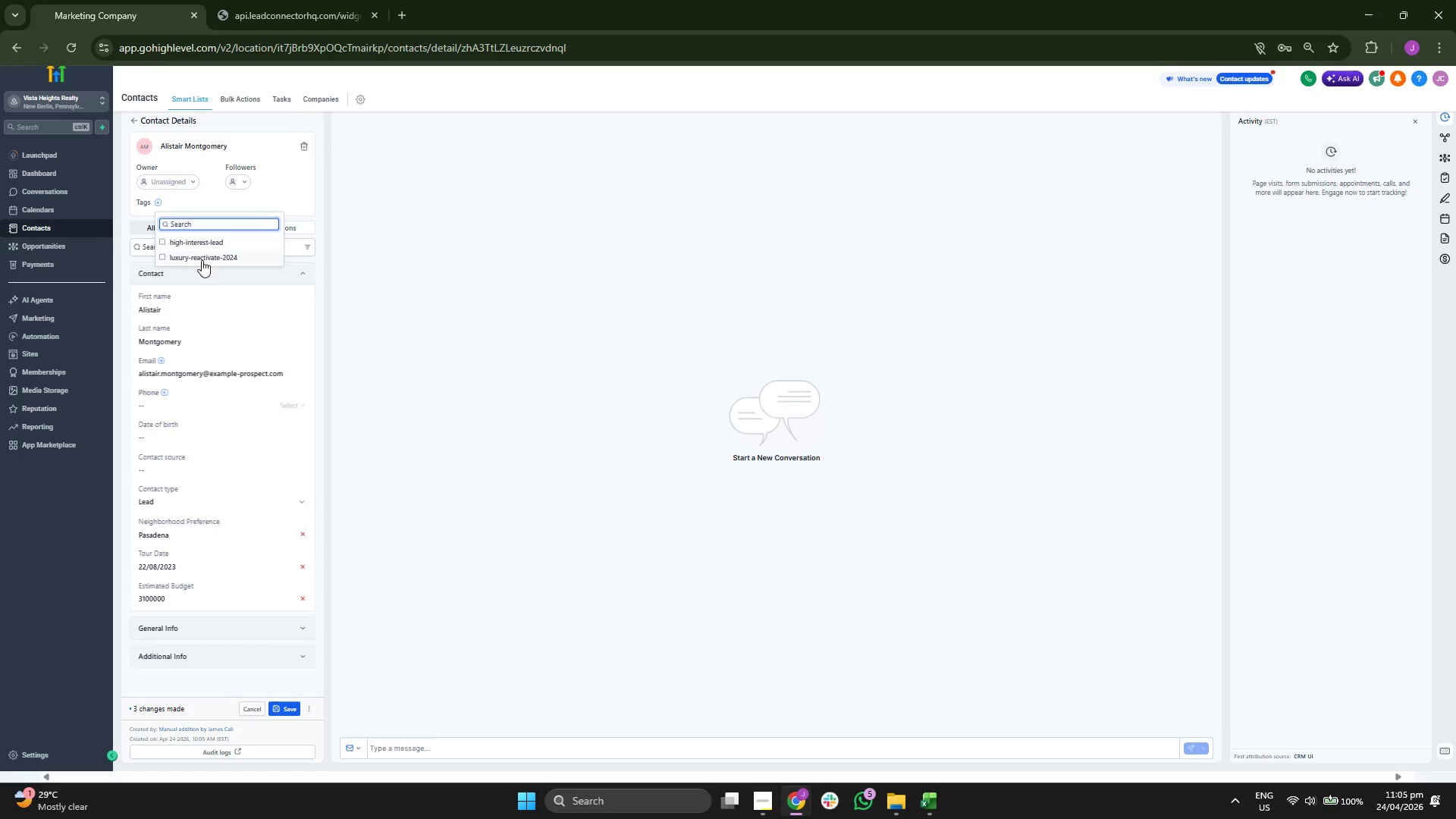 
double_click([309, 199])
 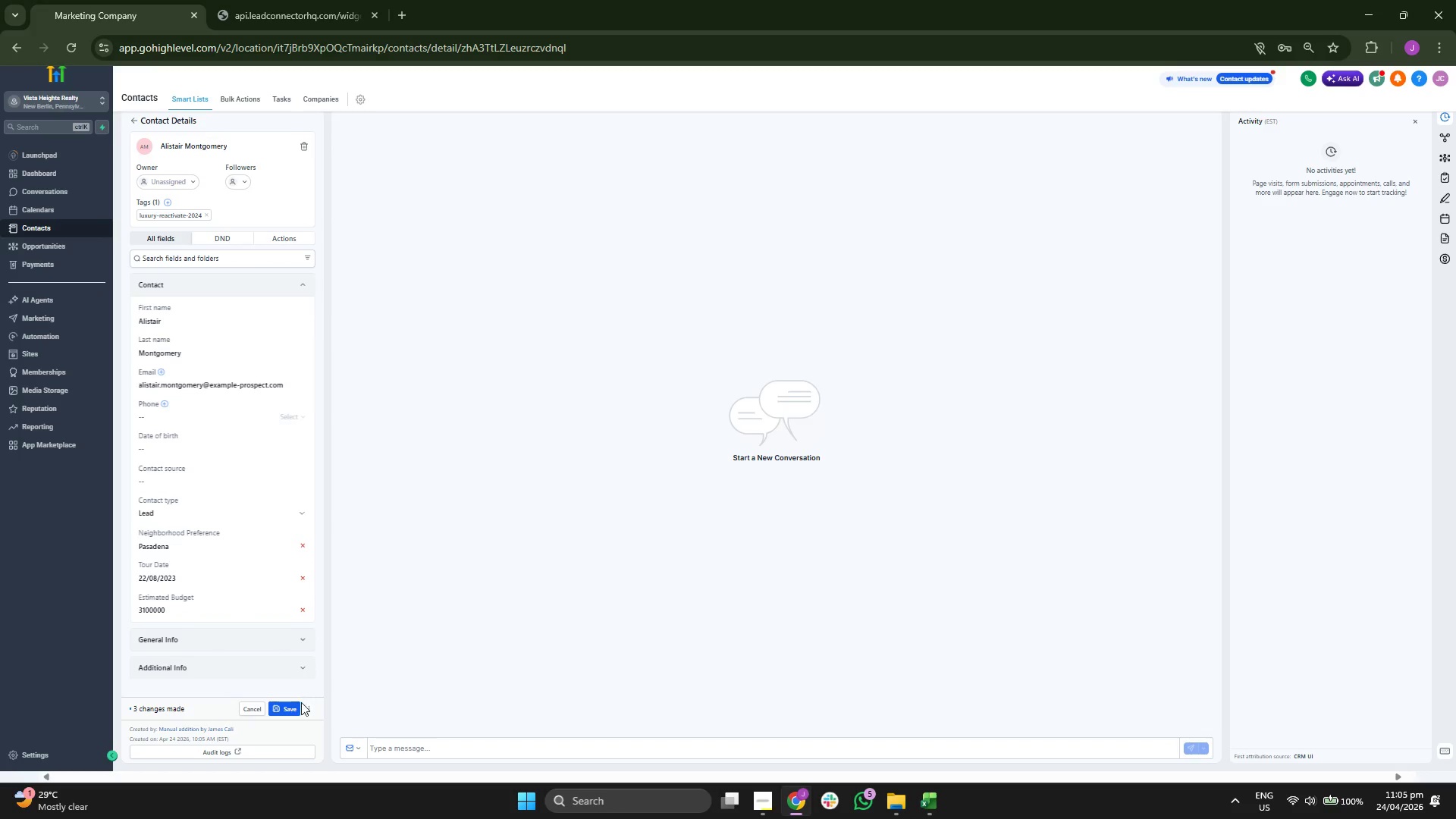 
left_click([297, 708])
 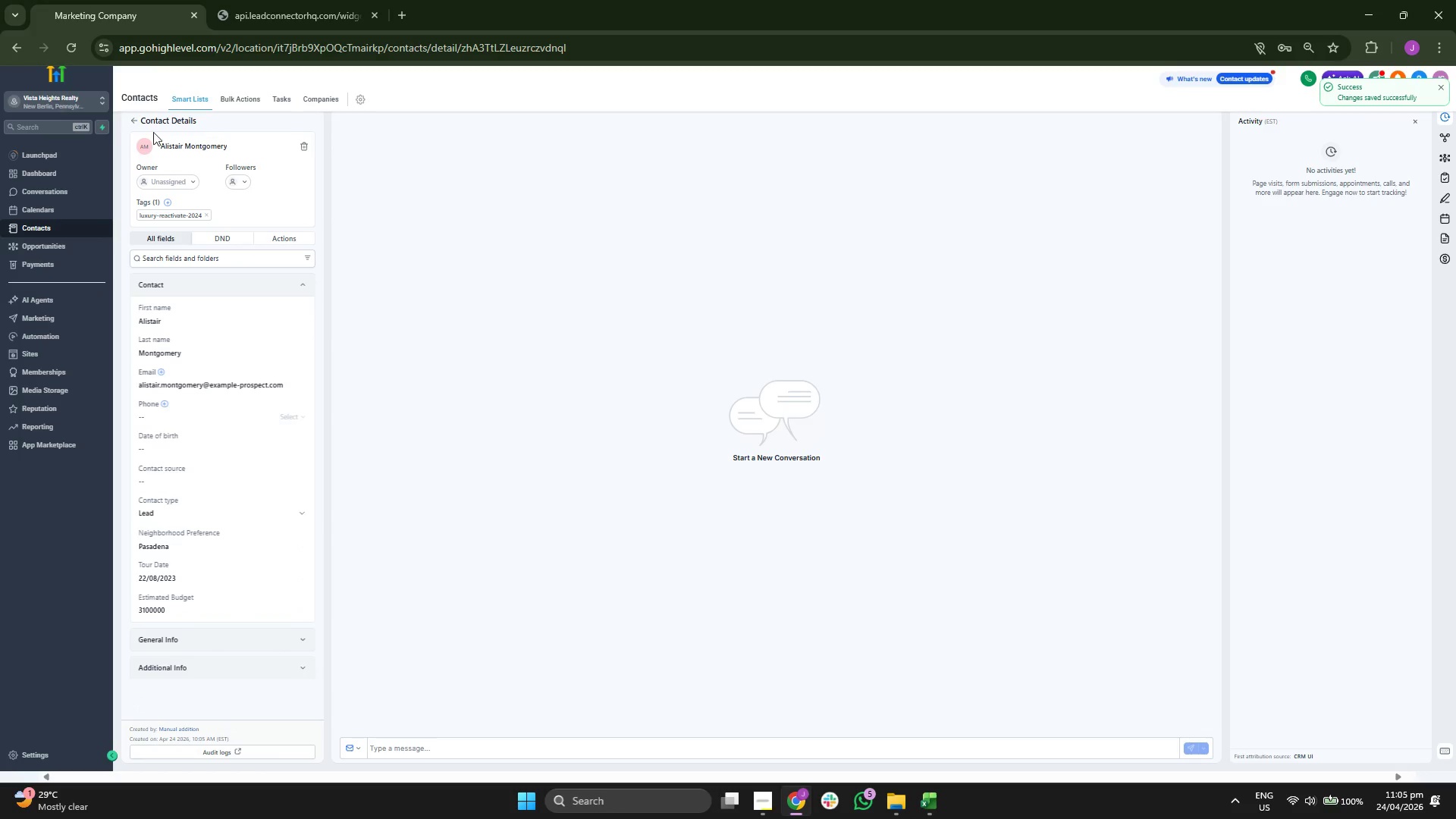 
left_click([132, 117])
 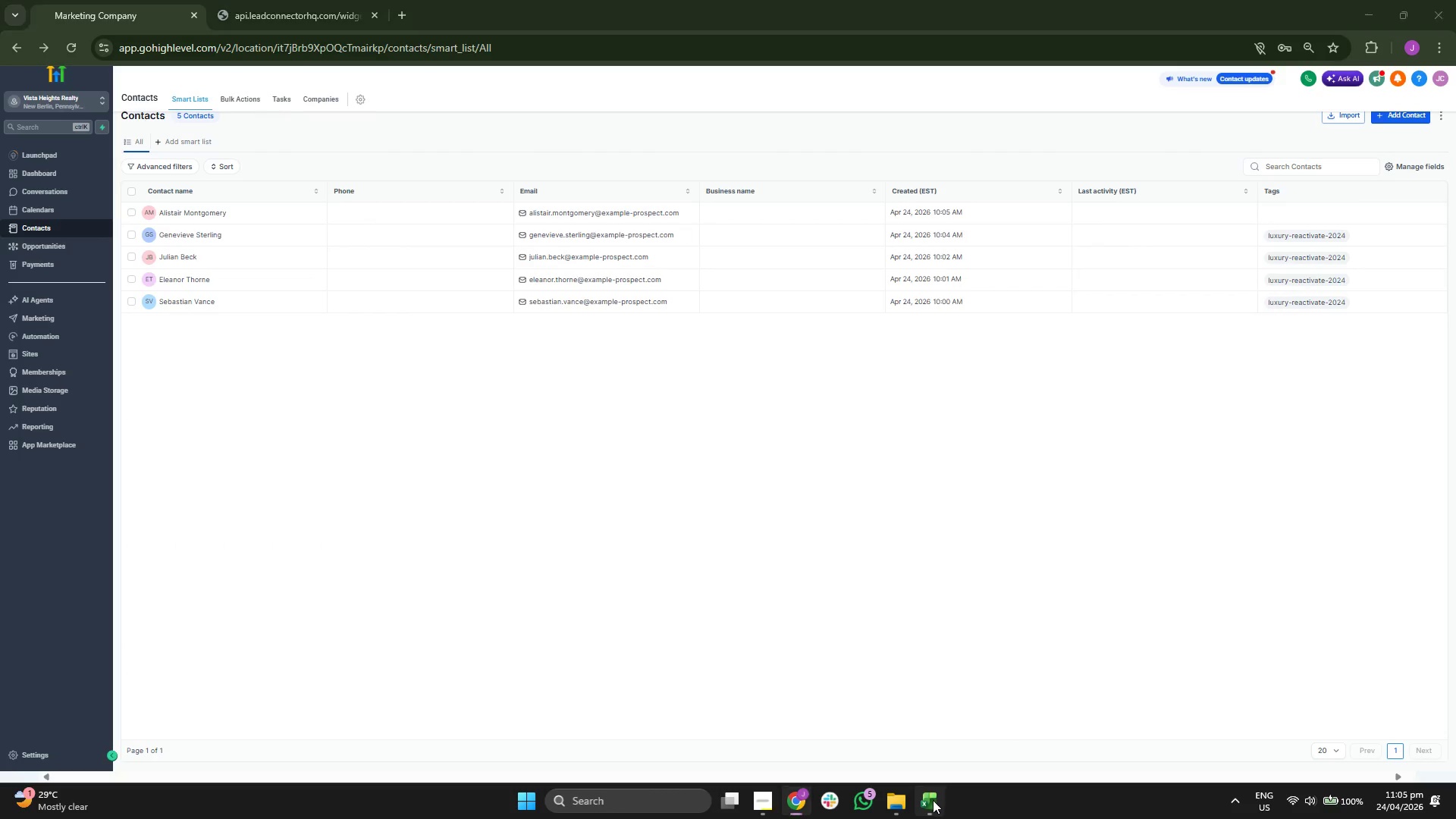 
wait(5.45)
 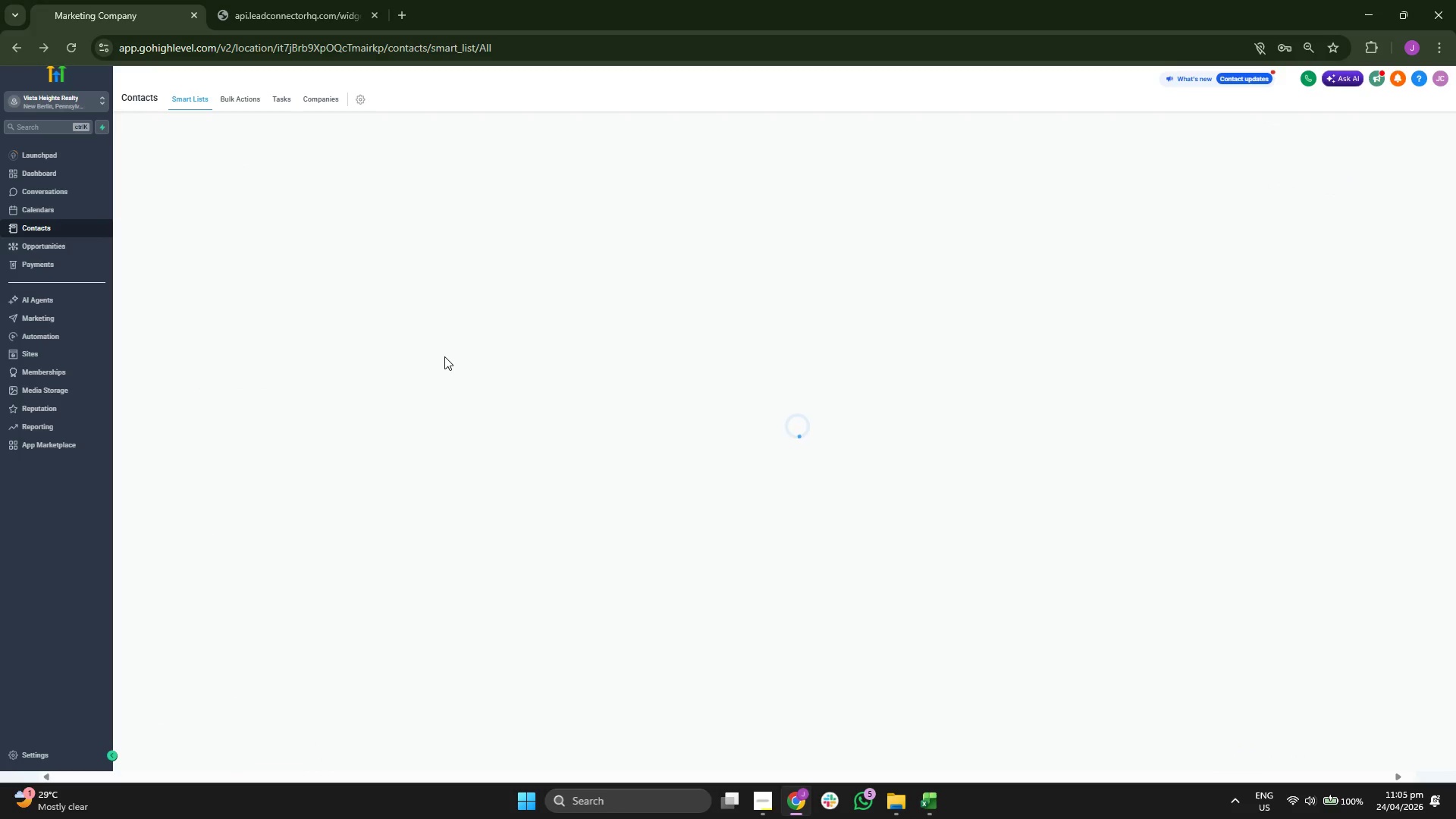 
key(ArrowDown)
 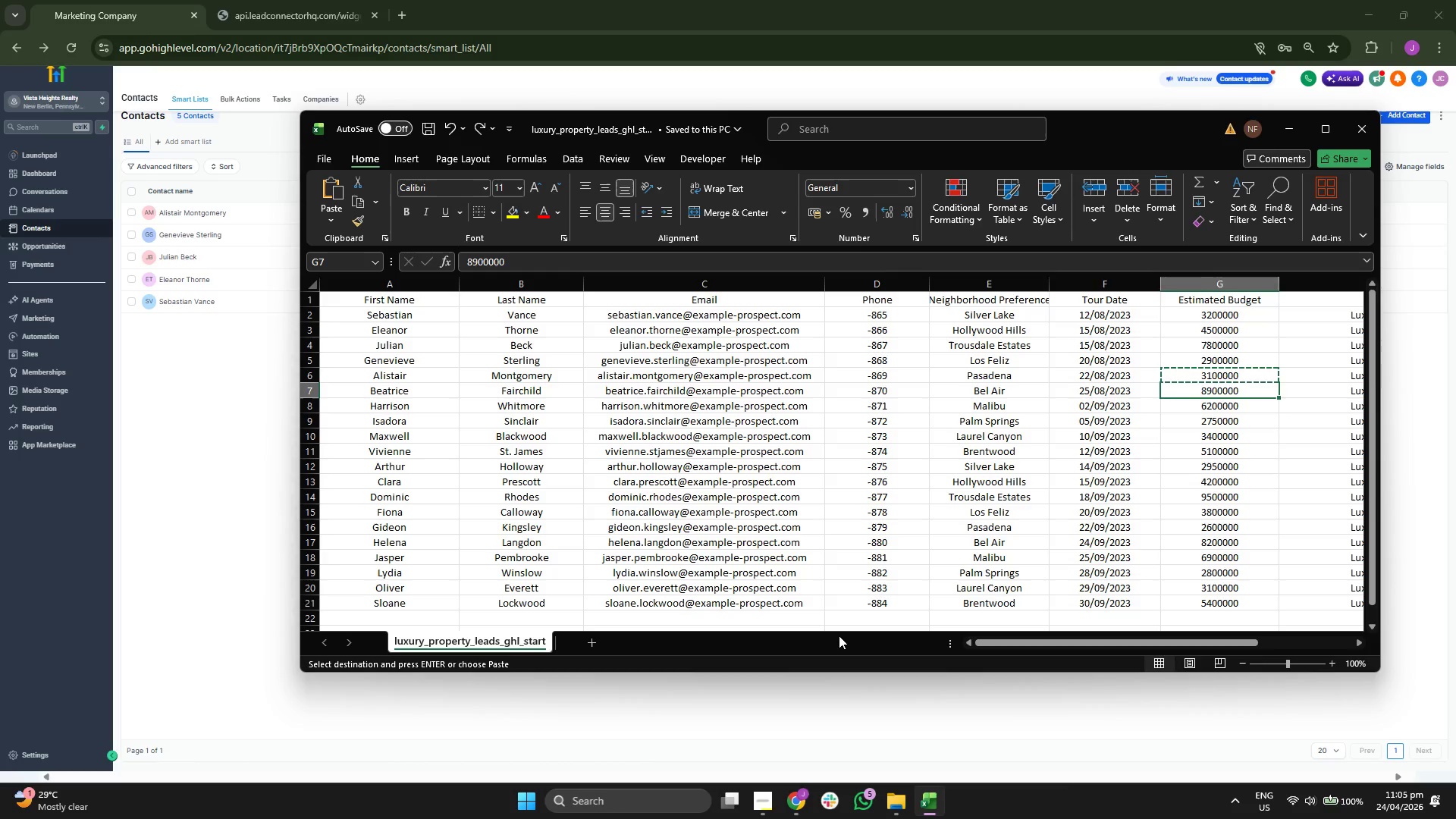 
key(ArrowLeft)
 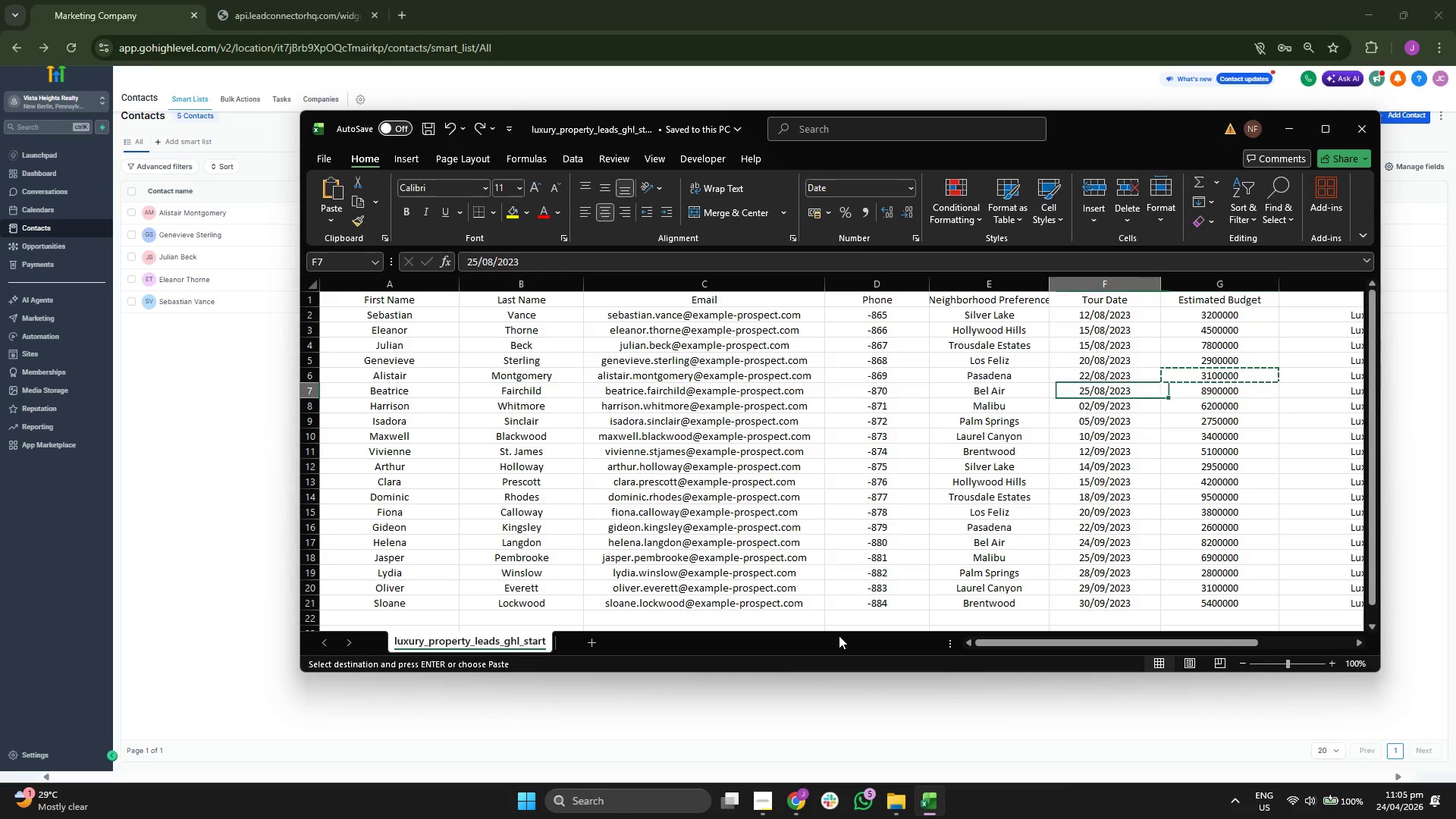 
key(ArrowLeft)
 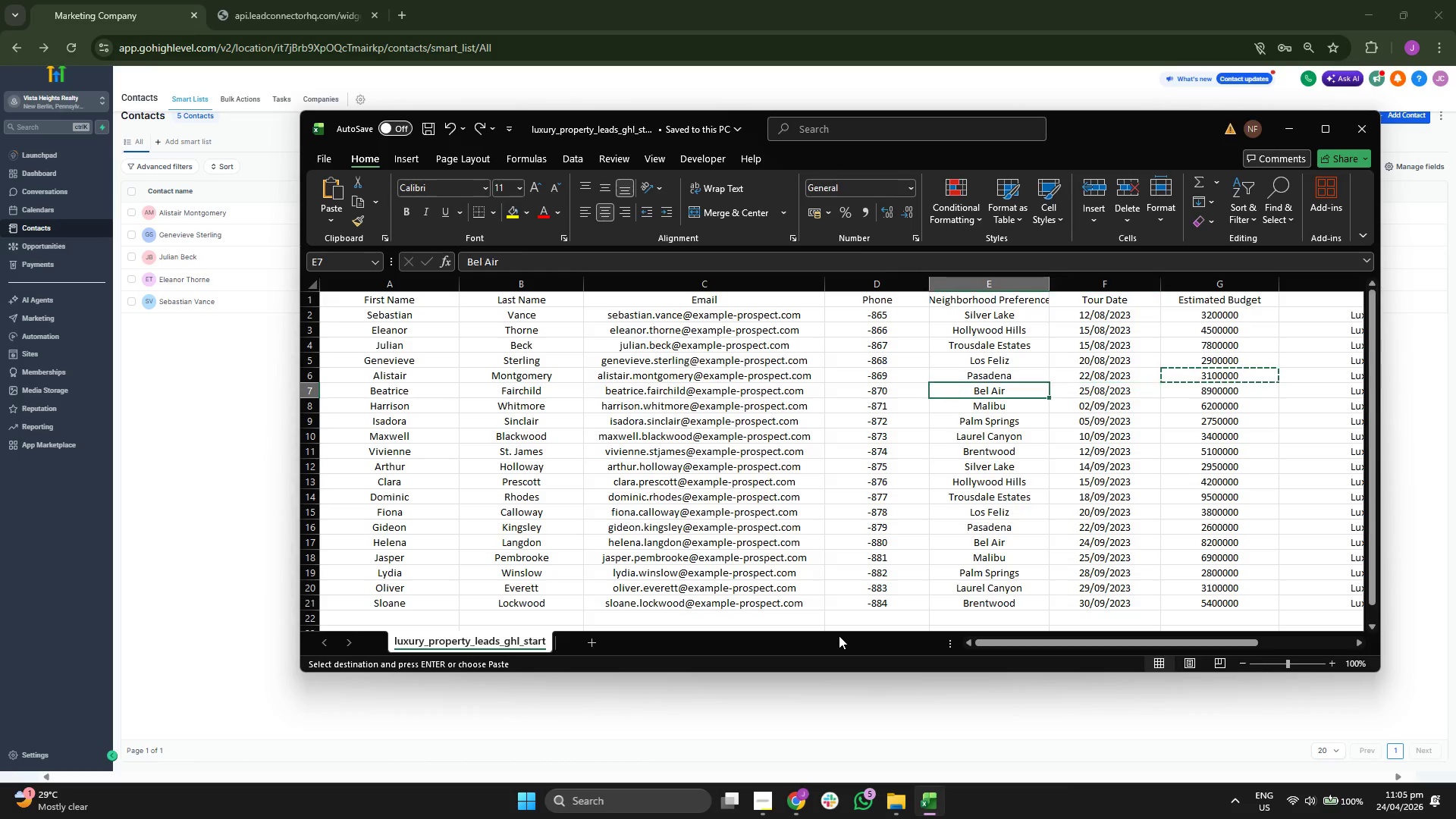 
key(ArrowLeft)
 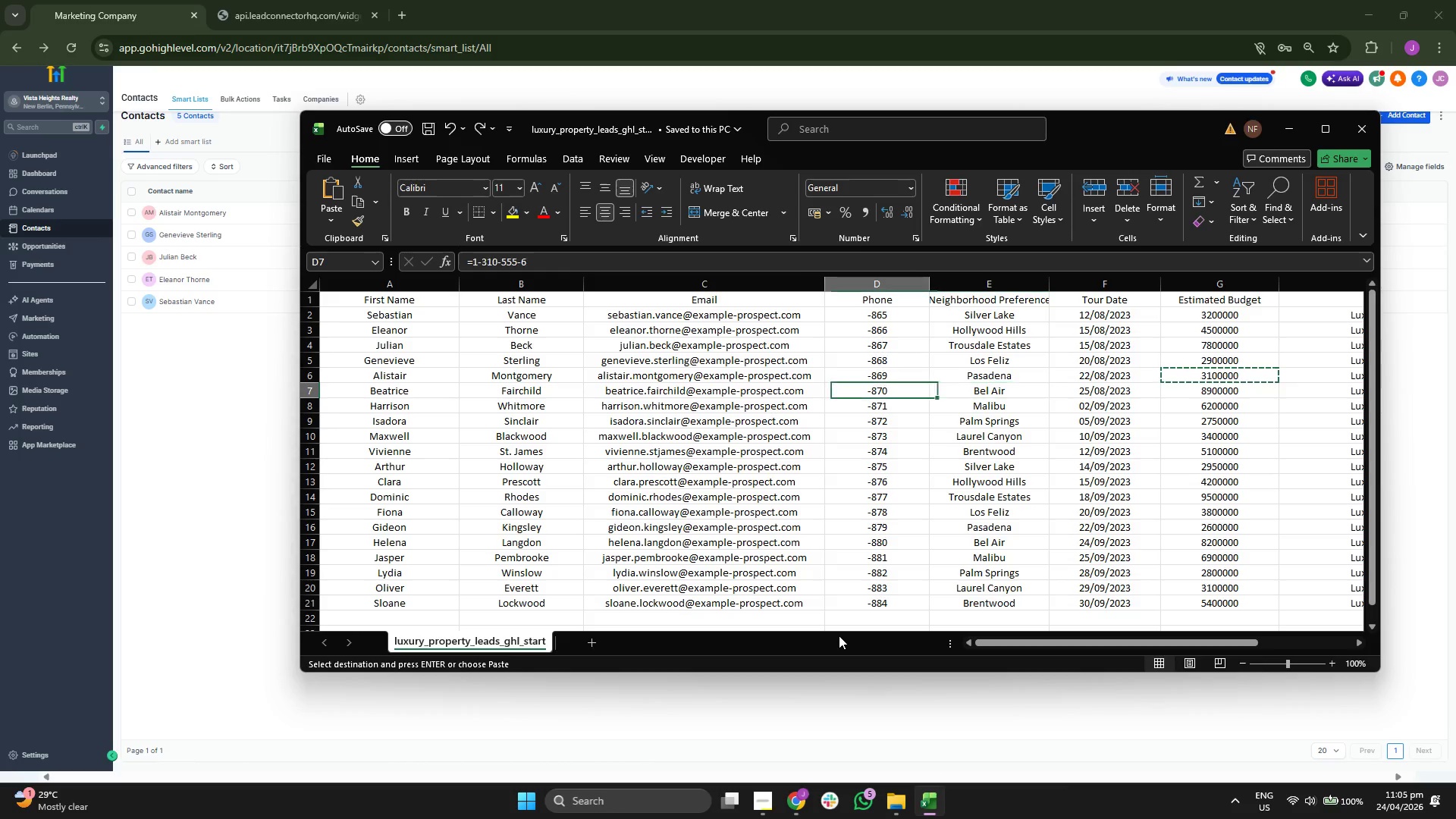 
key(ArrowLeft)
 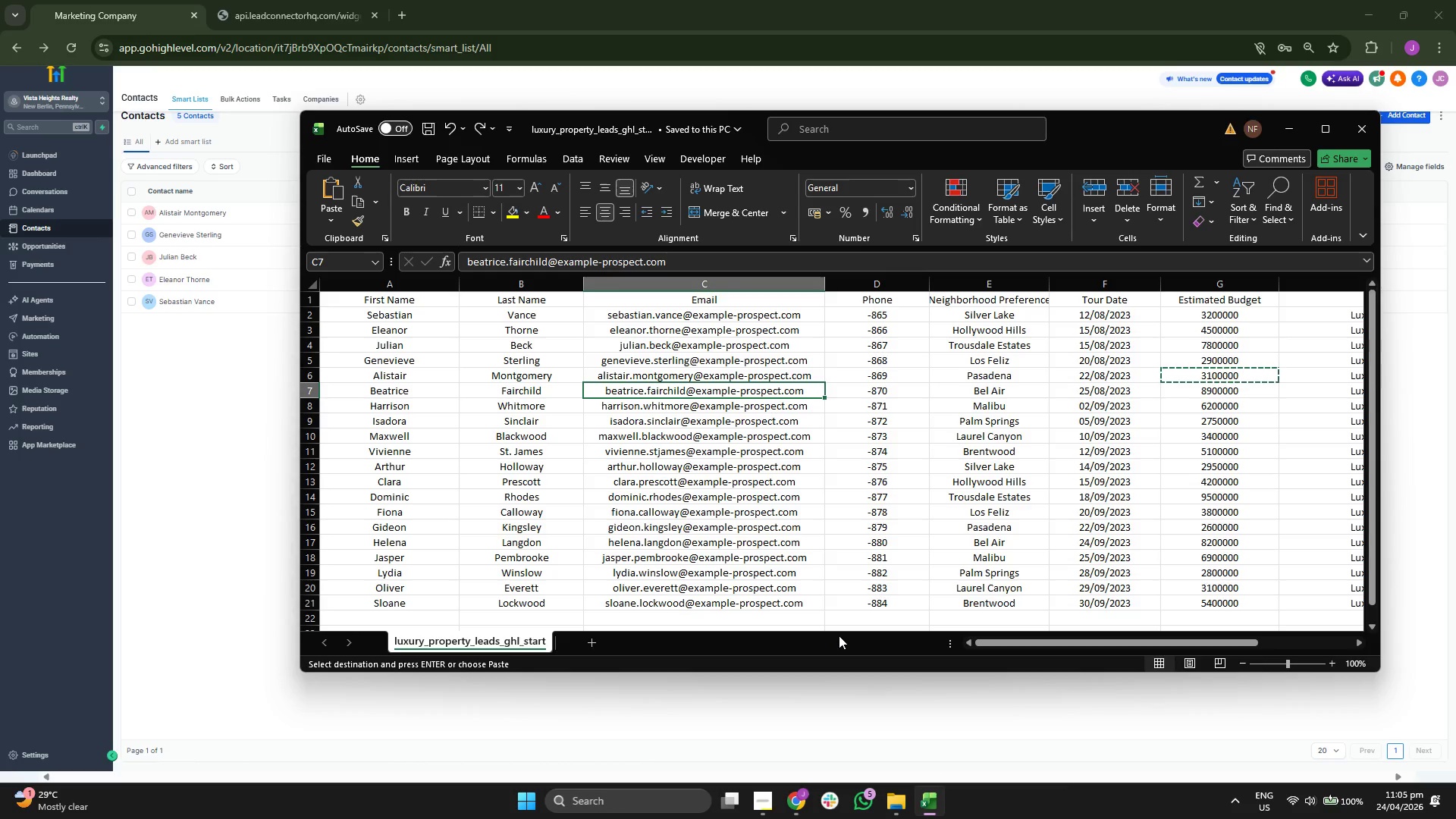 
key(Control+ControlLeft)
 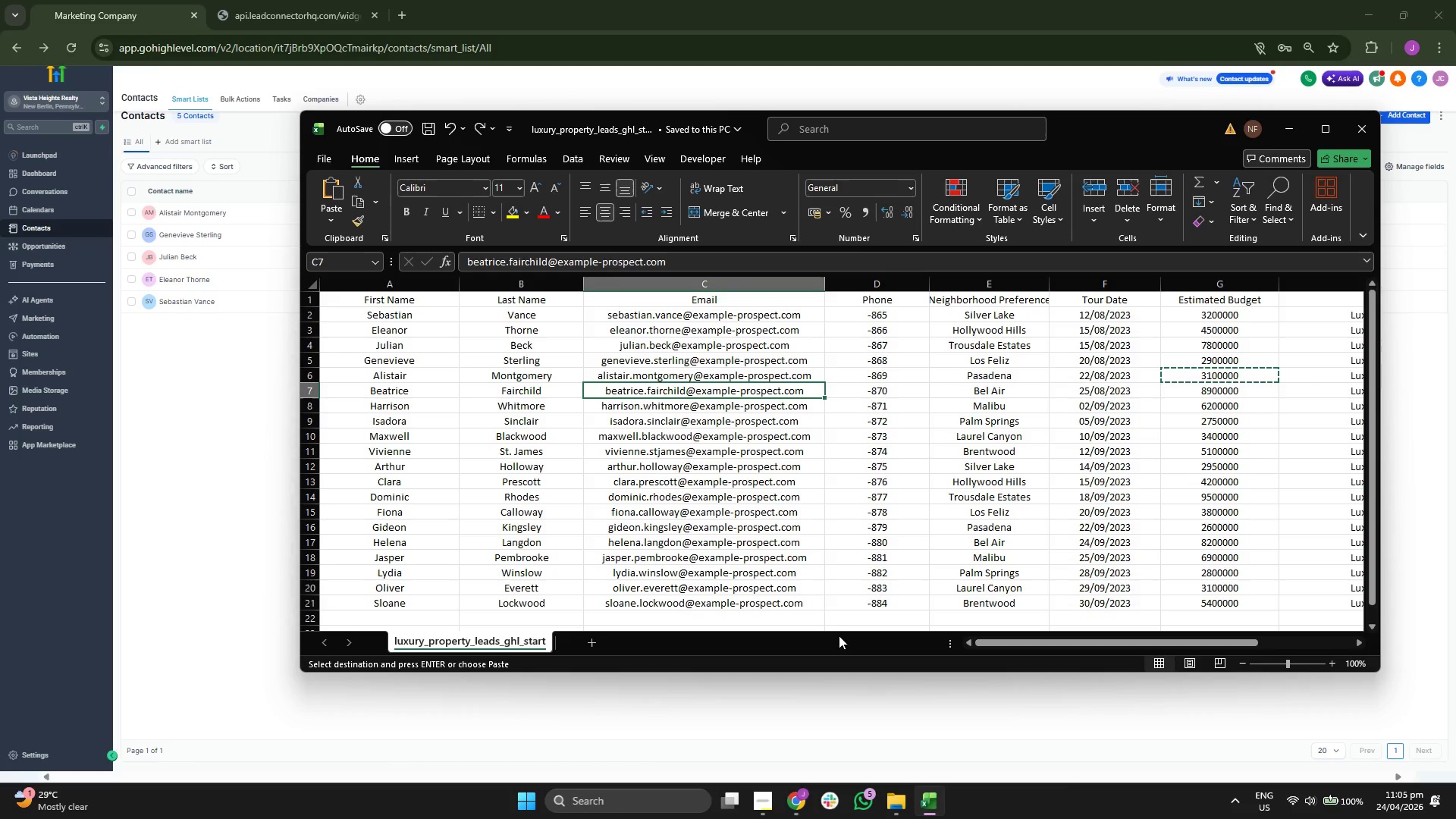 
key(Control+C)
 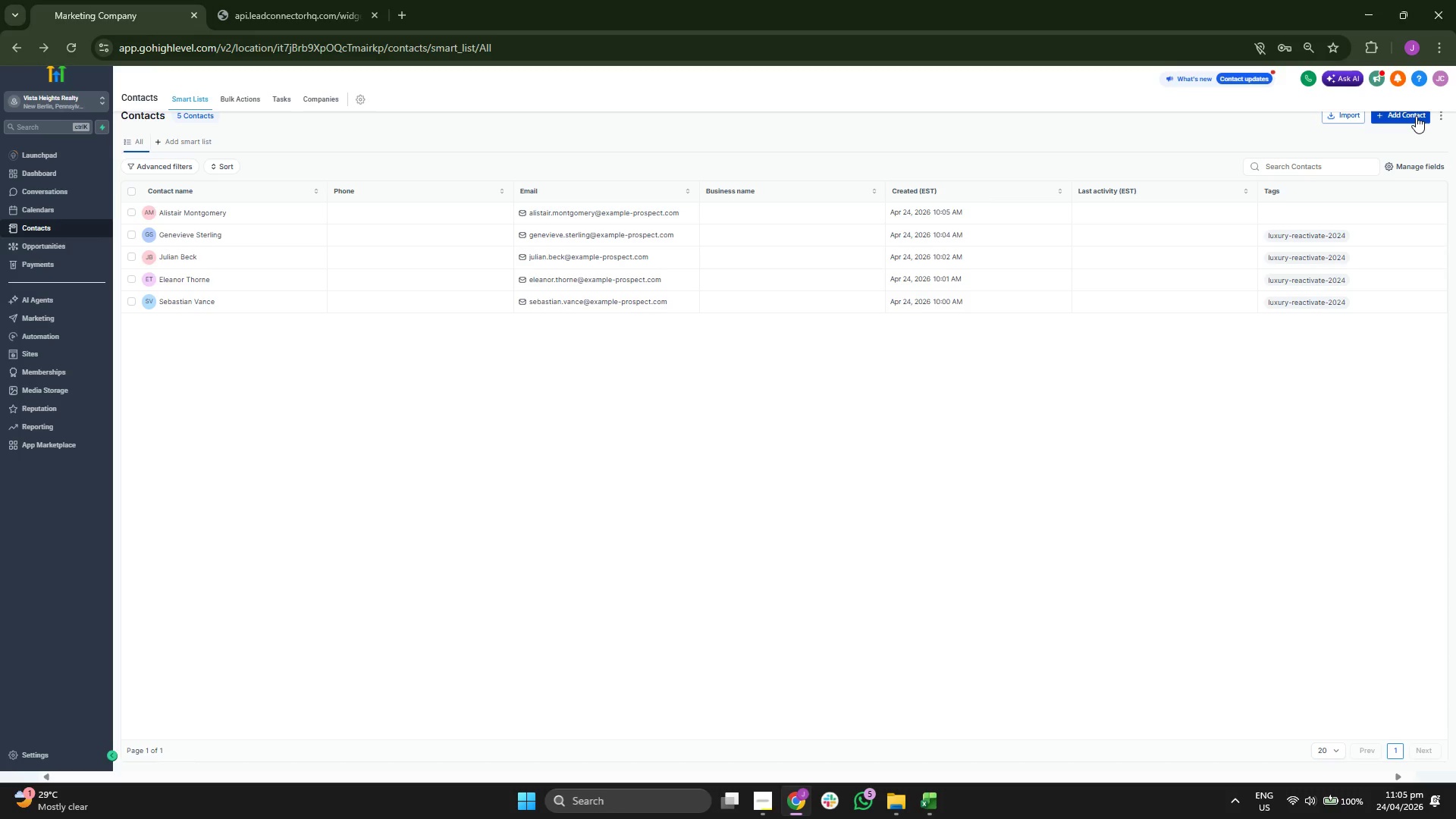 
wait(5.28)
 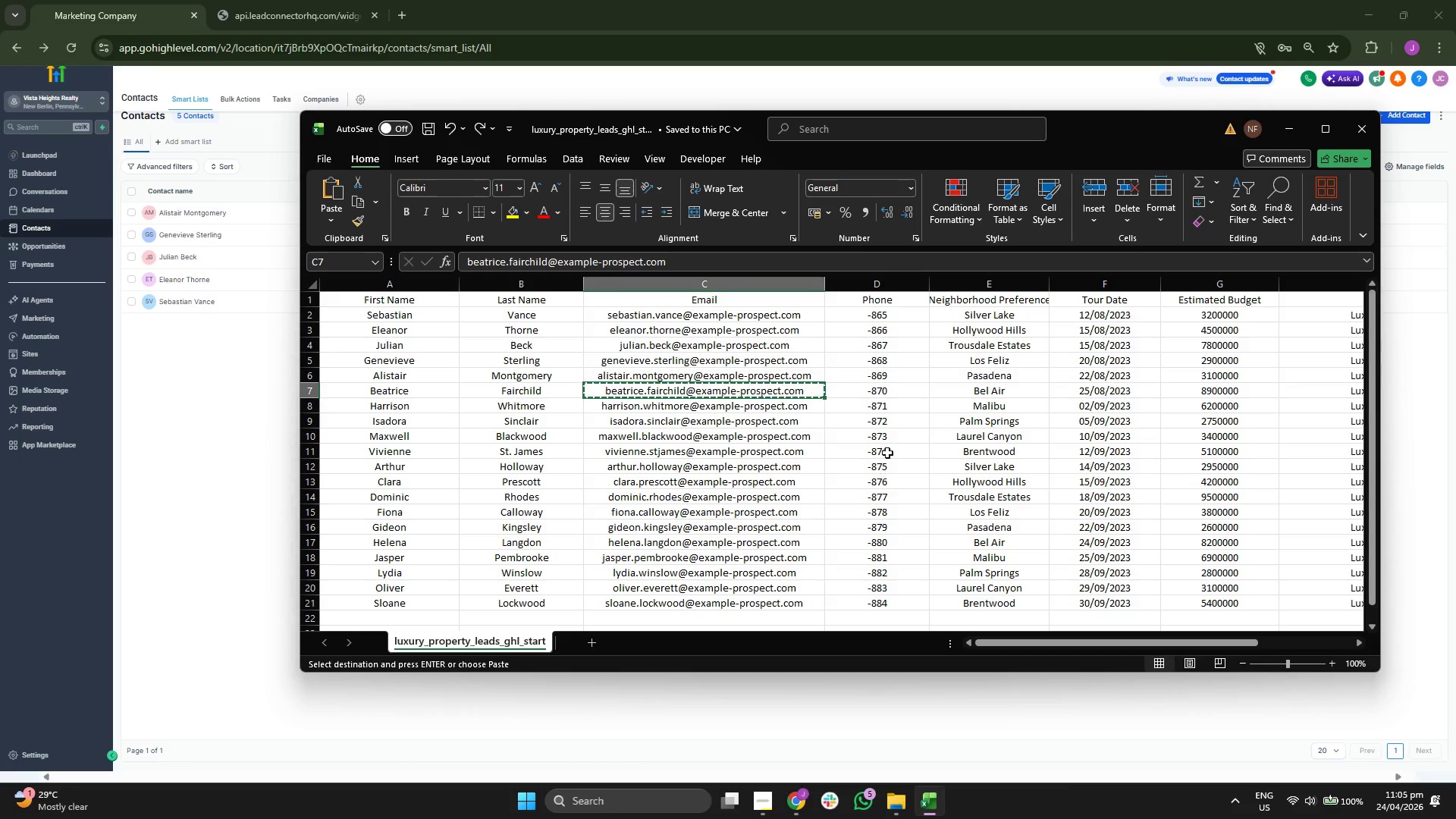 
left_click([1337, 224])
 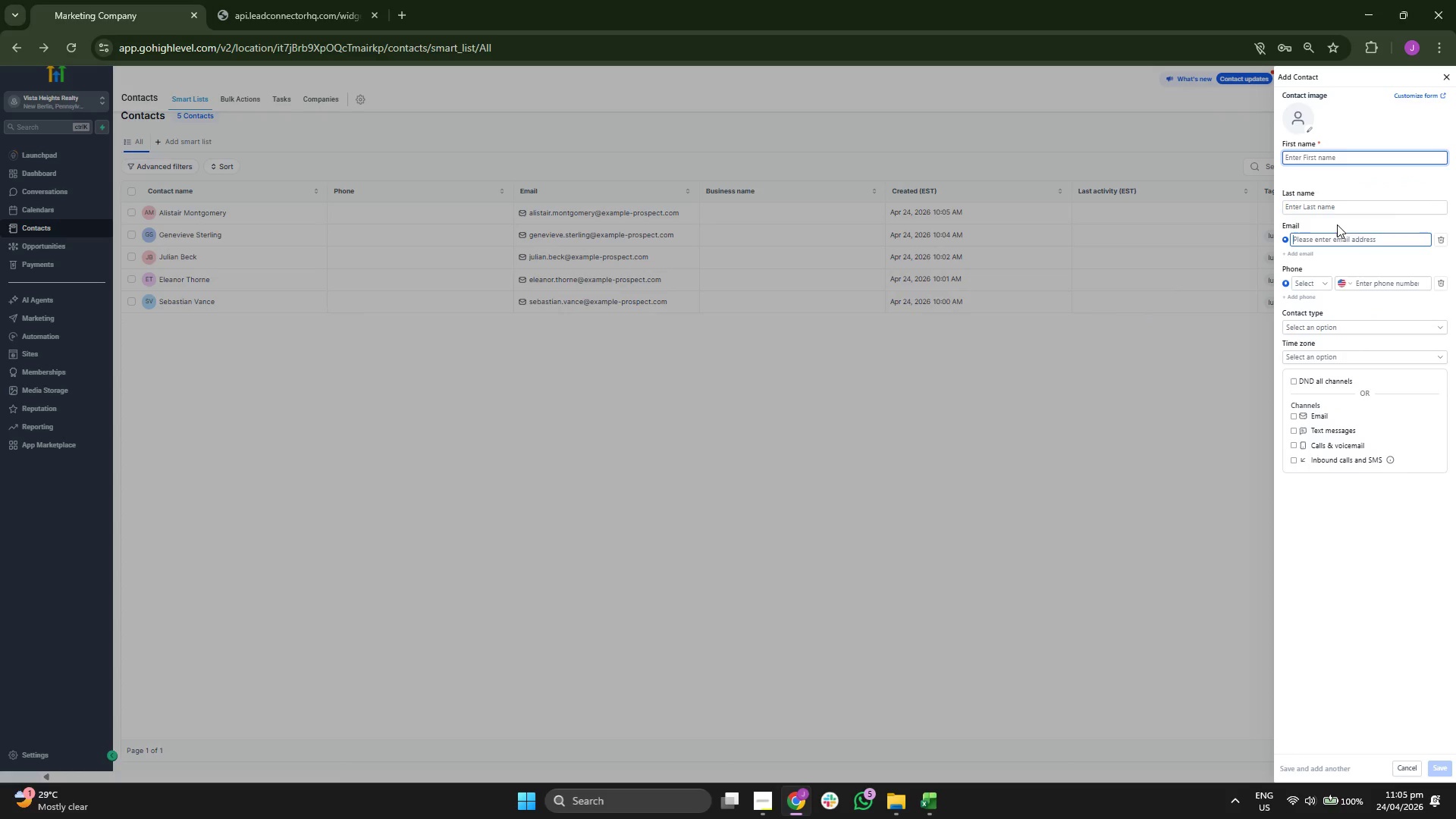 
key(Control+V)
 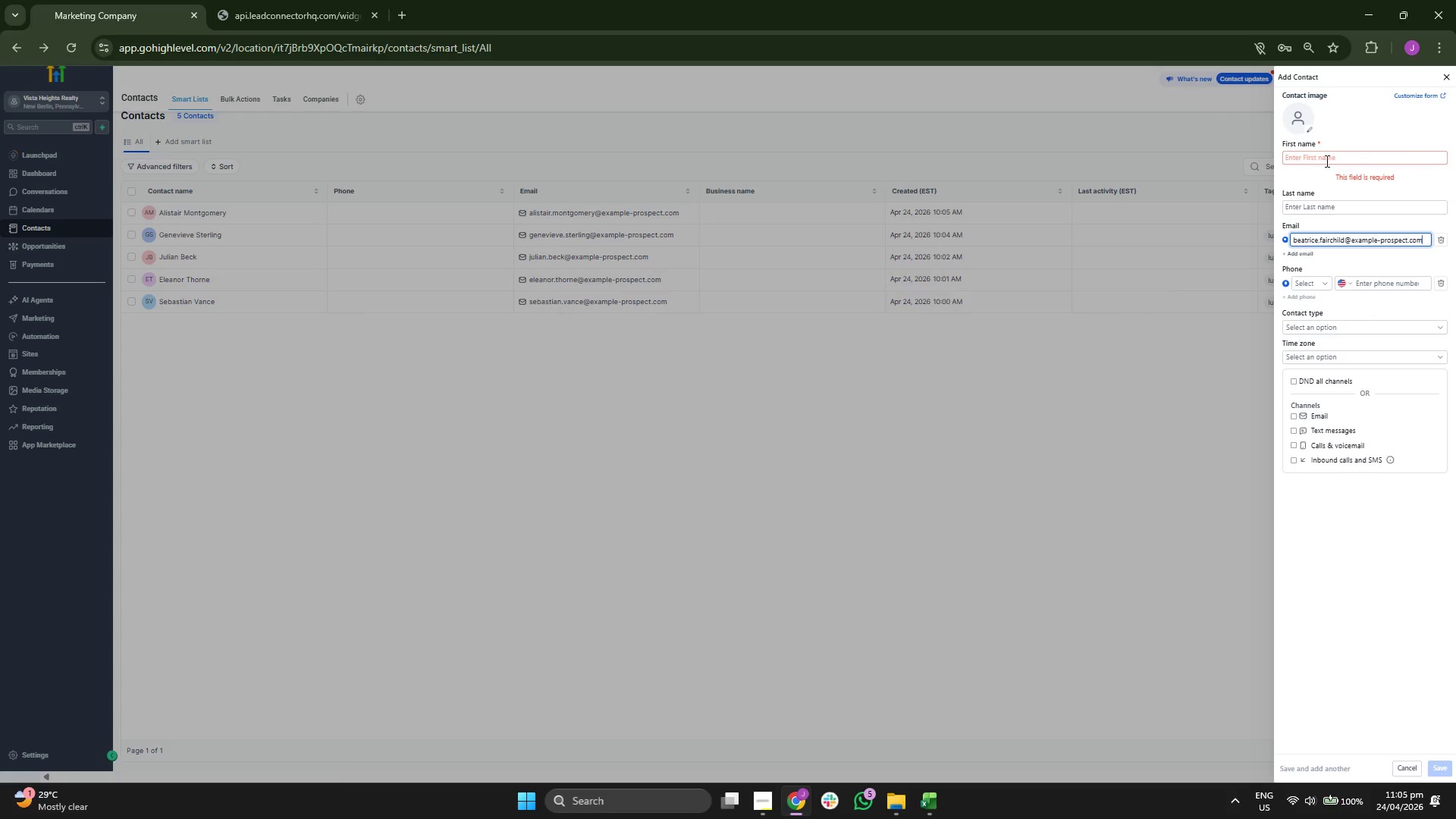 
left_click([1326, 157])
 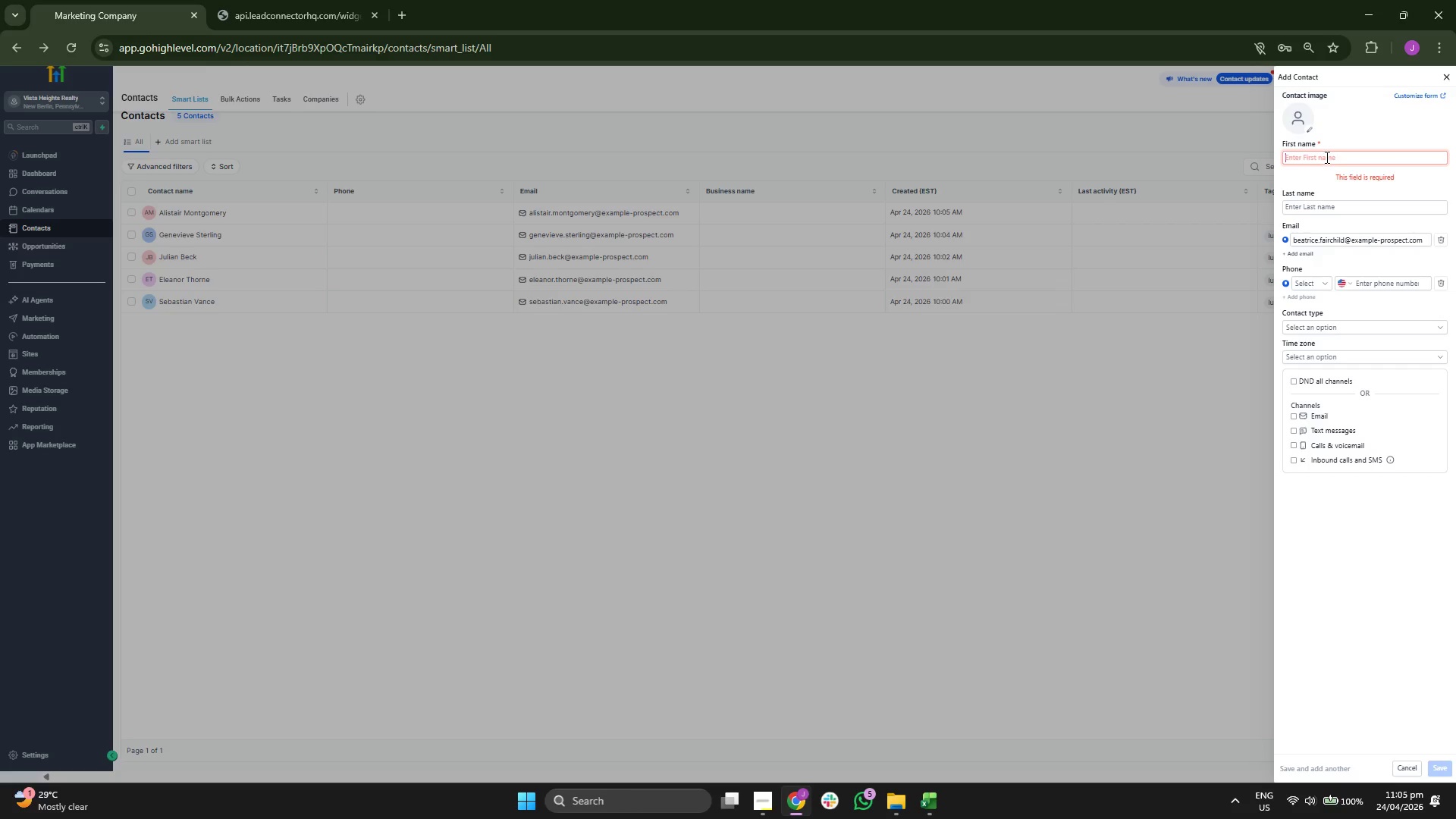 
type(Beatrice)
key(Tab)
type(Fairchild)
 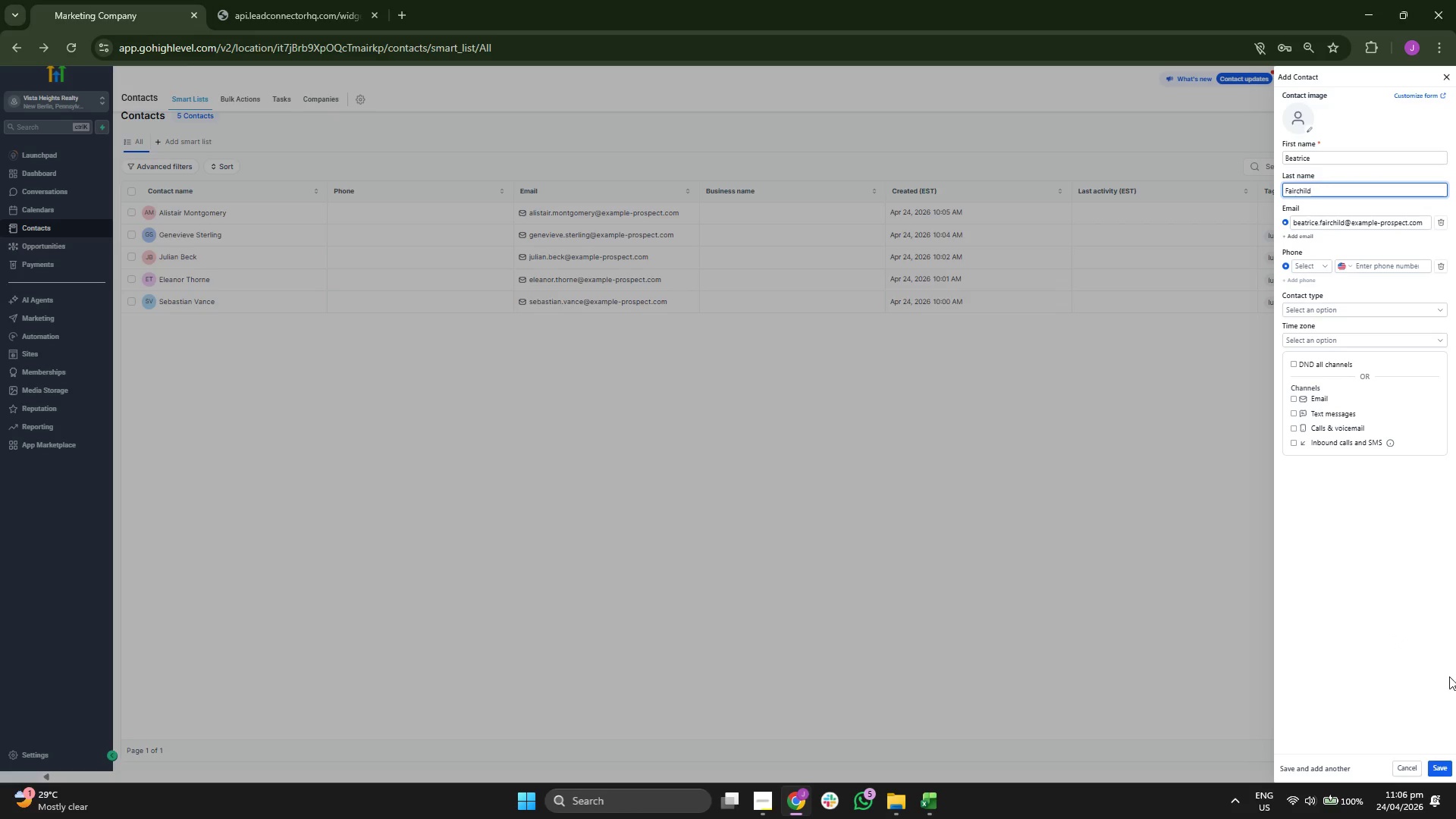 
left_click([1436, 766])
 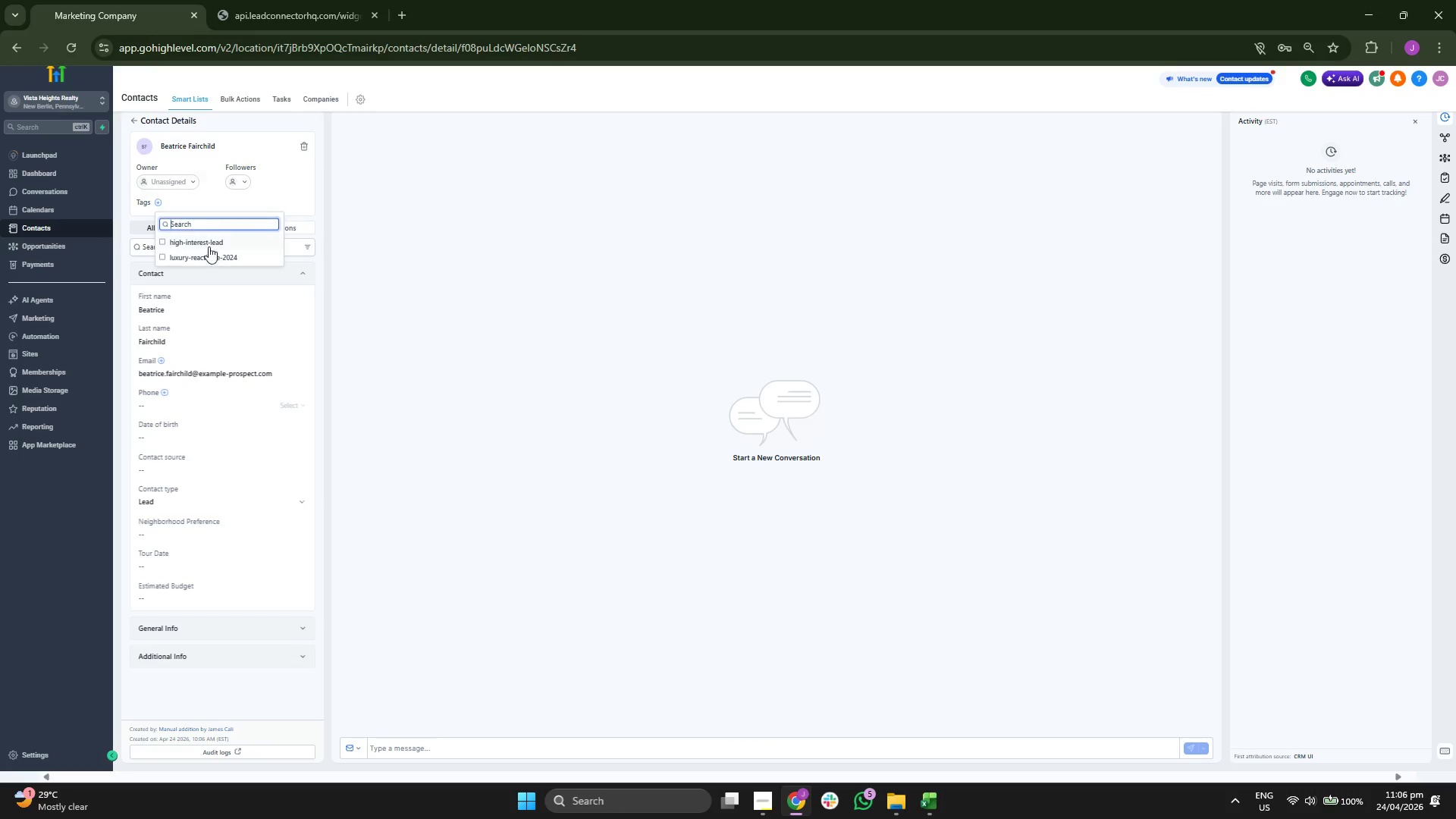 
wait(5.77)
 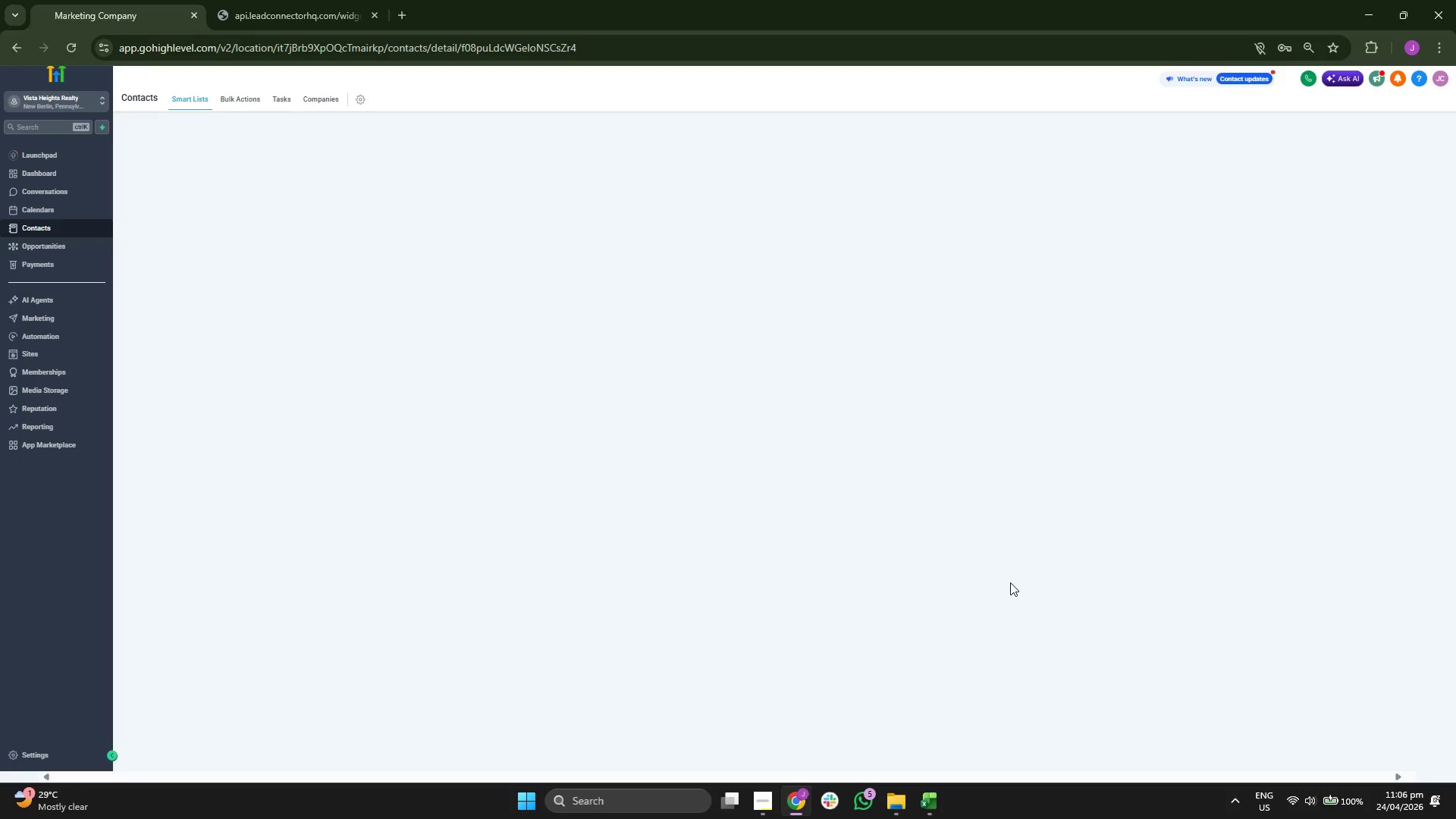 
left_click([292, 209])
 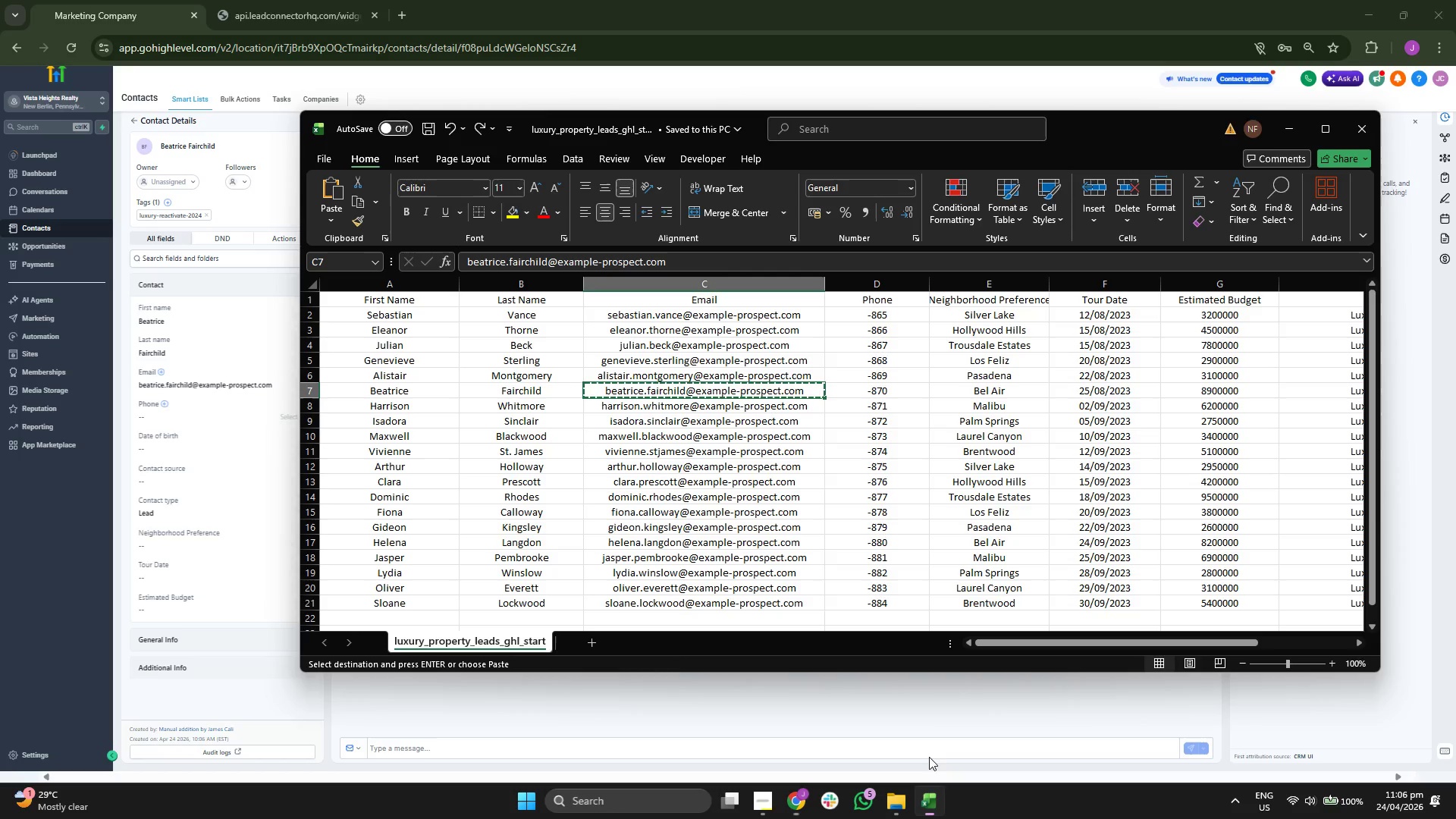 
key(ArrowRight)
 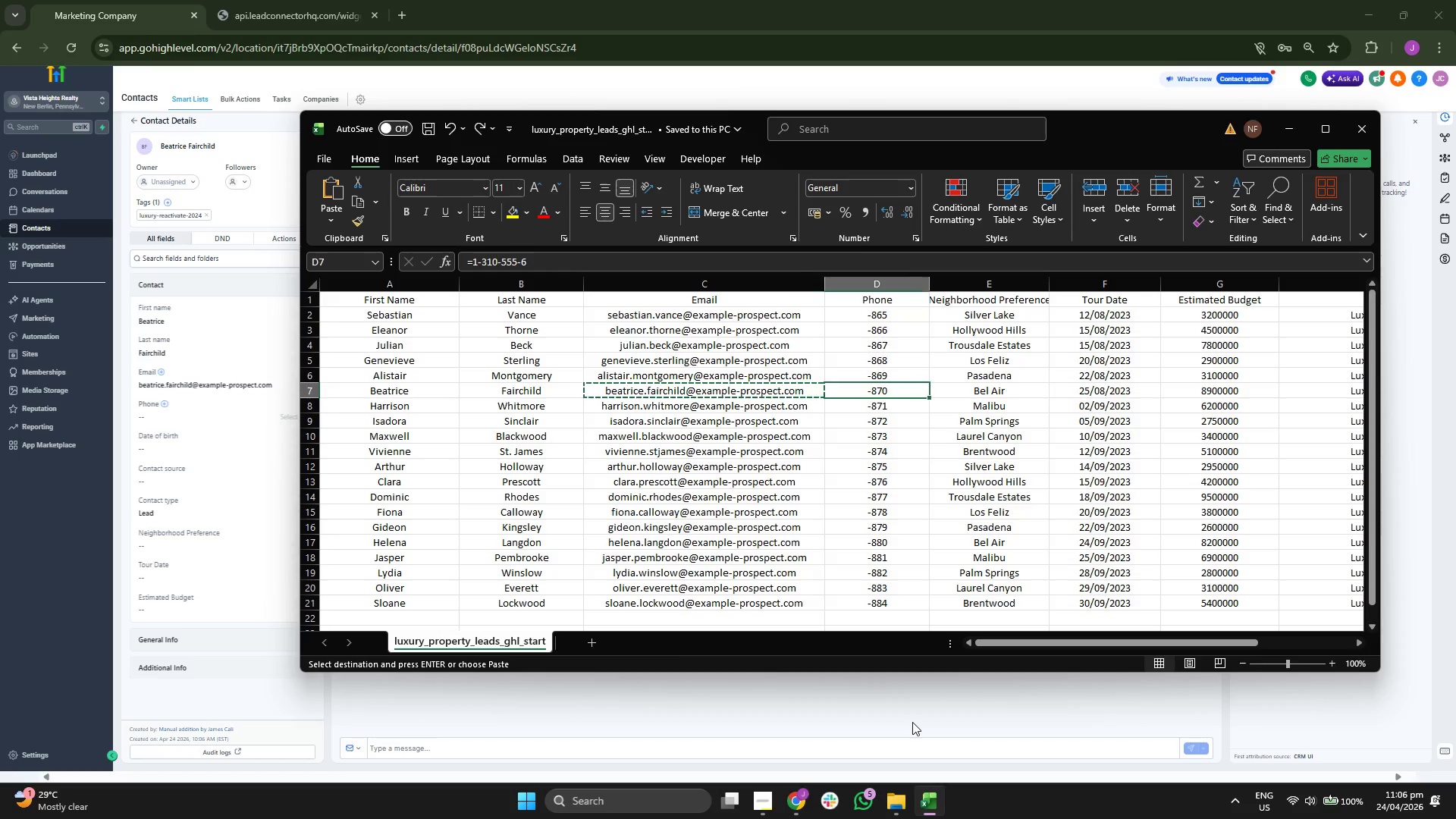 
key(ArrowRight)
 